 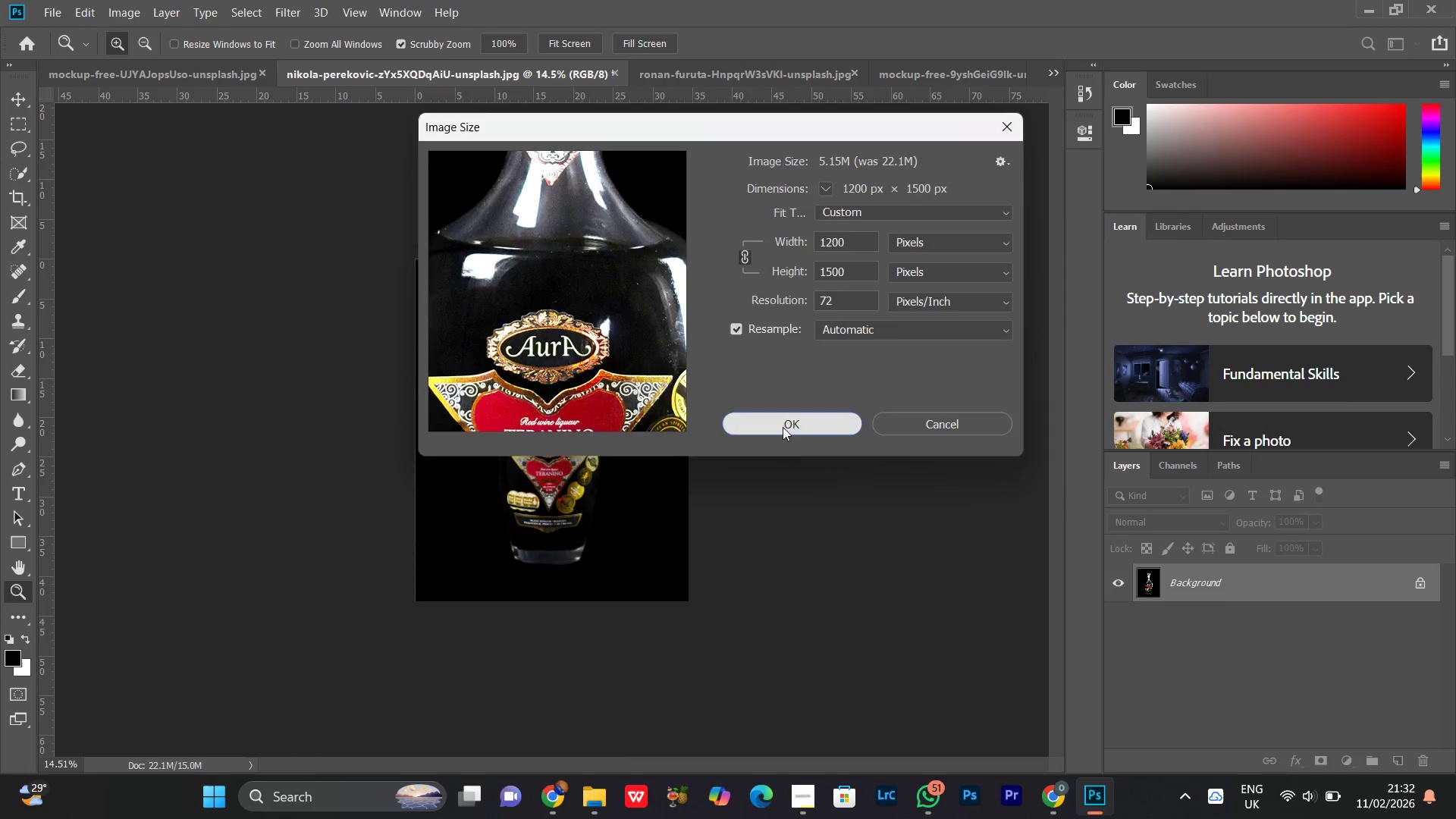 
left_click_drag(start_coordinate=[549, 438], to_coordinate=[613, 359])
 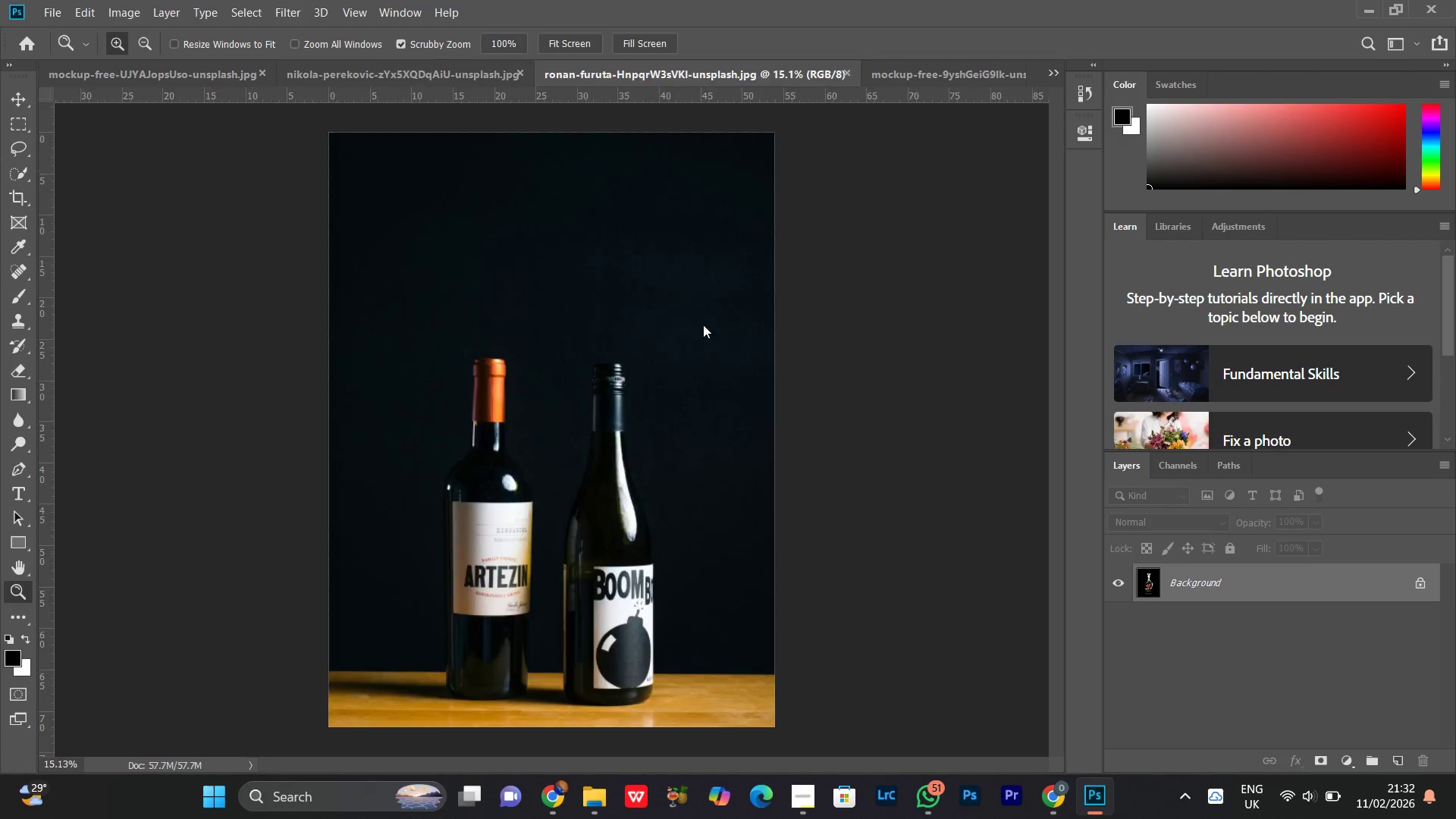 
left_click_drag(start_coordinate=[650, 453], to_coordinate=[639, 406])
 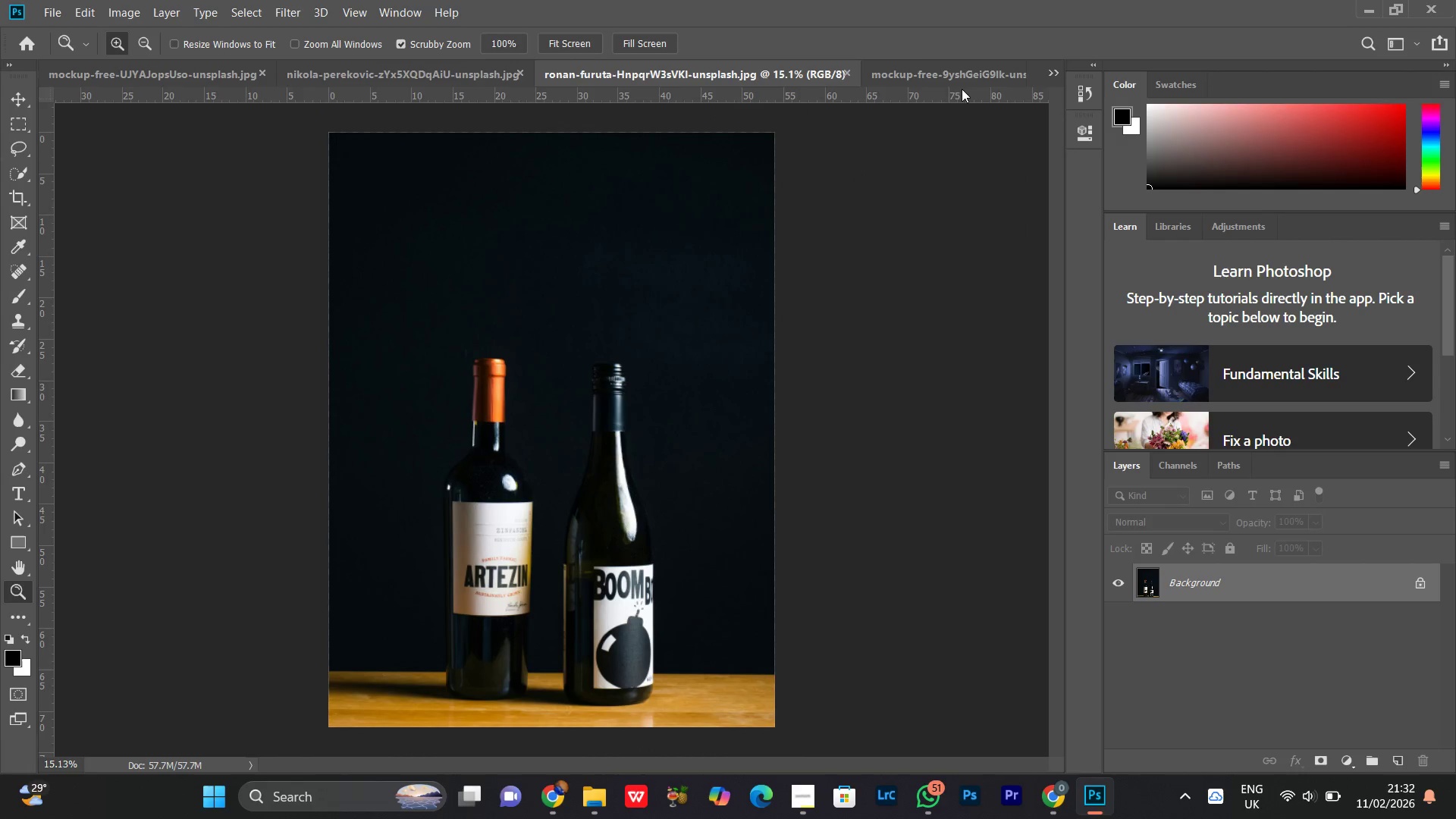 
left_click([951, 83])
 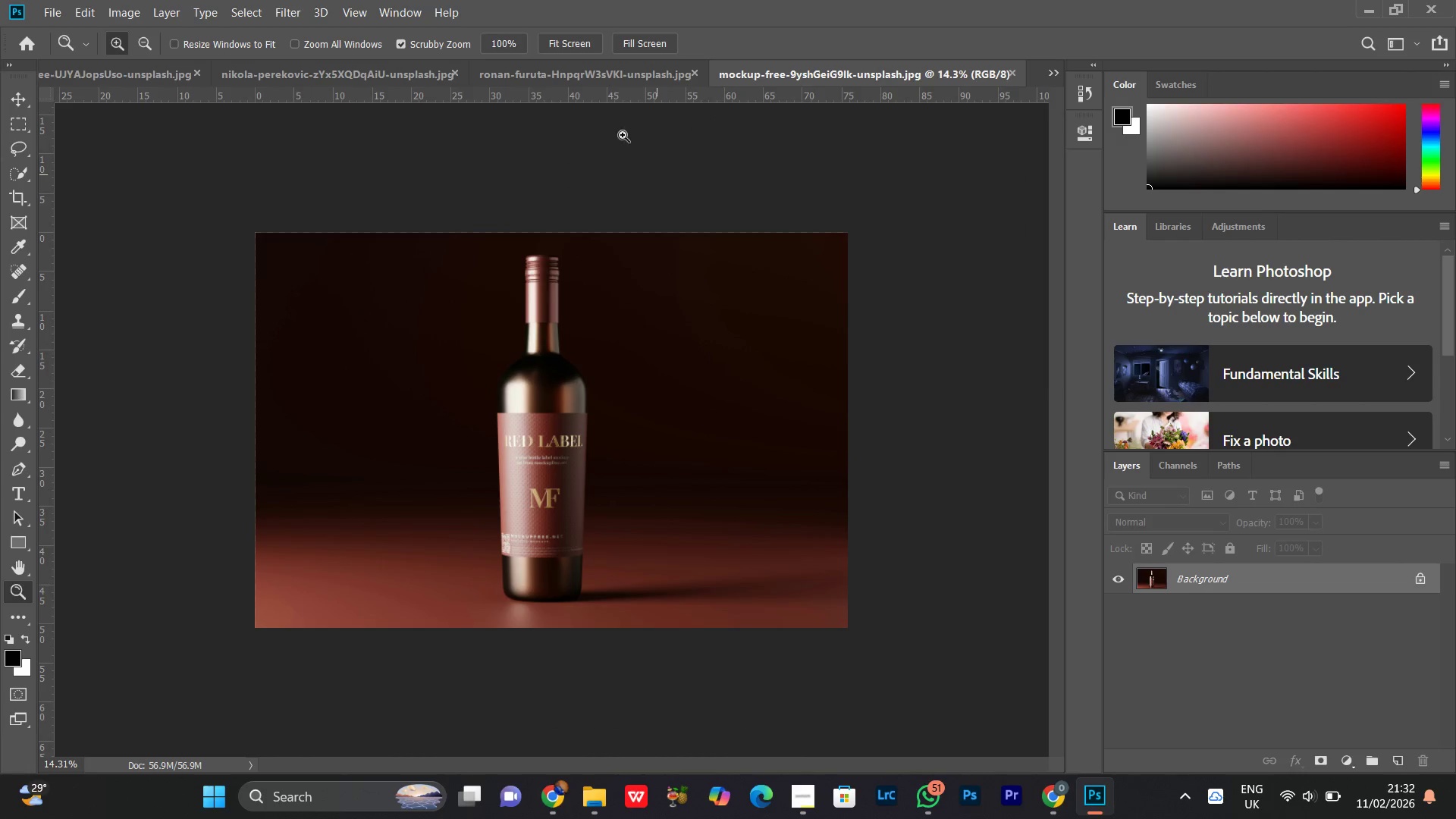 
left_click([609, 76])
 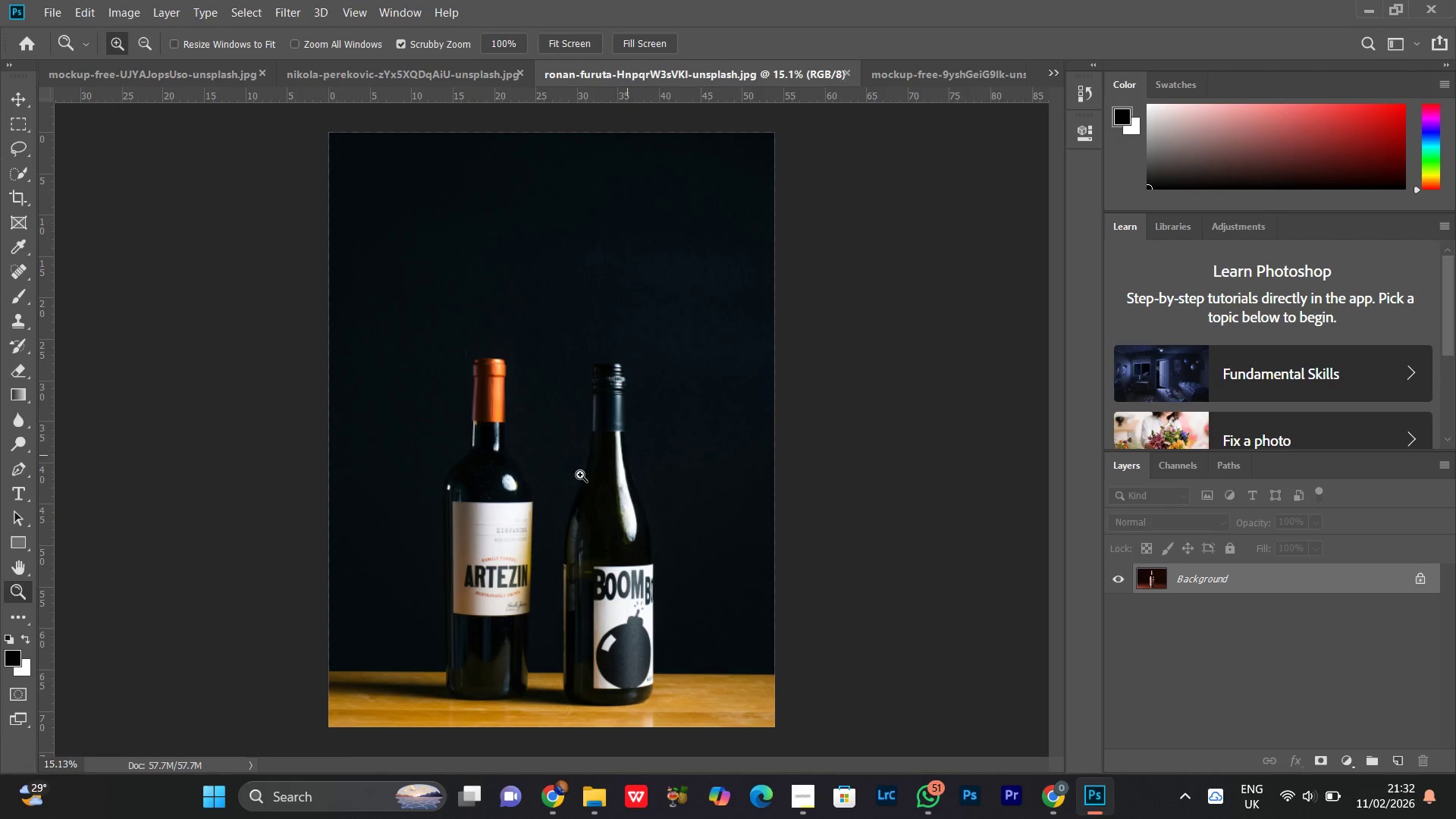 
left_click_drag(start_coordinate=[580, 475], to_coordinate=[648, 329])
 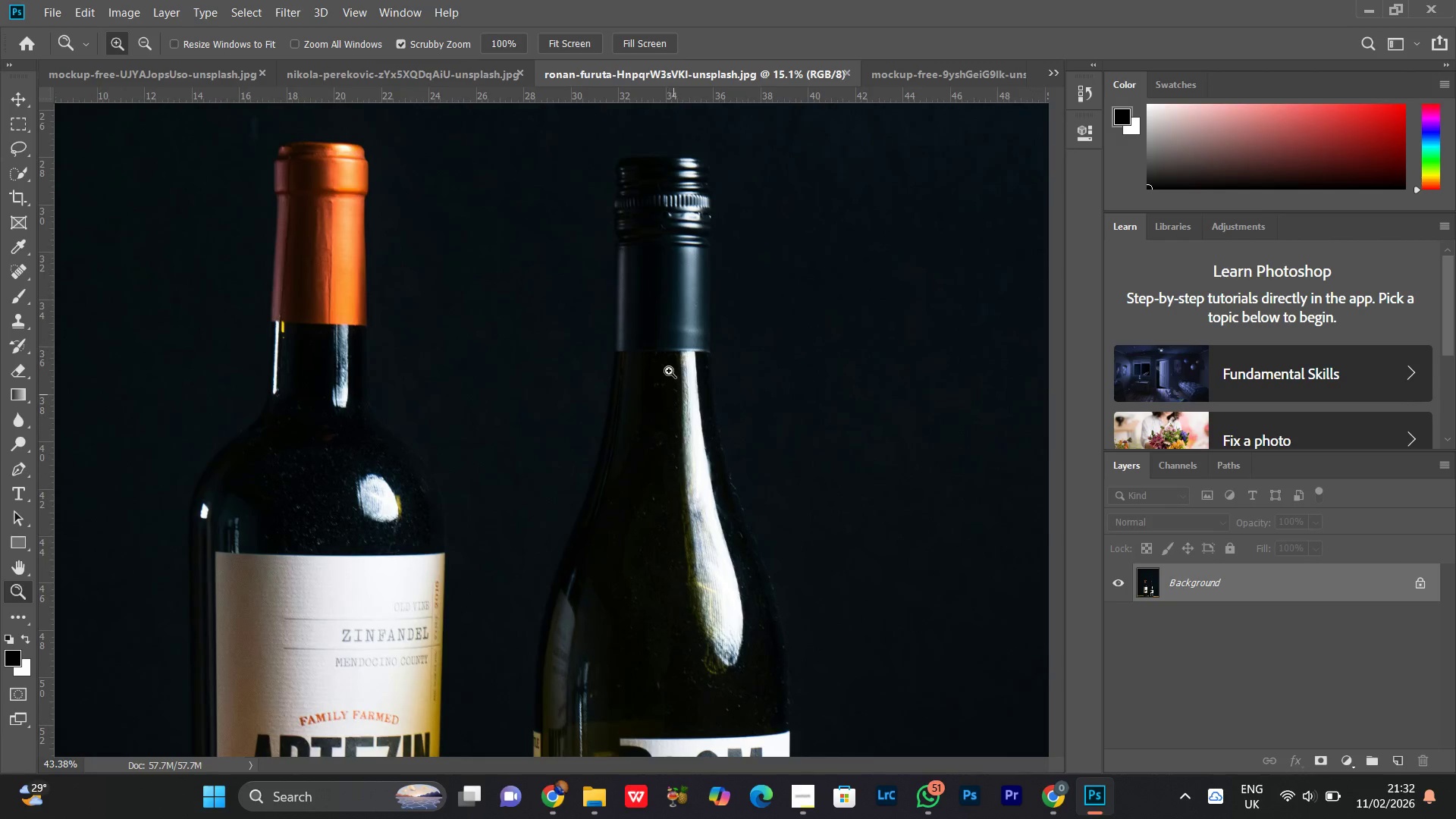 
left_click_drag(start_coordinate=[668, 371], to_coordinate=[585, 463])
 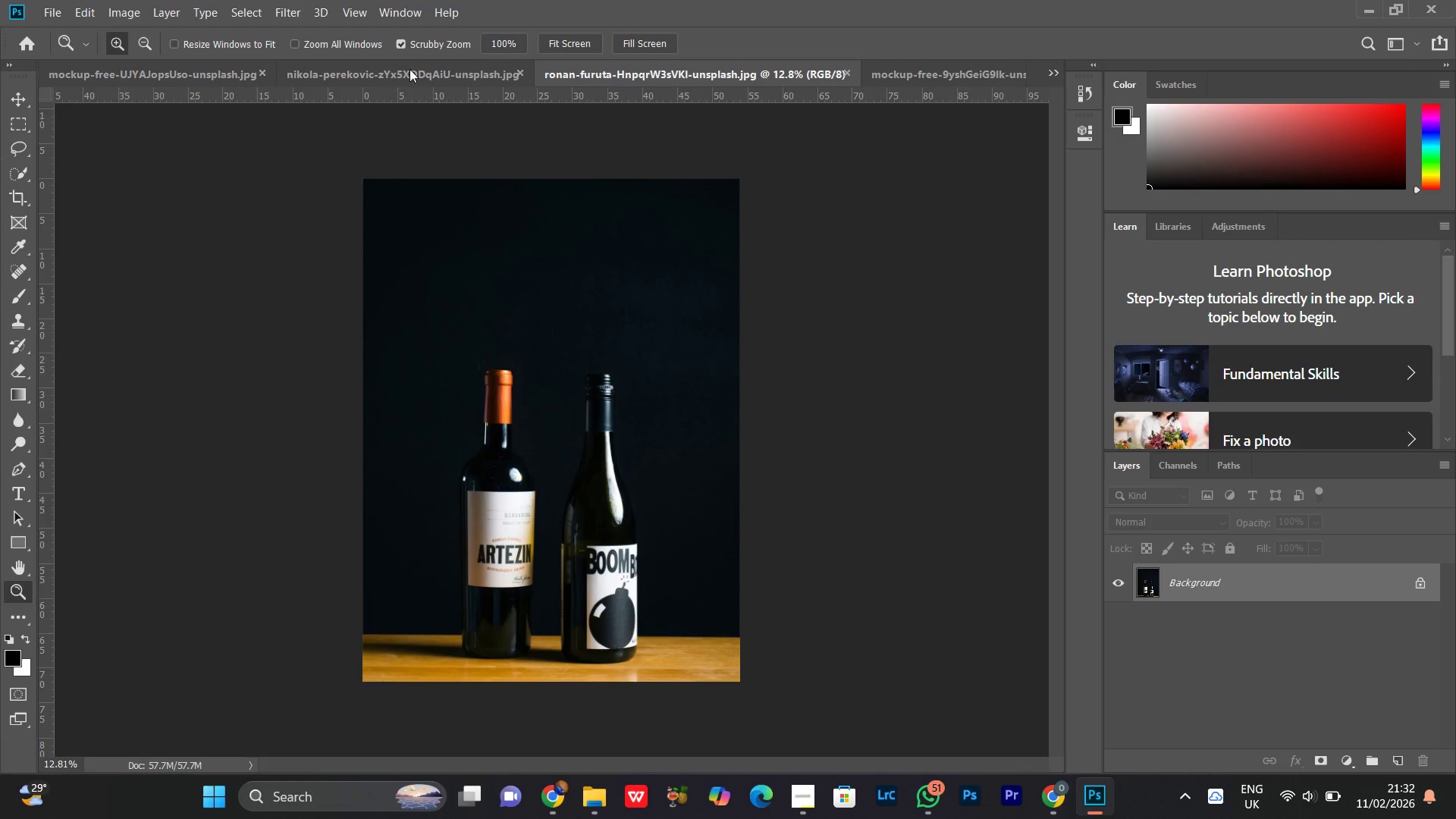 
left_click([400, 75])
 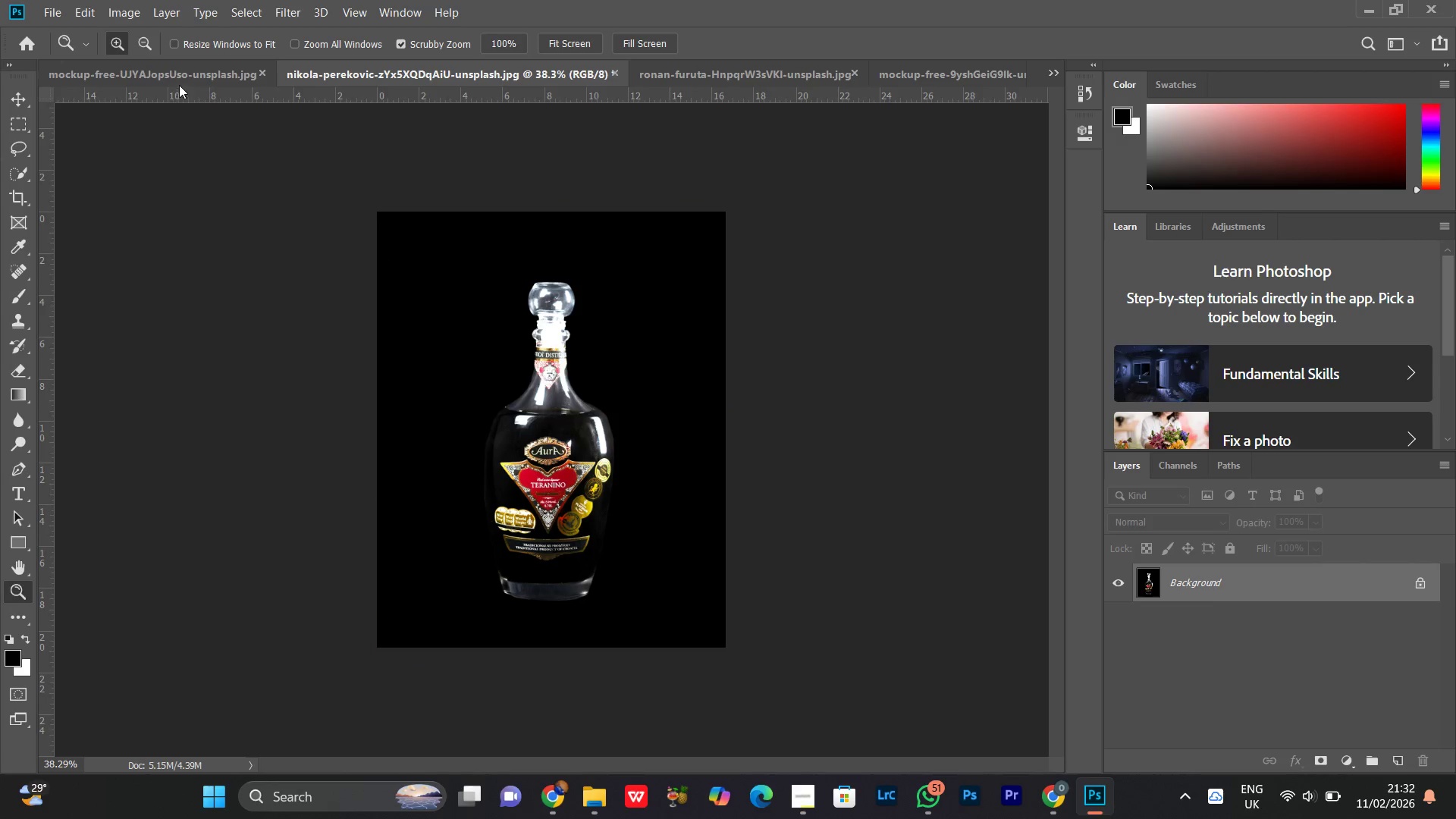 
left_click([155, 70])
 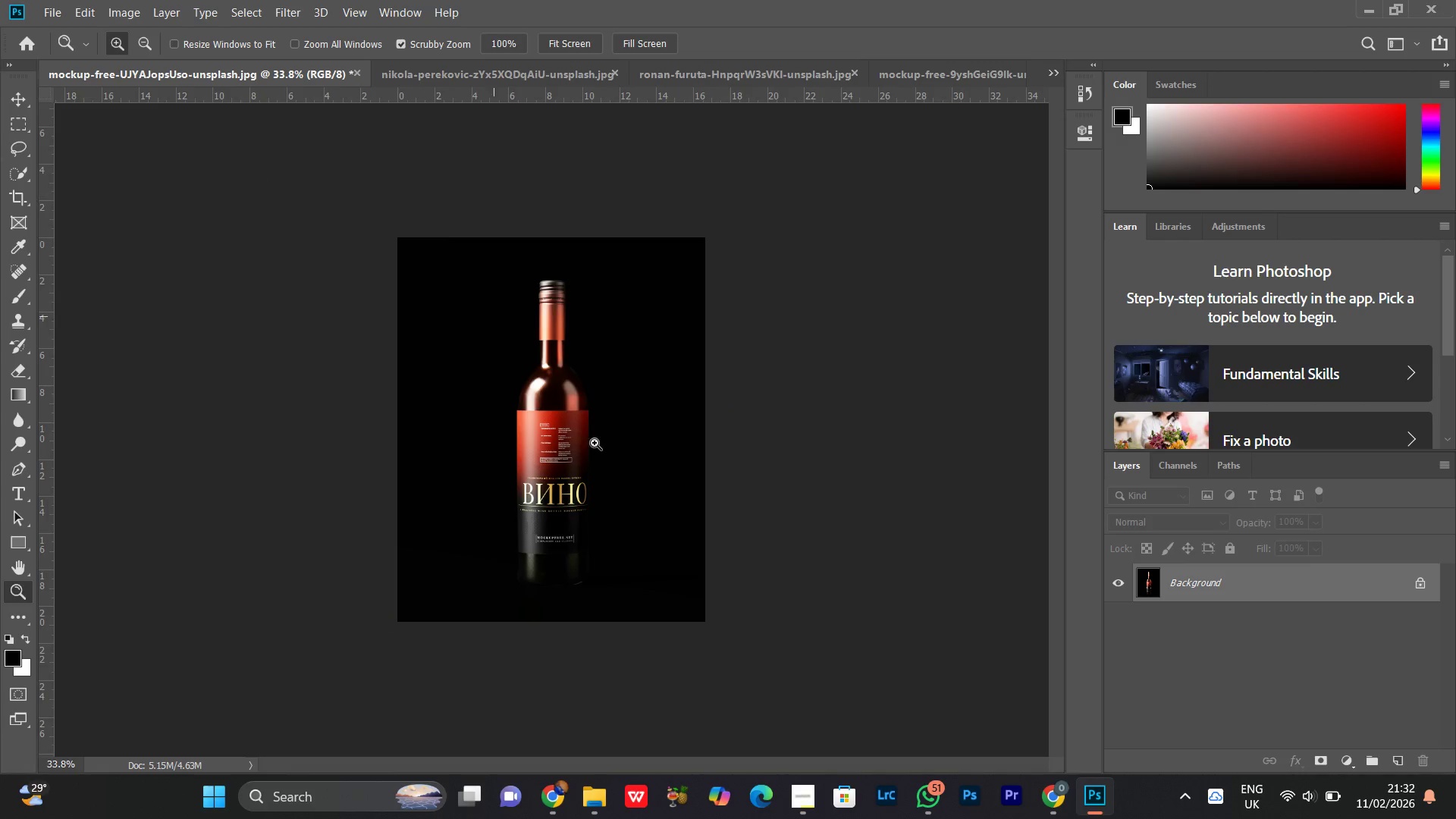 
left_click_drag(start_coordinate=[561, 447], to_coordinate=[573, 445])
 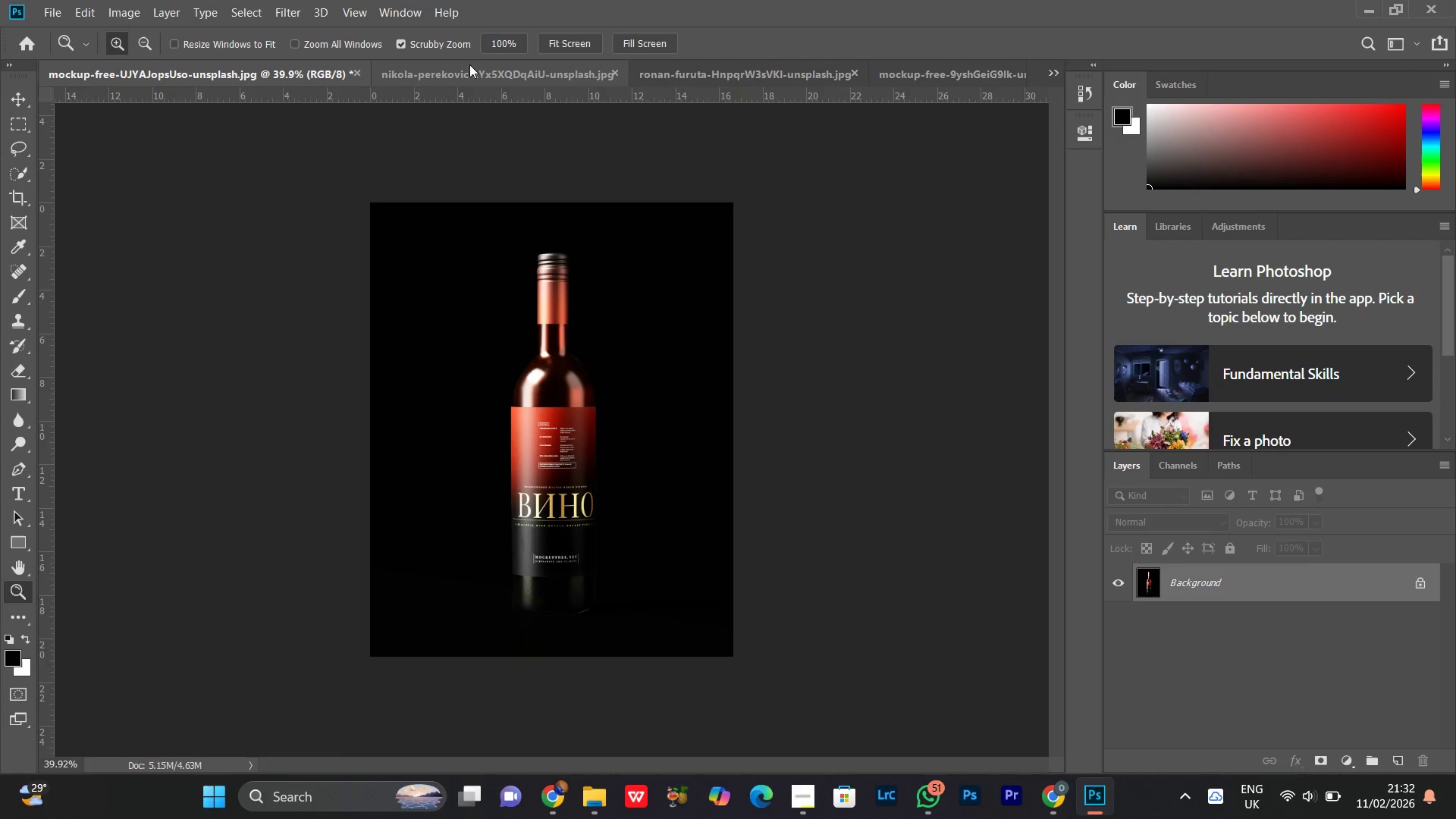 
left_click([468, 70])
 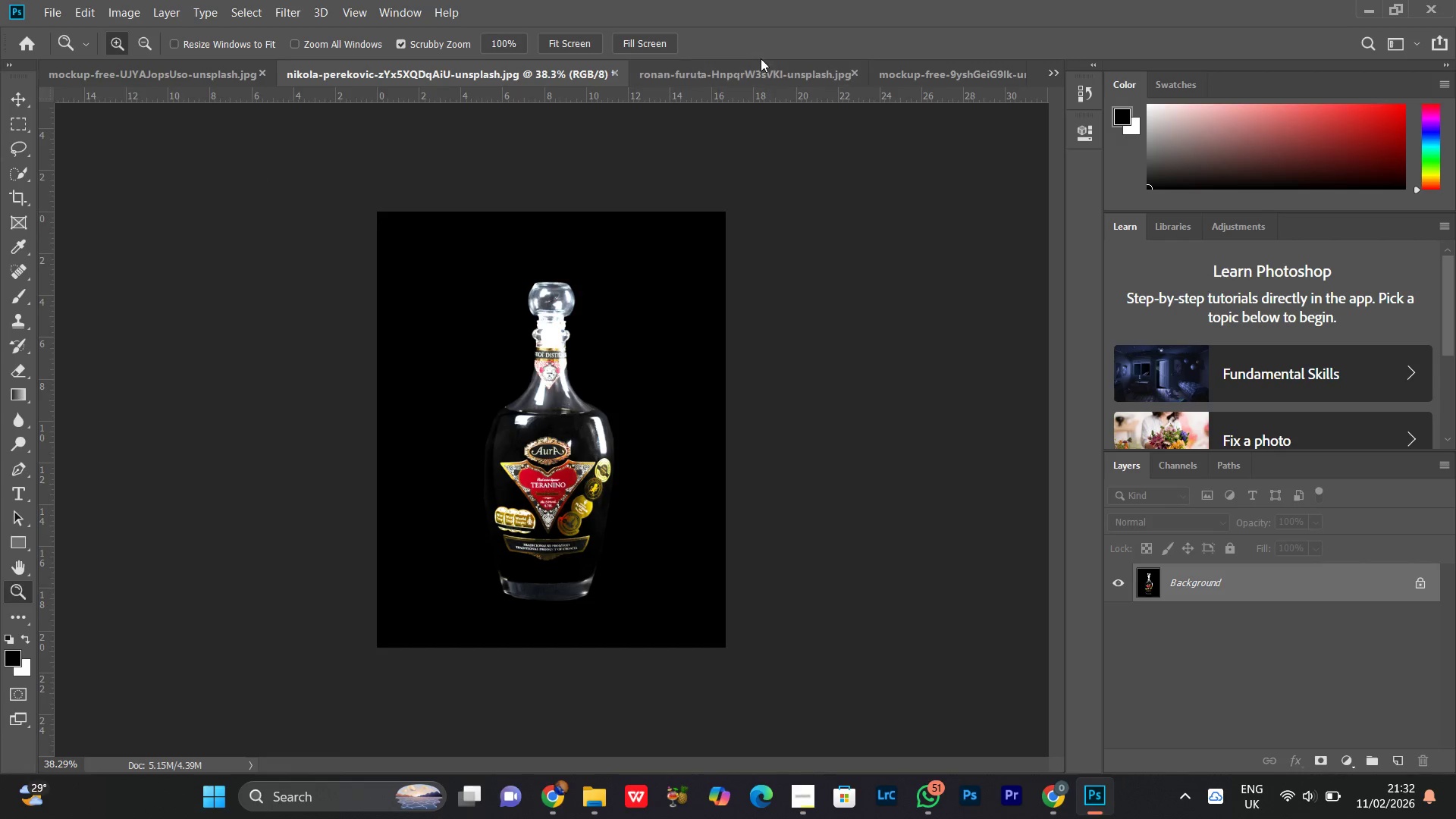 
left_click([755, 63])
 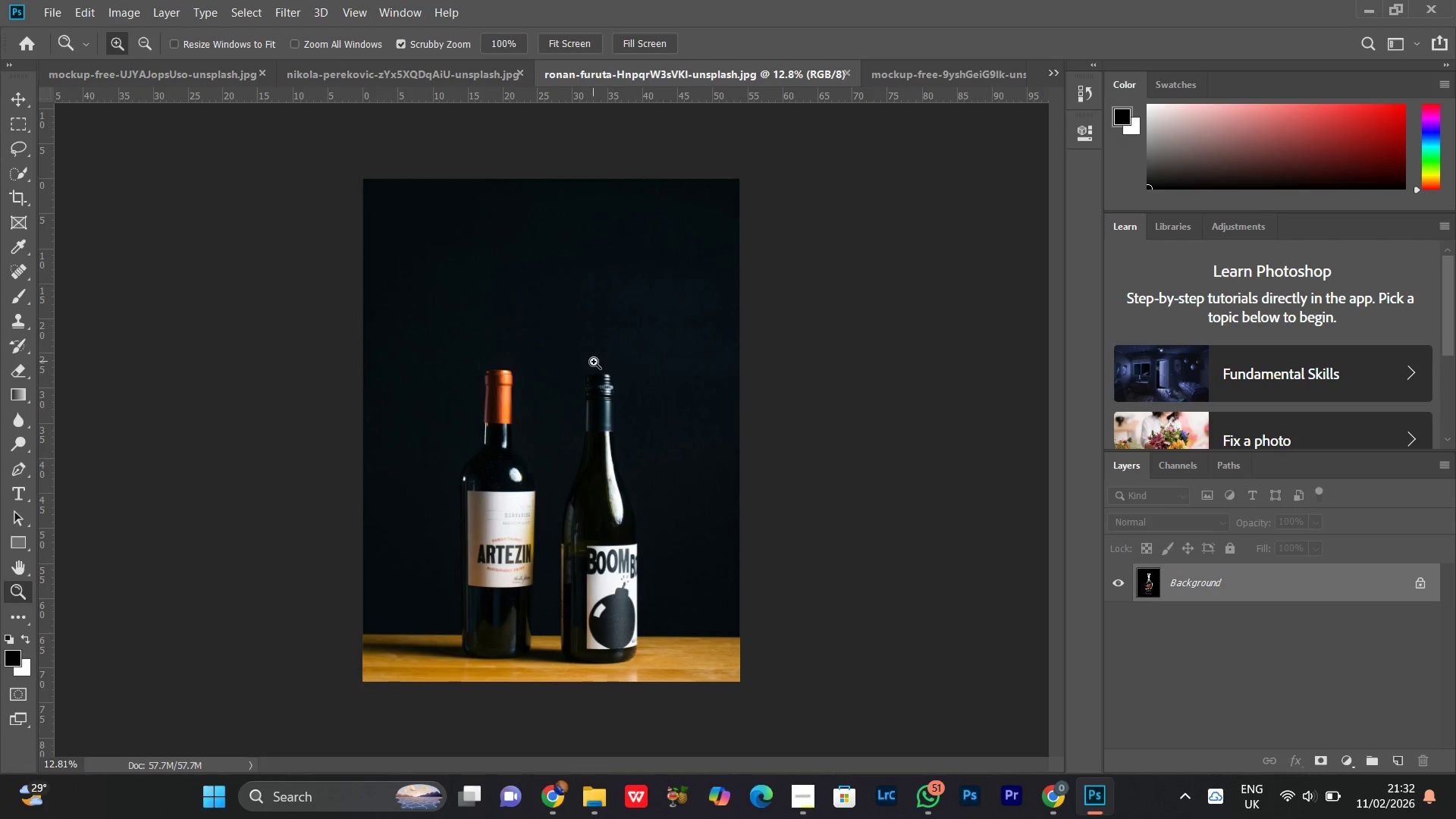 
left_click_drag(start_coordinate=[595, 358], to_coordinate=[604, 353])
 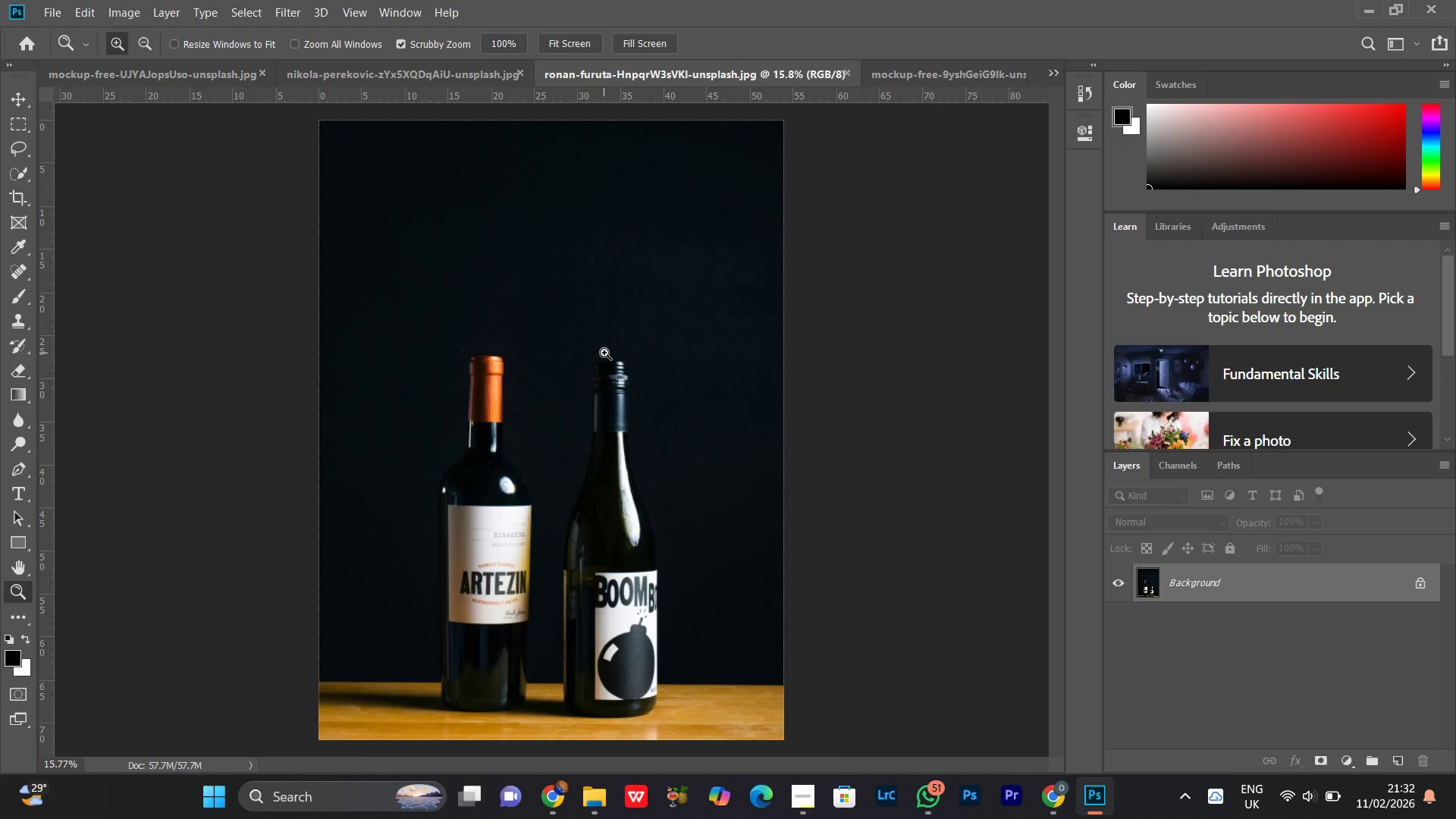 
key(W)
 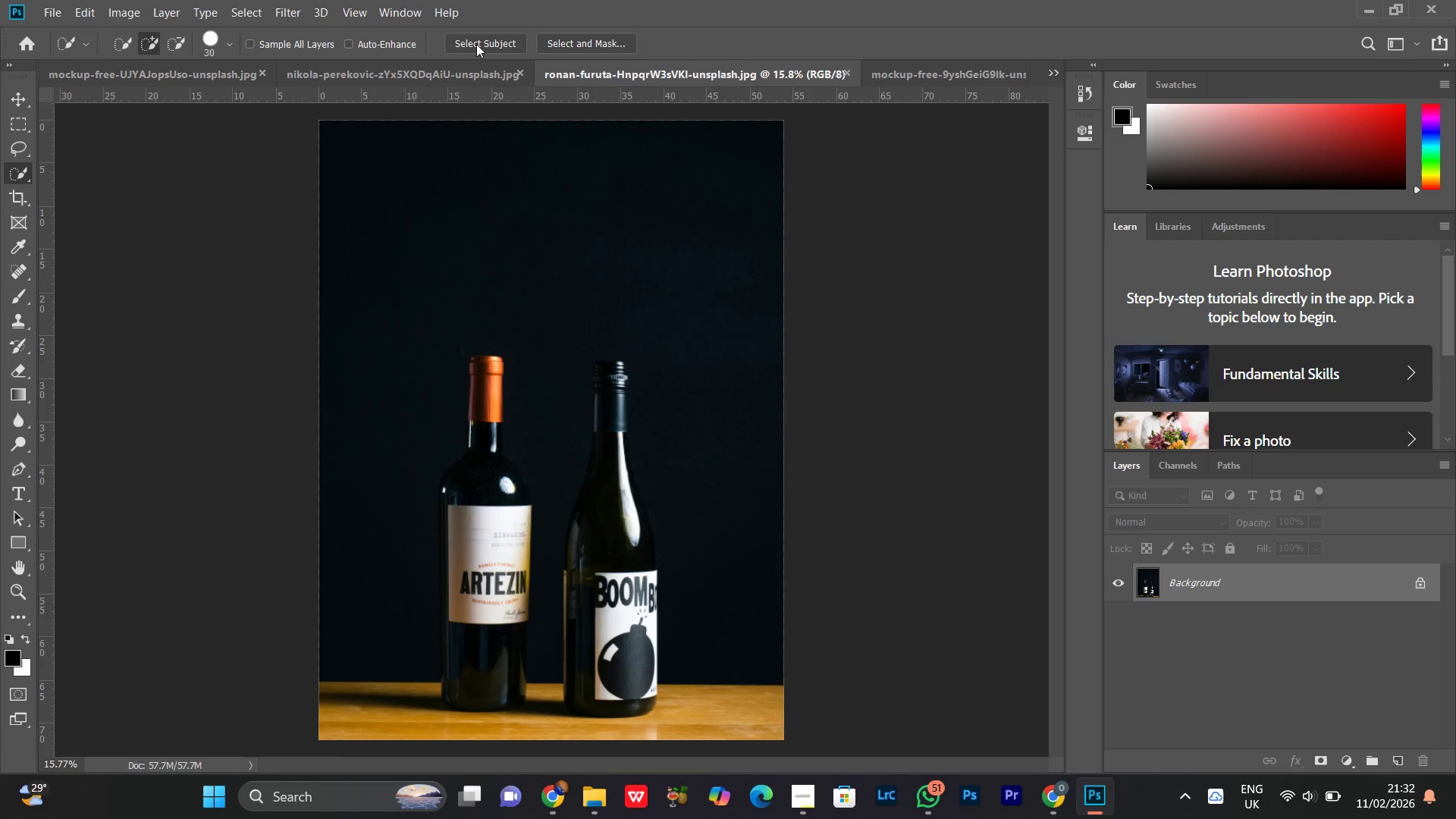 
left_click([479, 42])
 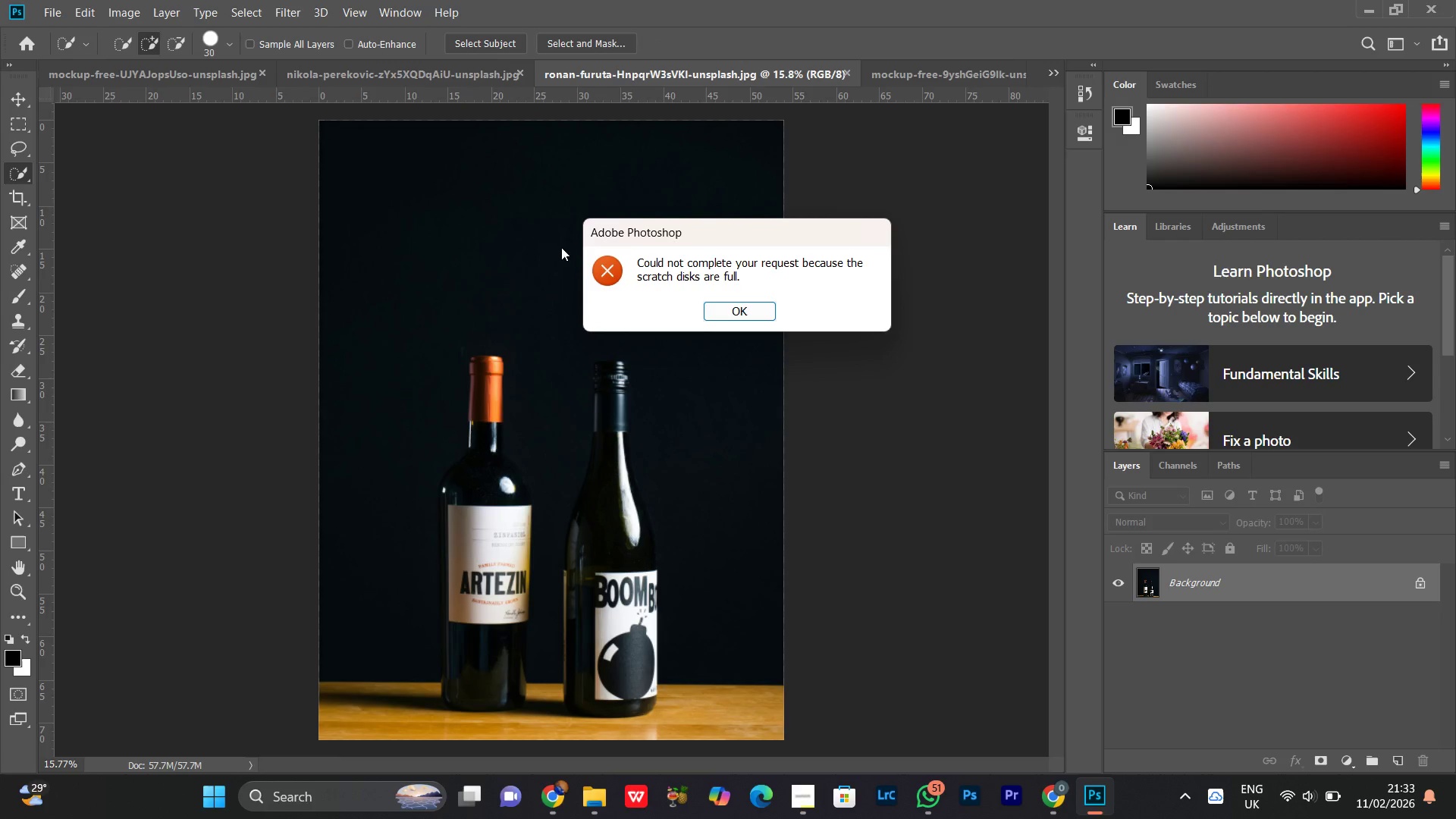 
wait(5.14)
 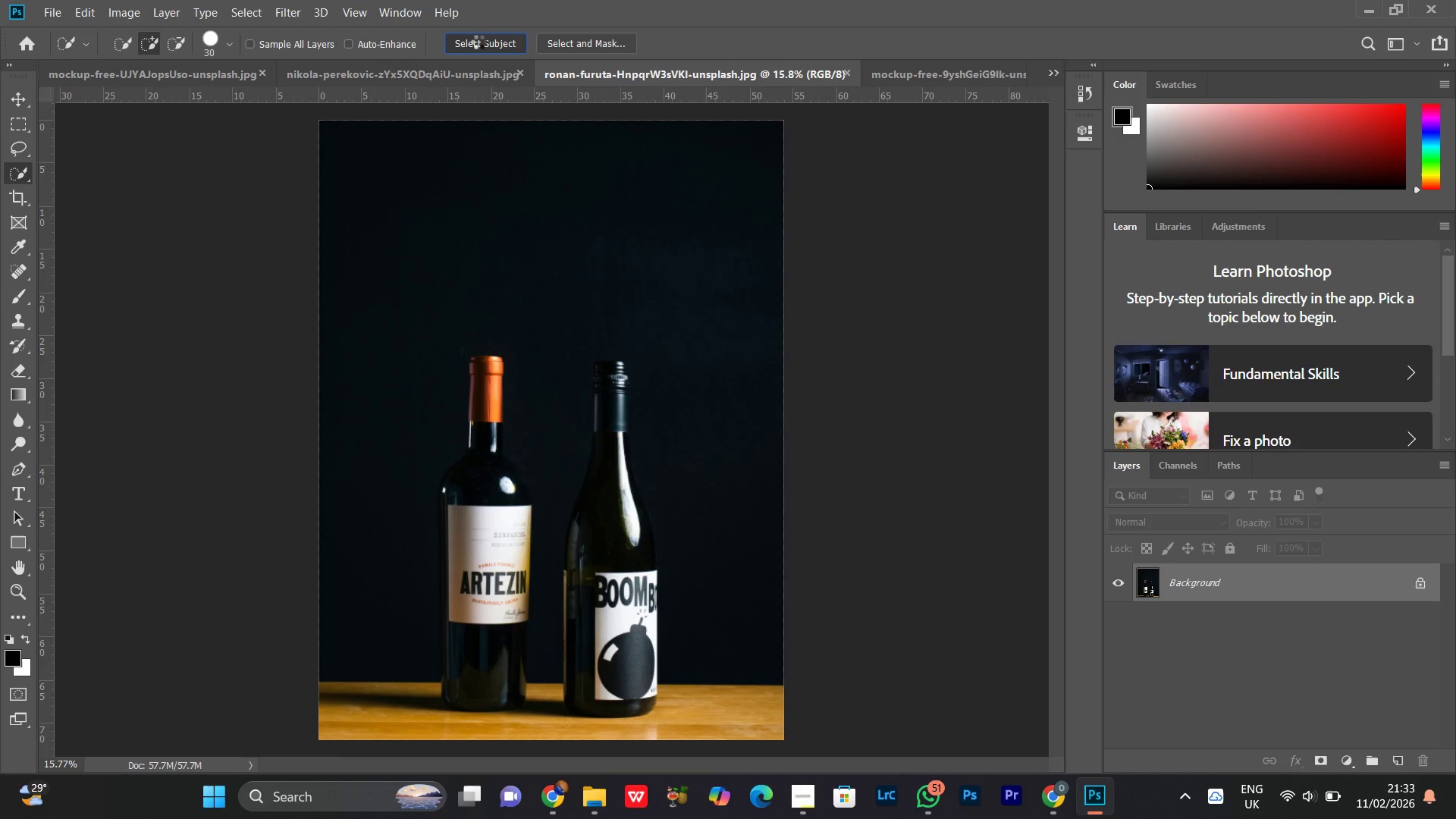 
left_click([738, 323])
 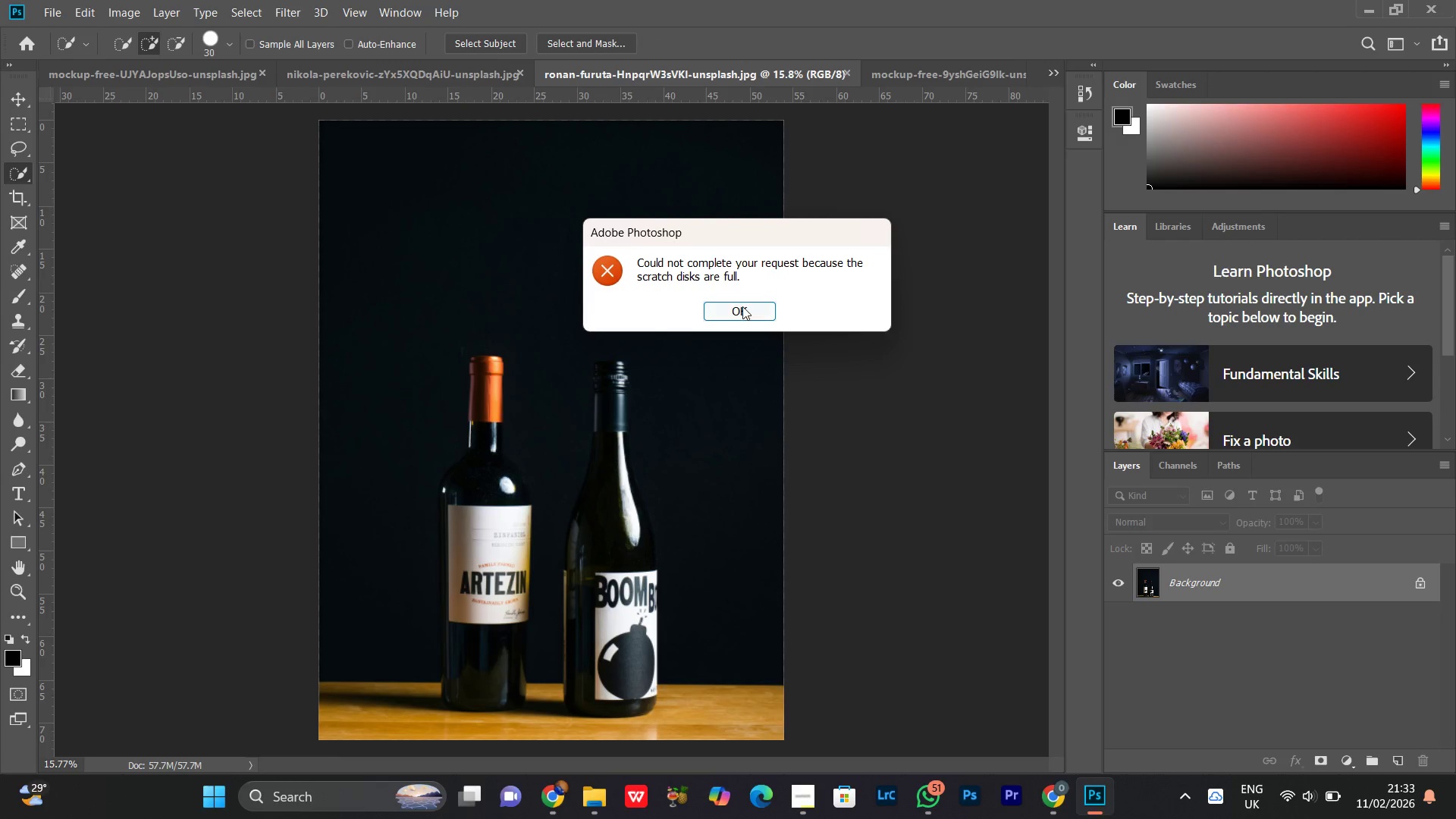 
left_click([742, 306])
 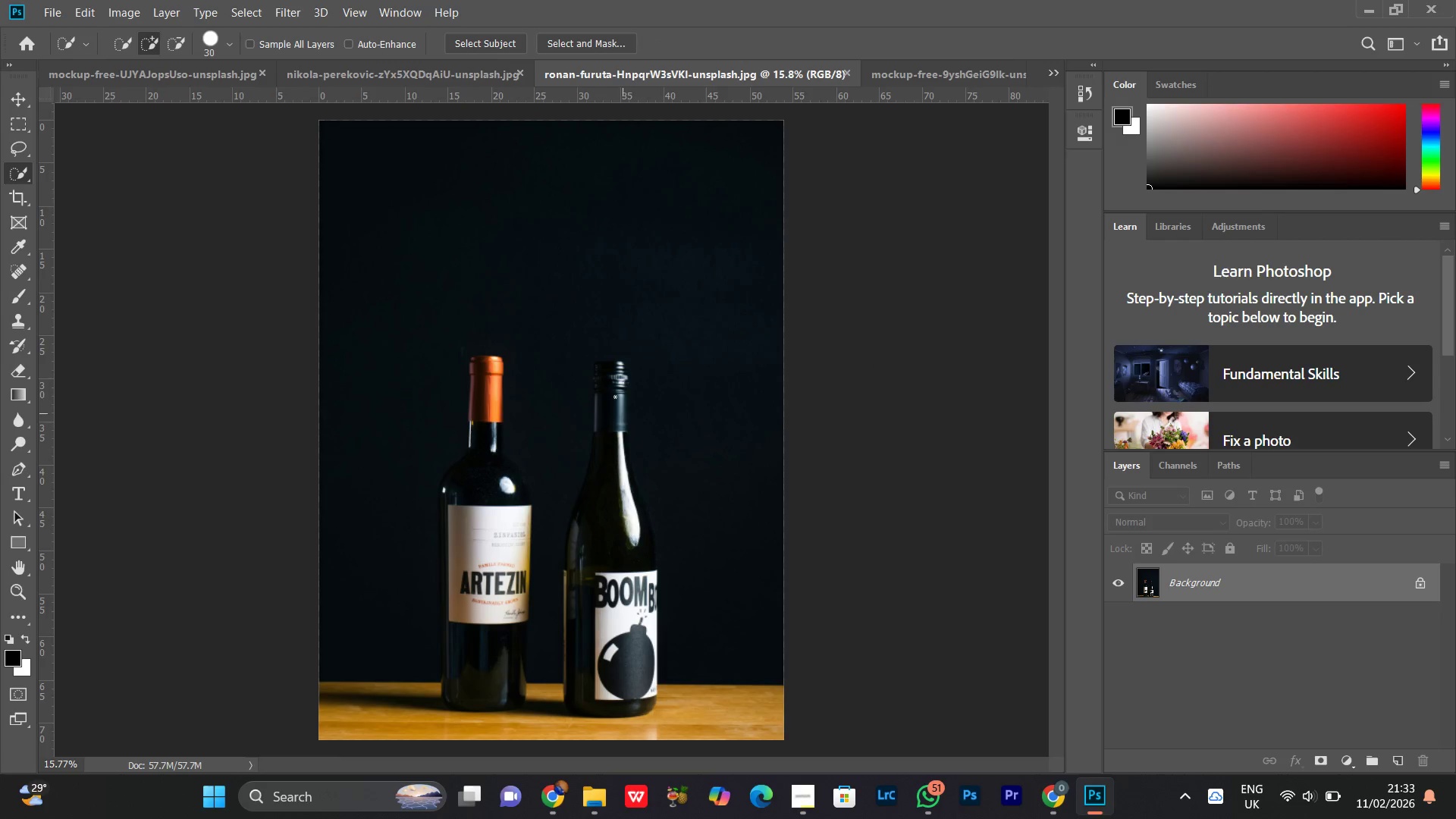 
left_click([613, 393])
 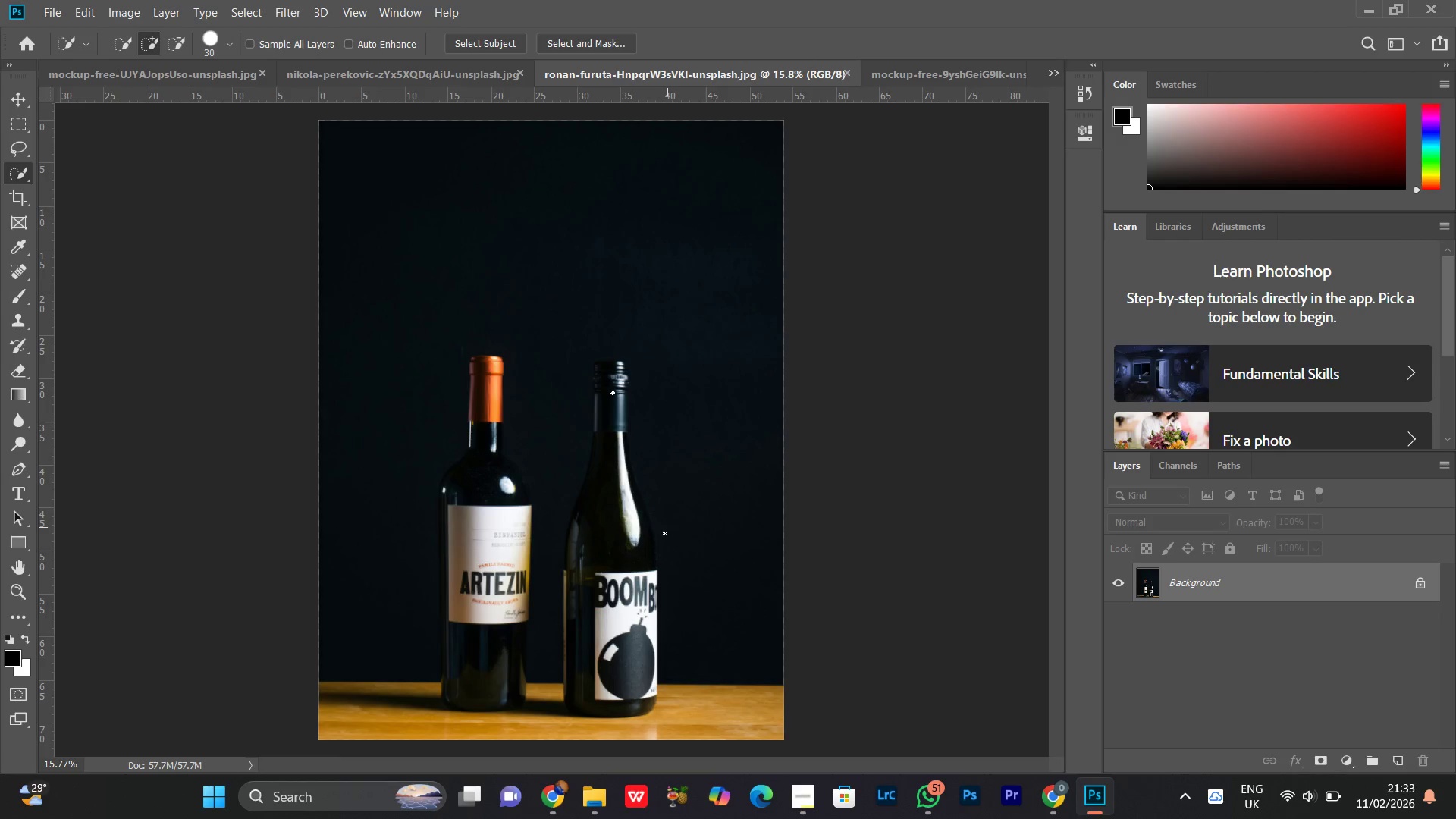 
key(Control+D)
 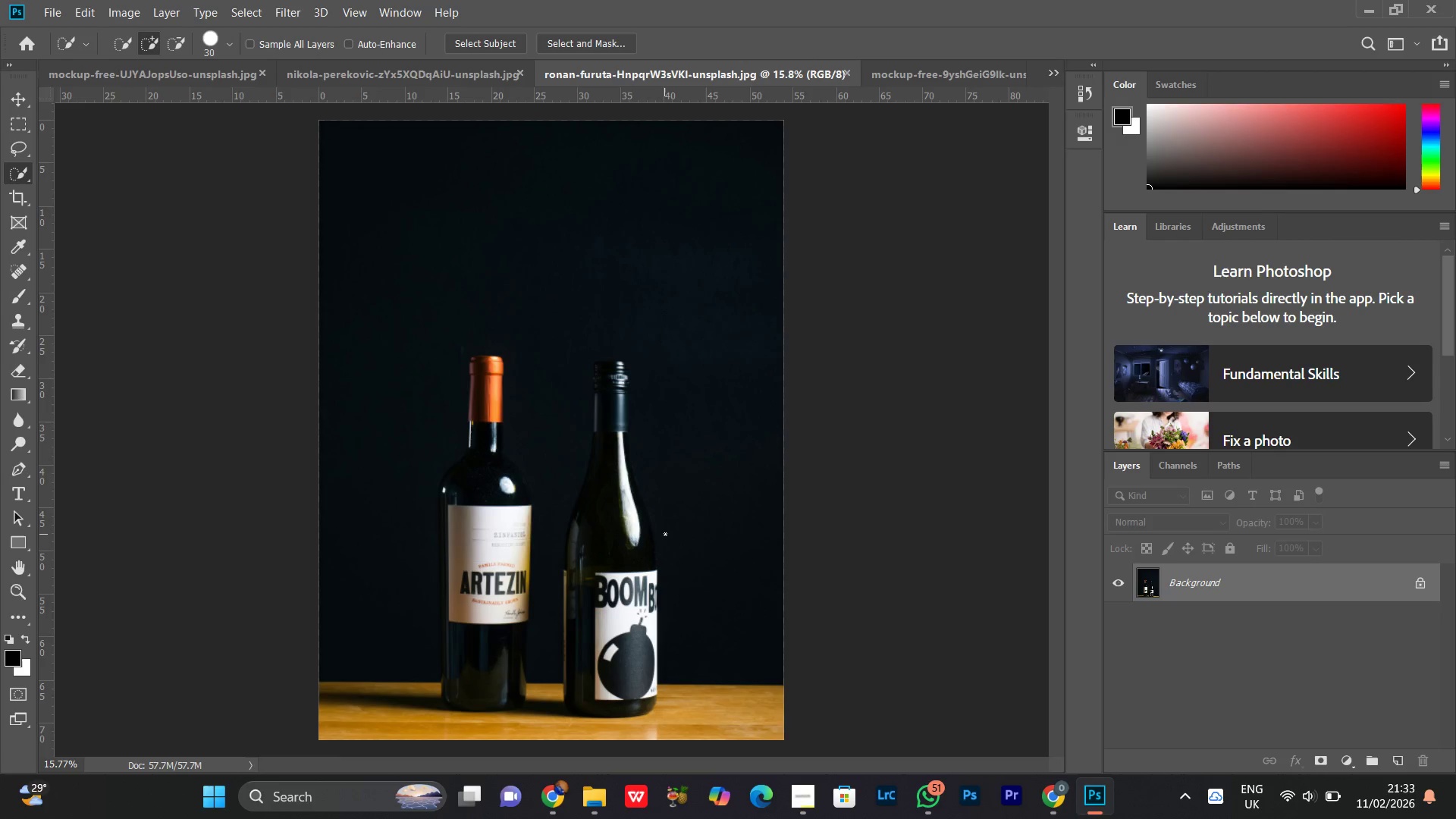 
key(Z)
 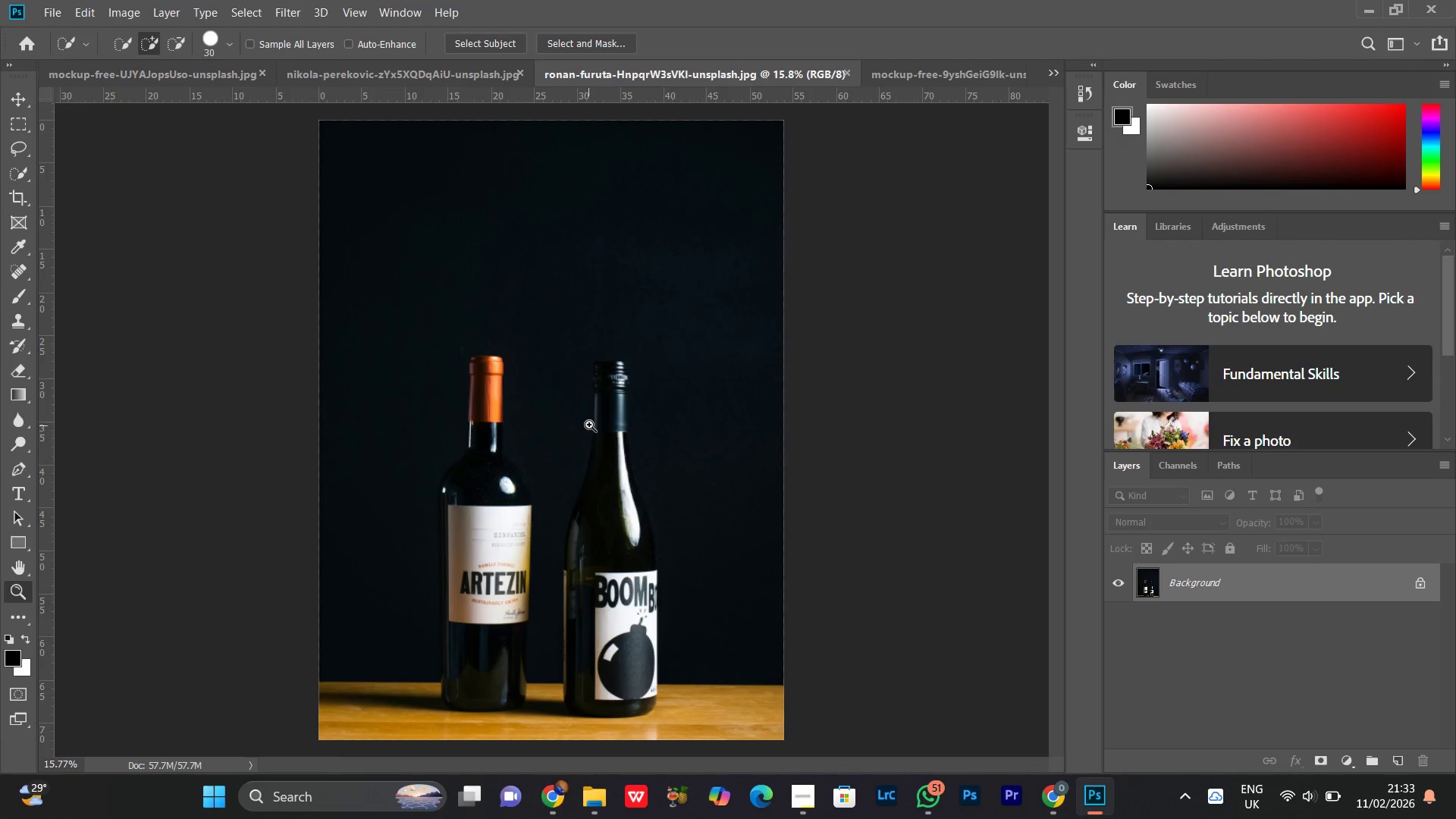 
left_click_drag(start_coordinate=[589, 425], to_coordinate=[603, 441])
 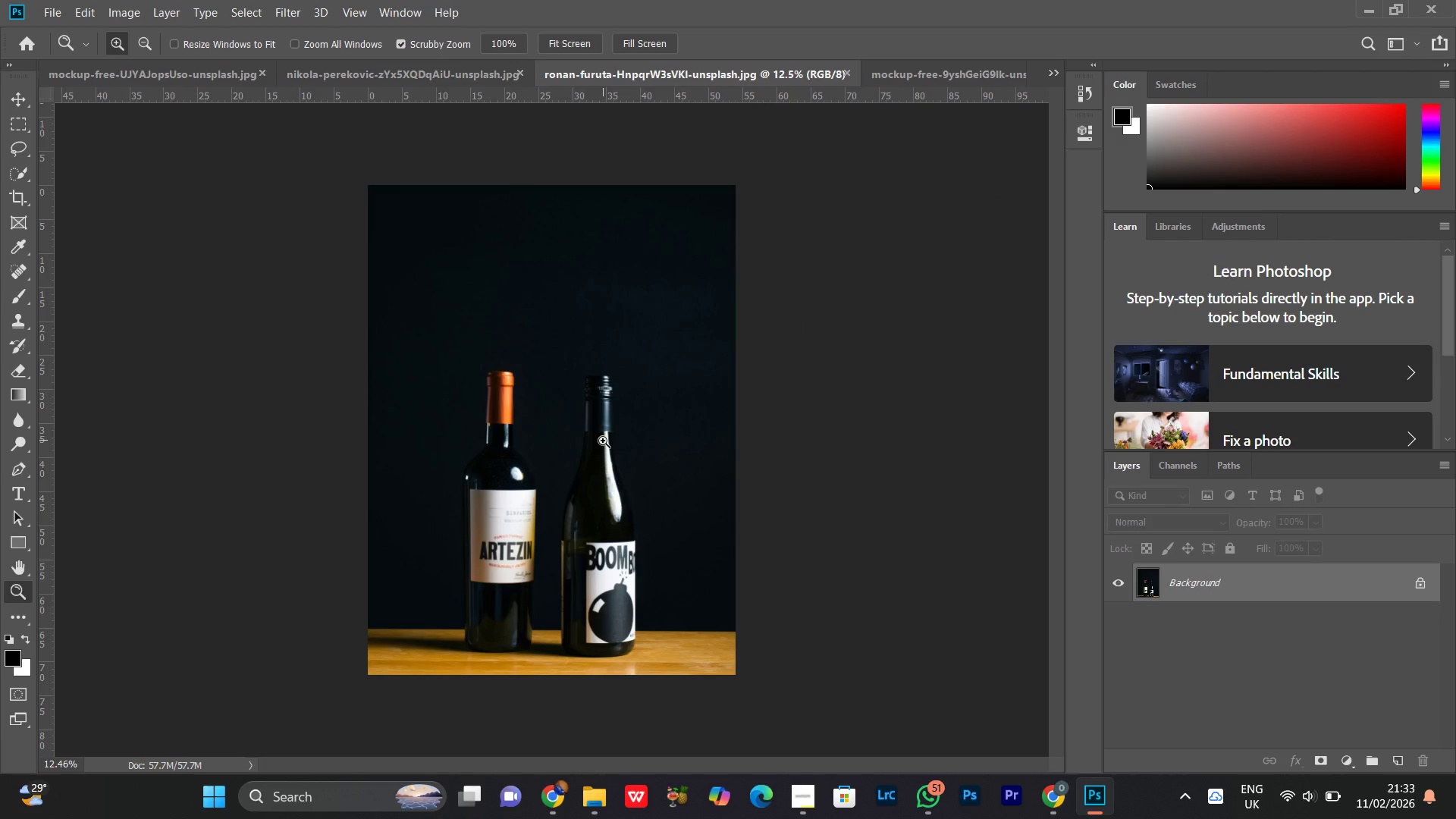 
key(Meta+D)
 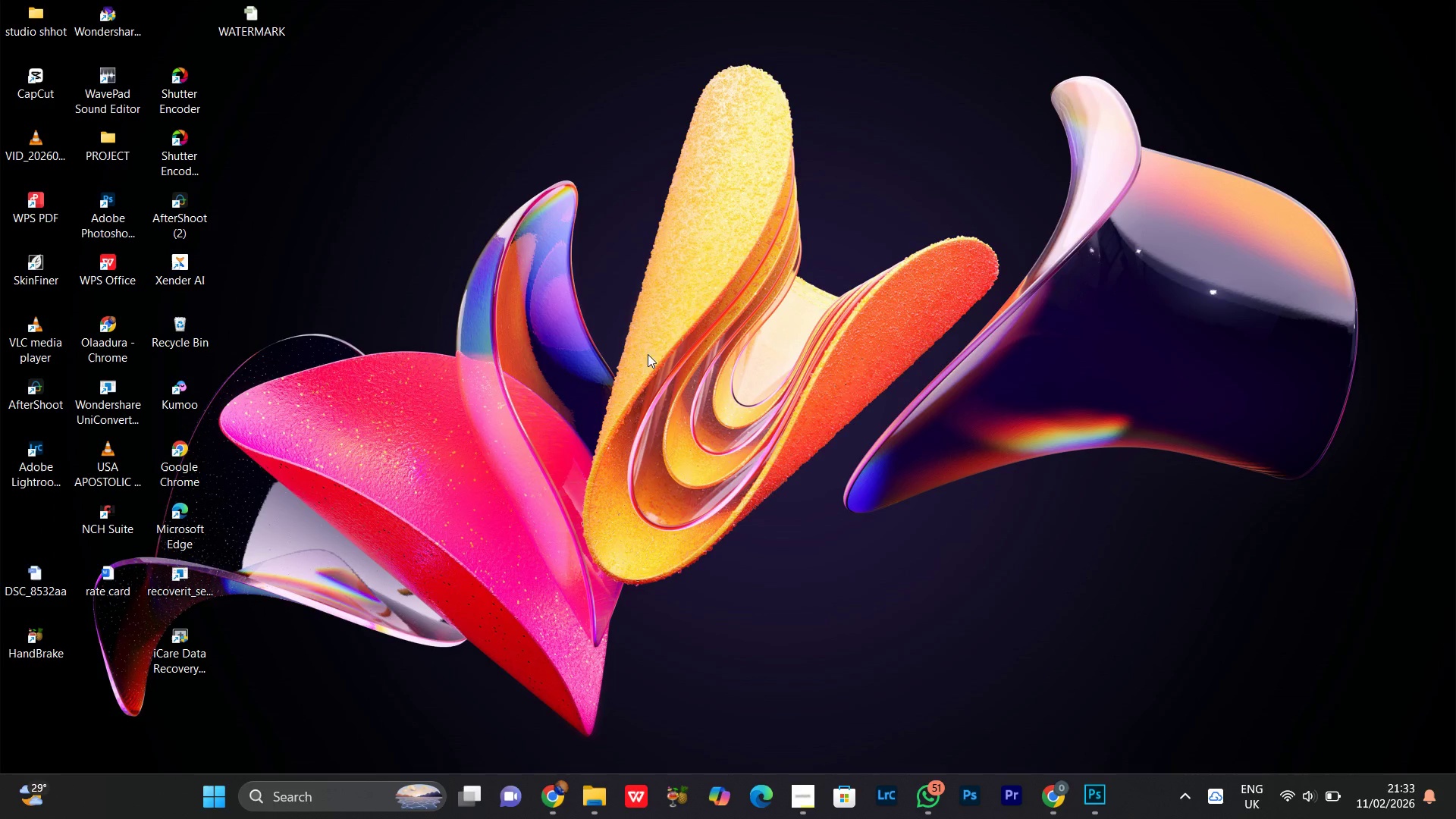 
right_click([594, 274])
 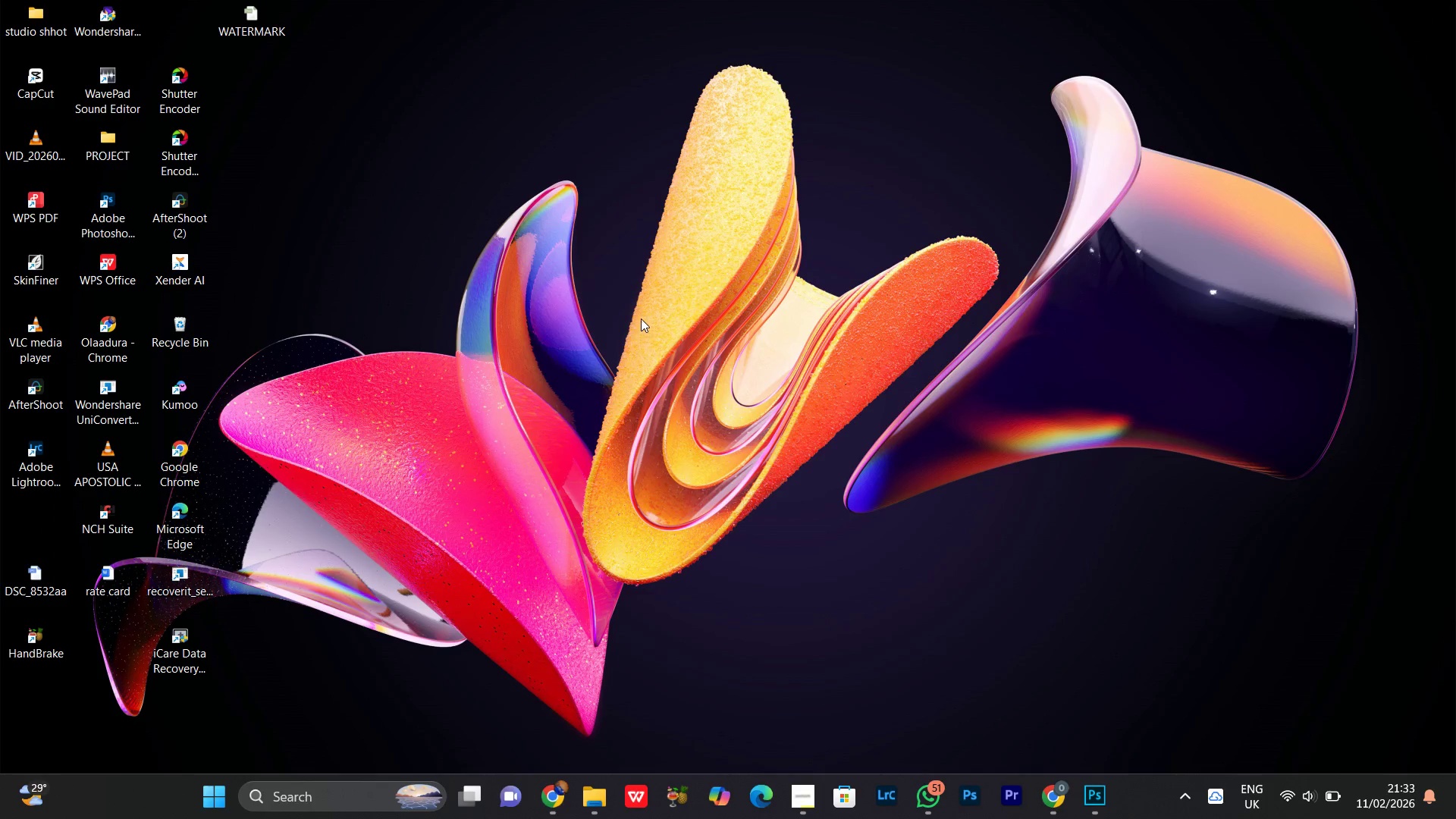 
right_click([587, 223])
 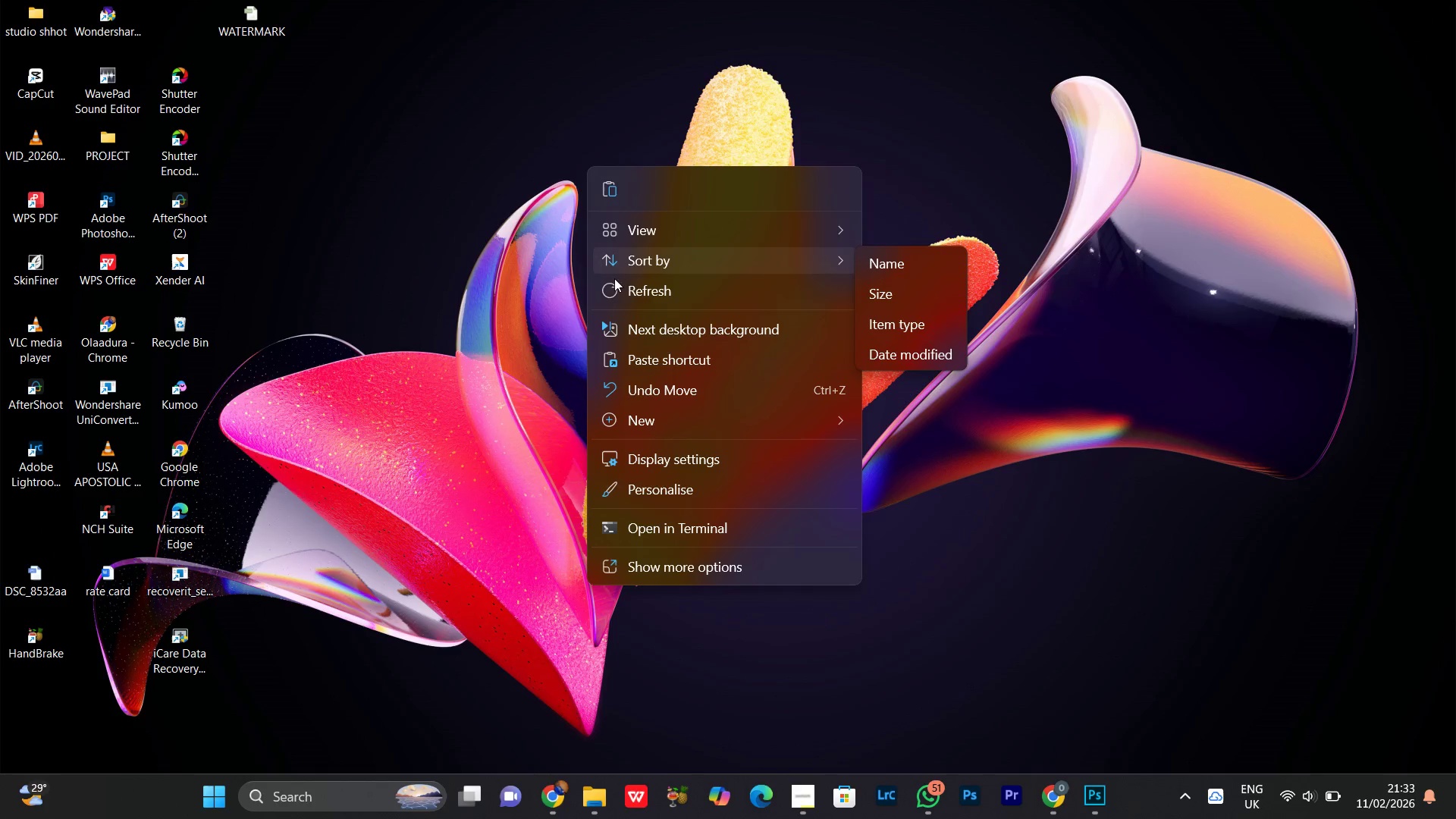 
left_click([638, 303])
 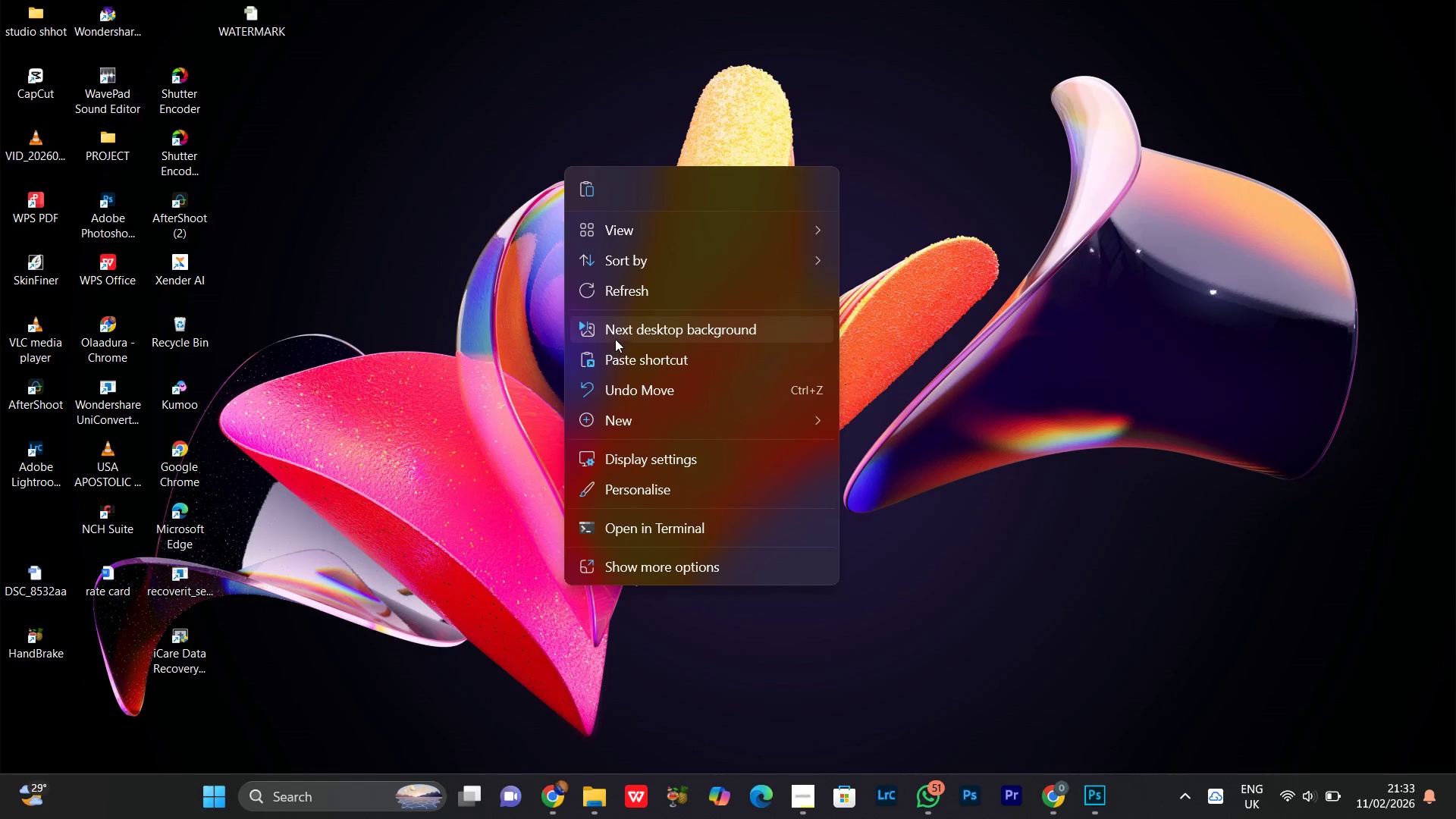 
left_click([622, 263])
 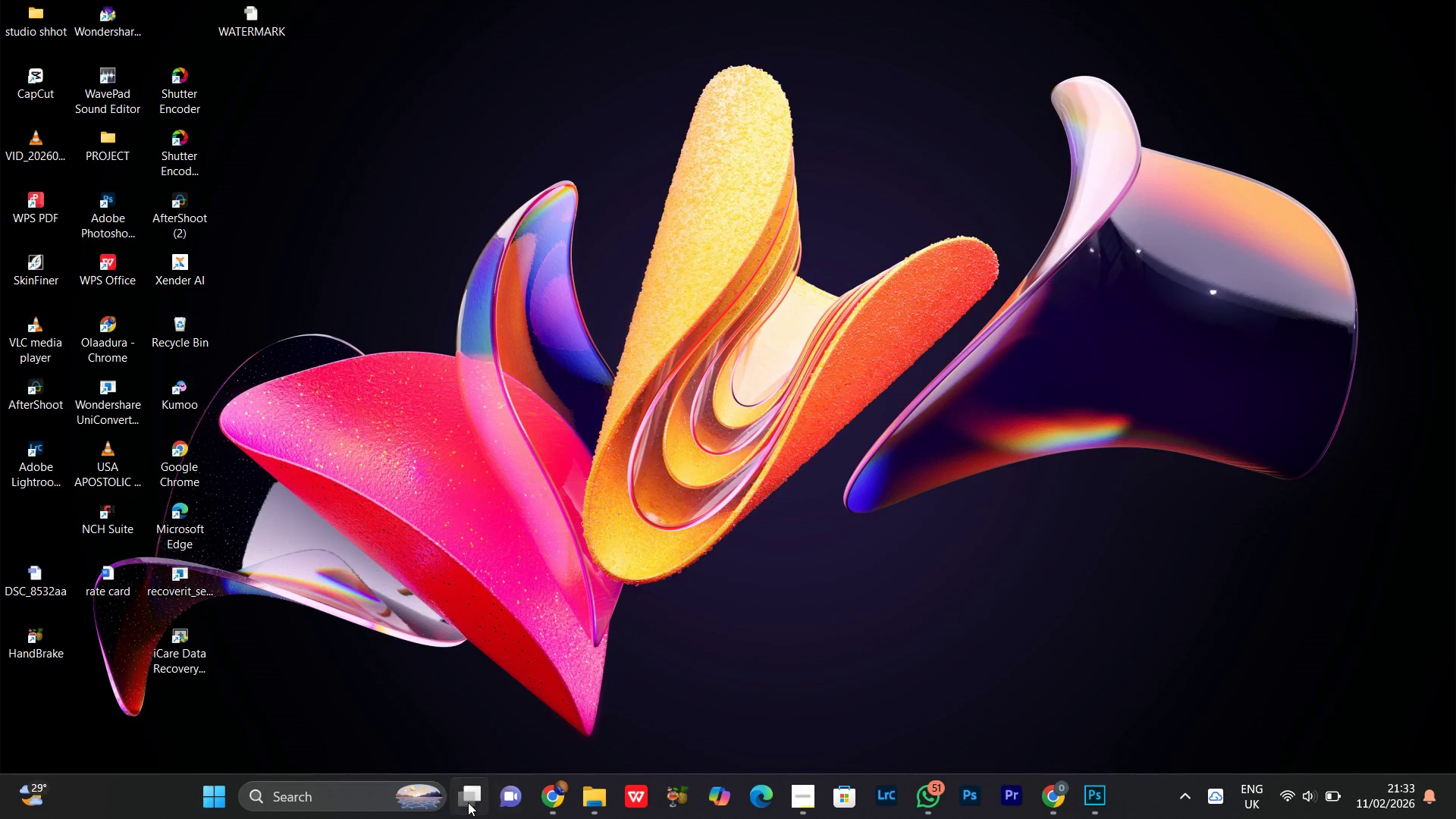 
left_click([350, 795])
 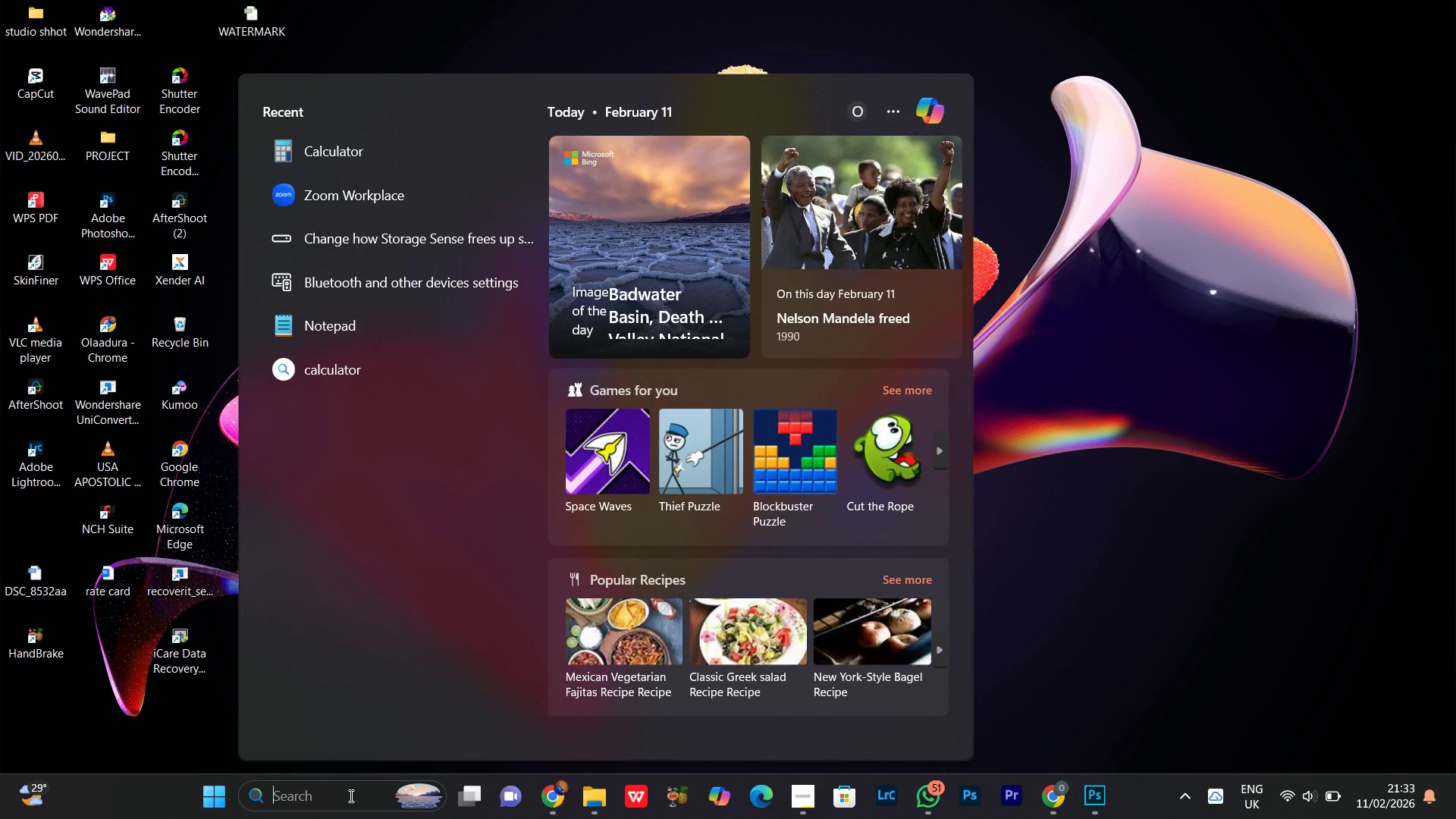 
type(%temp%)
 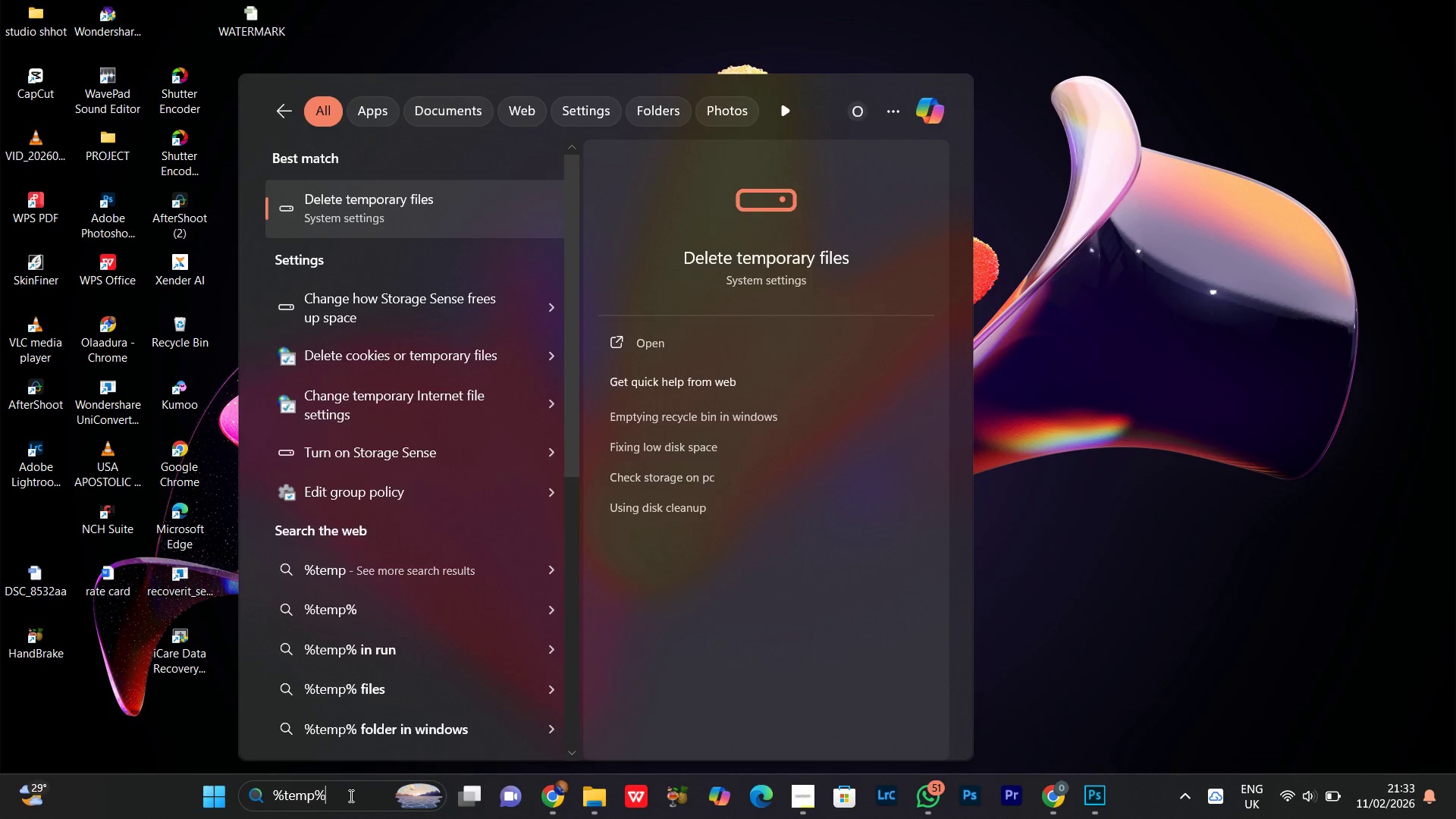 
key(Enter)
 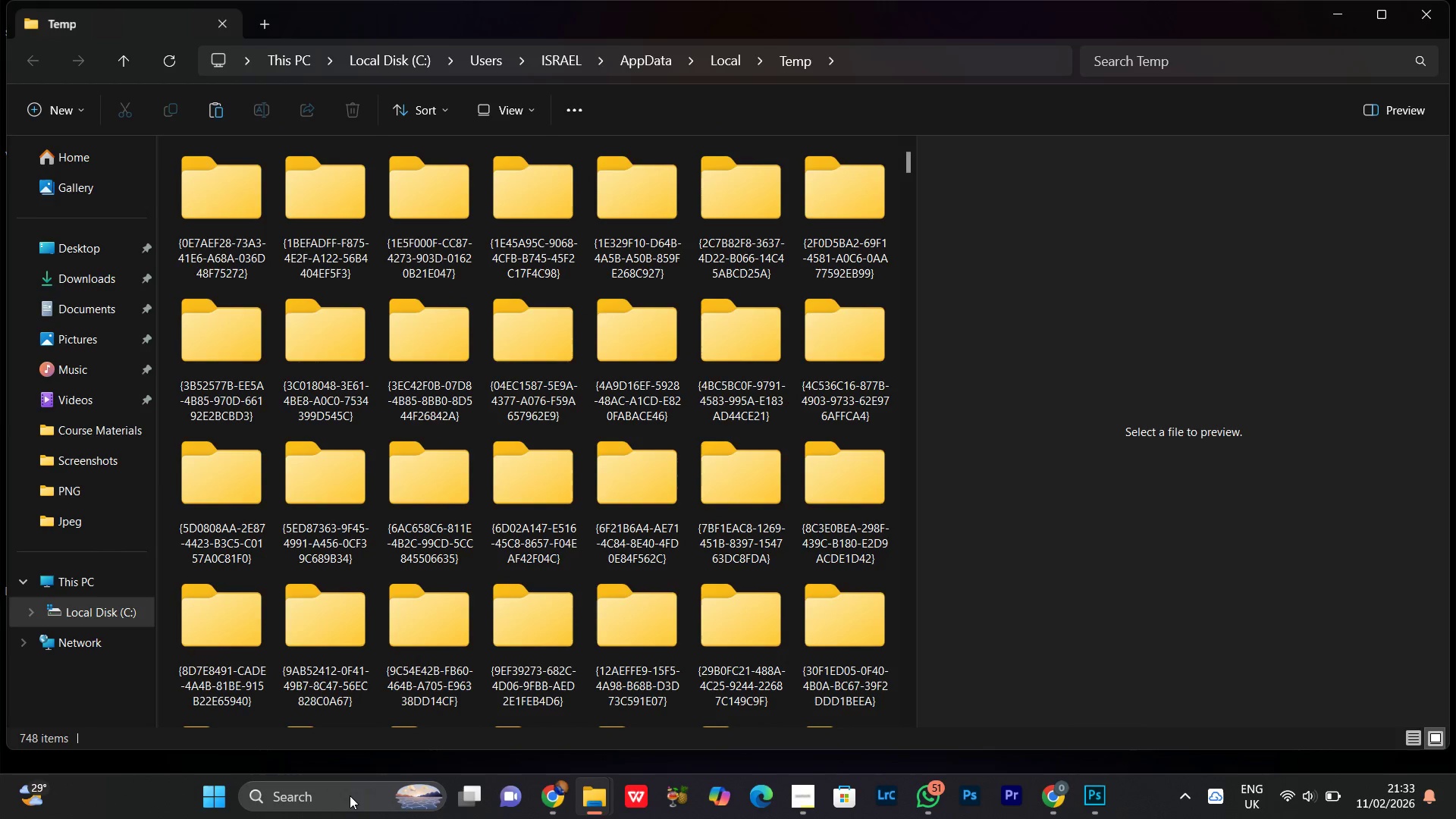 
left_click([431, 450])
 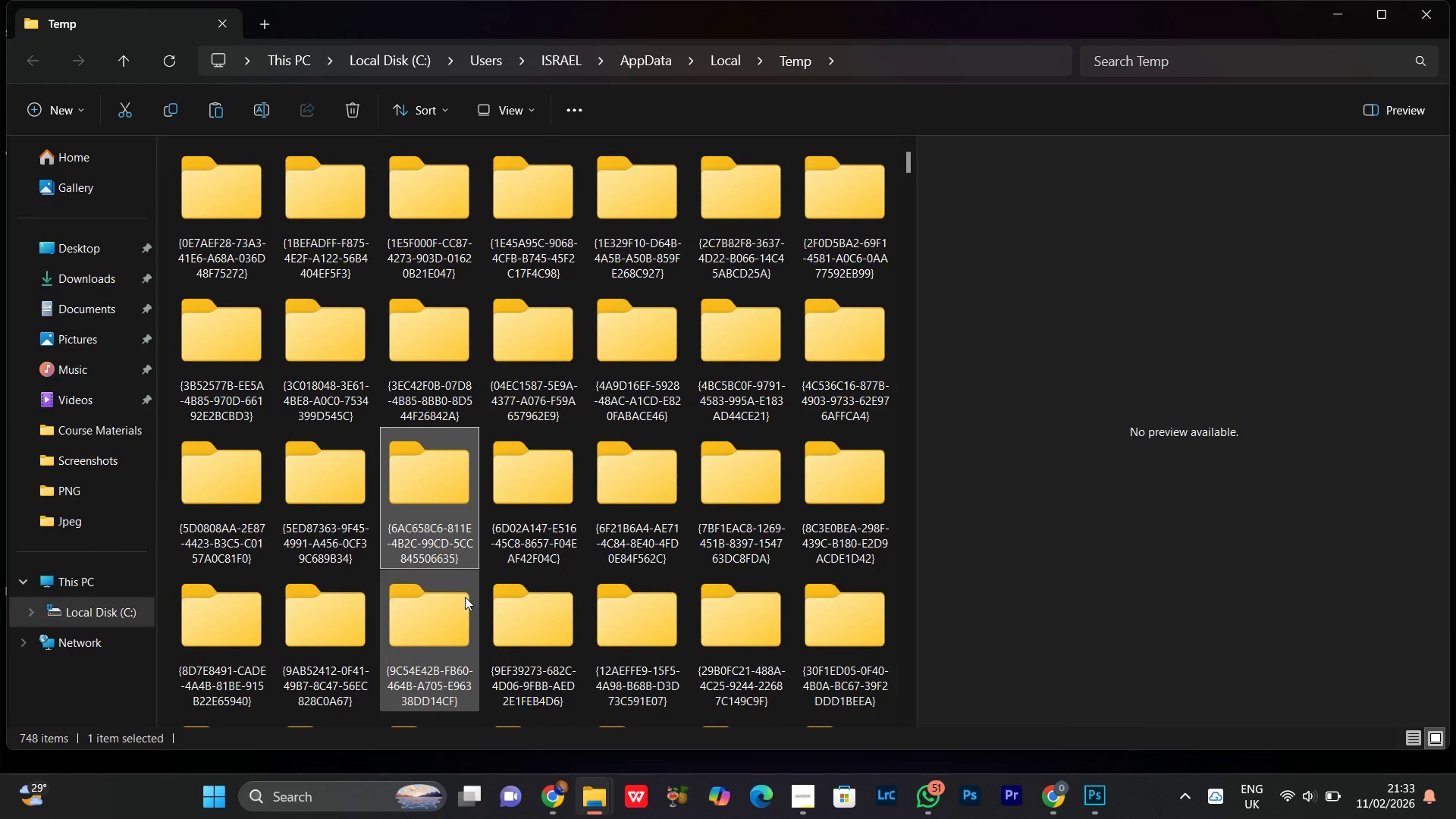 
key(Control+ControlLeft)
 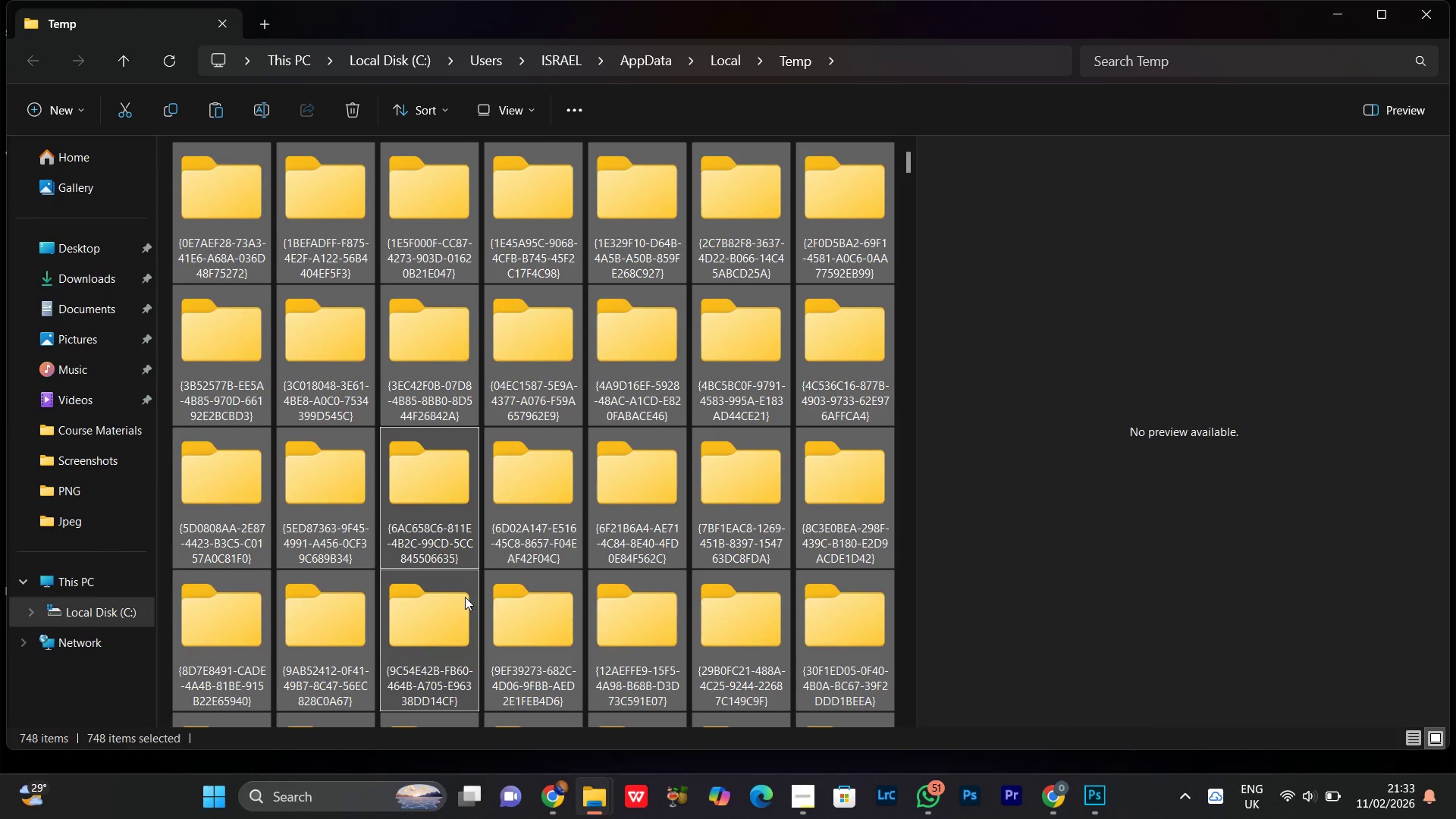 
key(Control+A)
 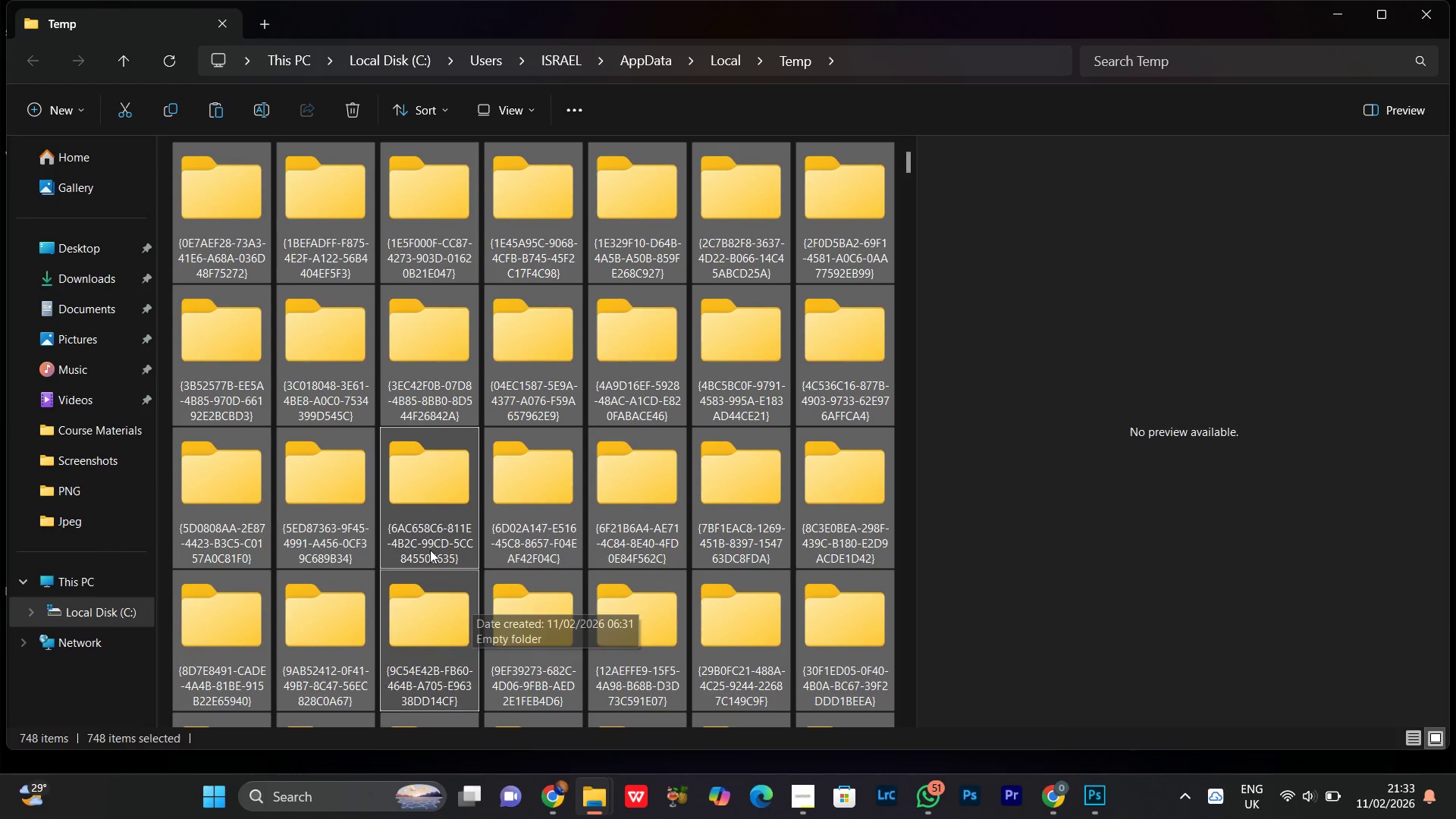 
right_click([427, 534])
 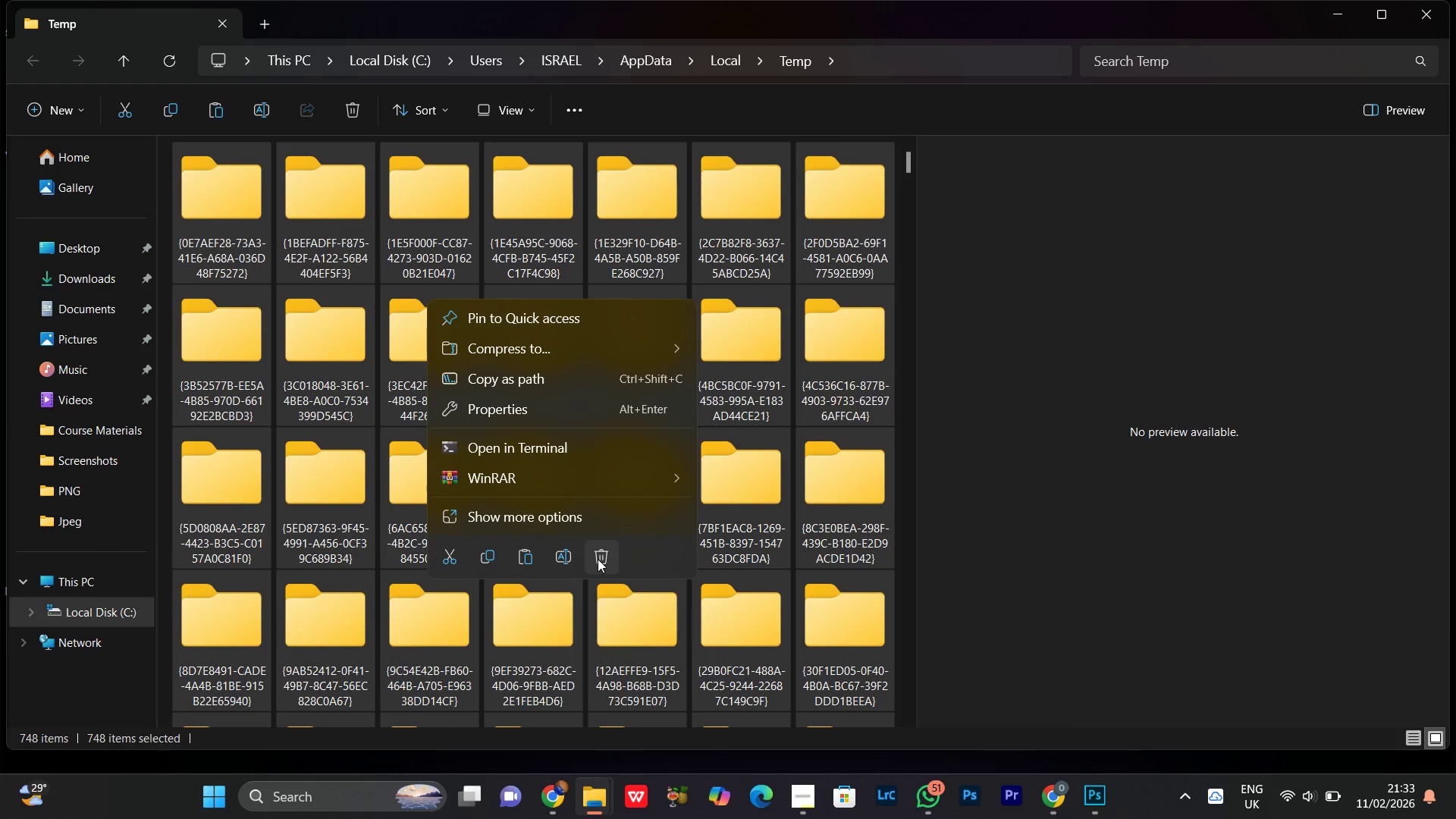 
left_click([598, 559])
 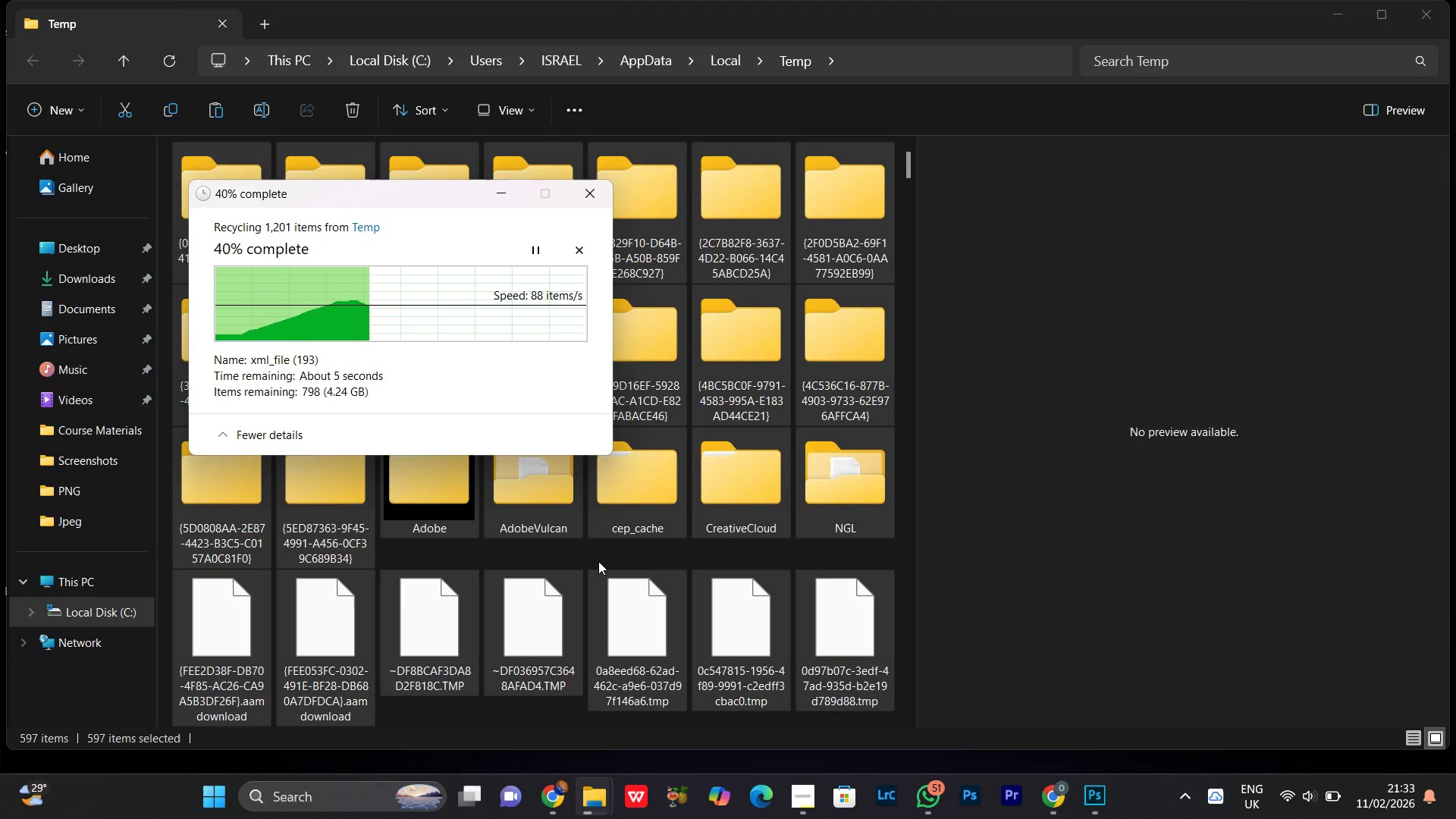 
wait(10.42)
 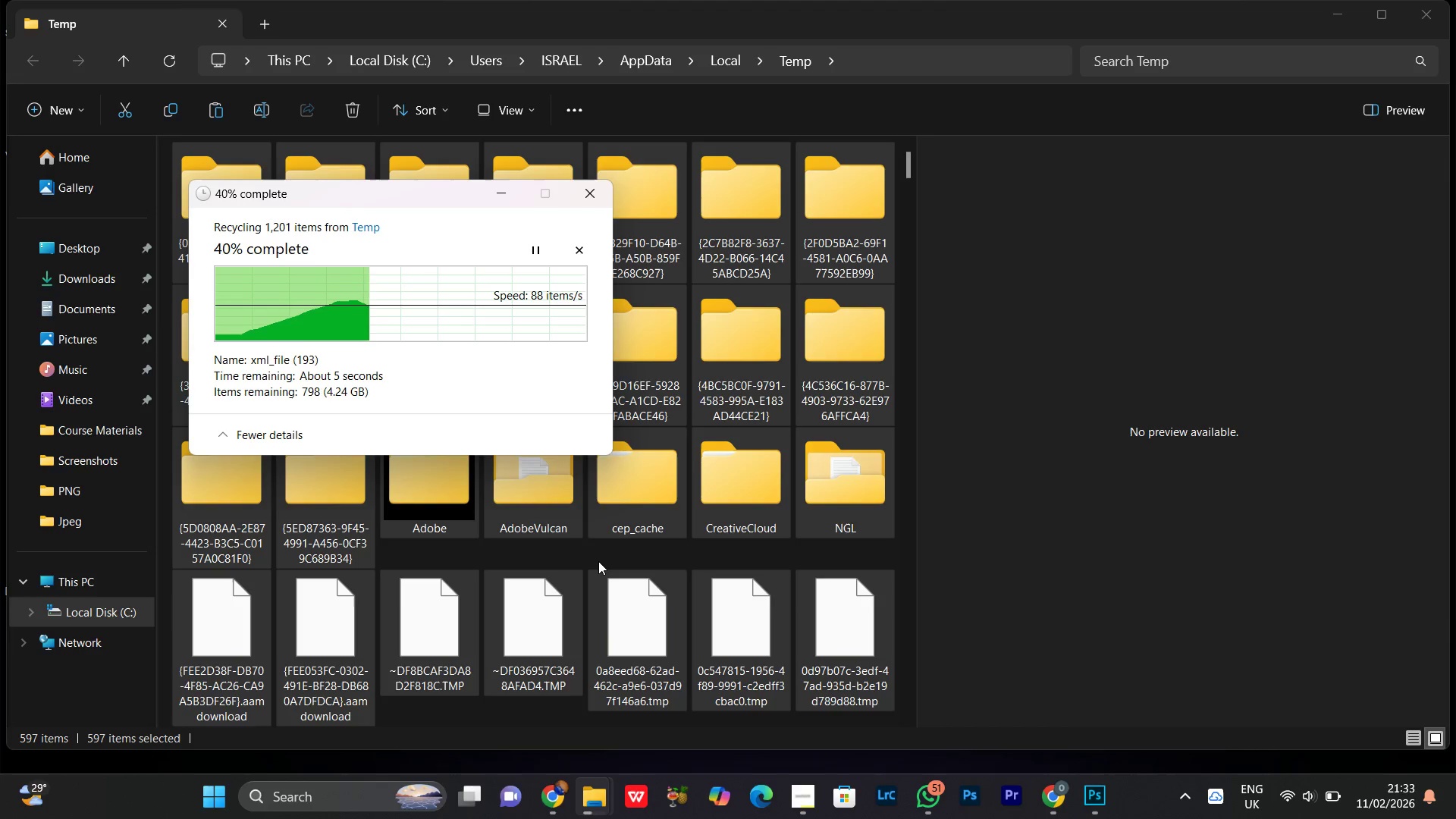 
left_click([303, 363])
 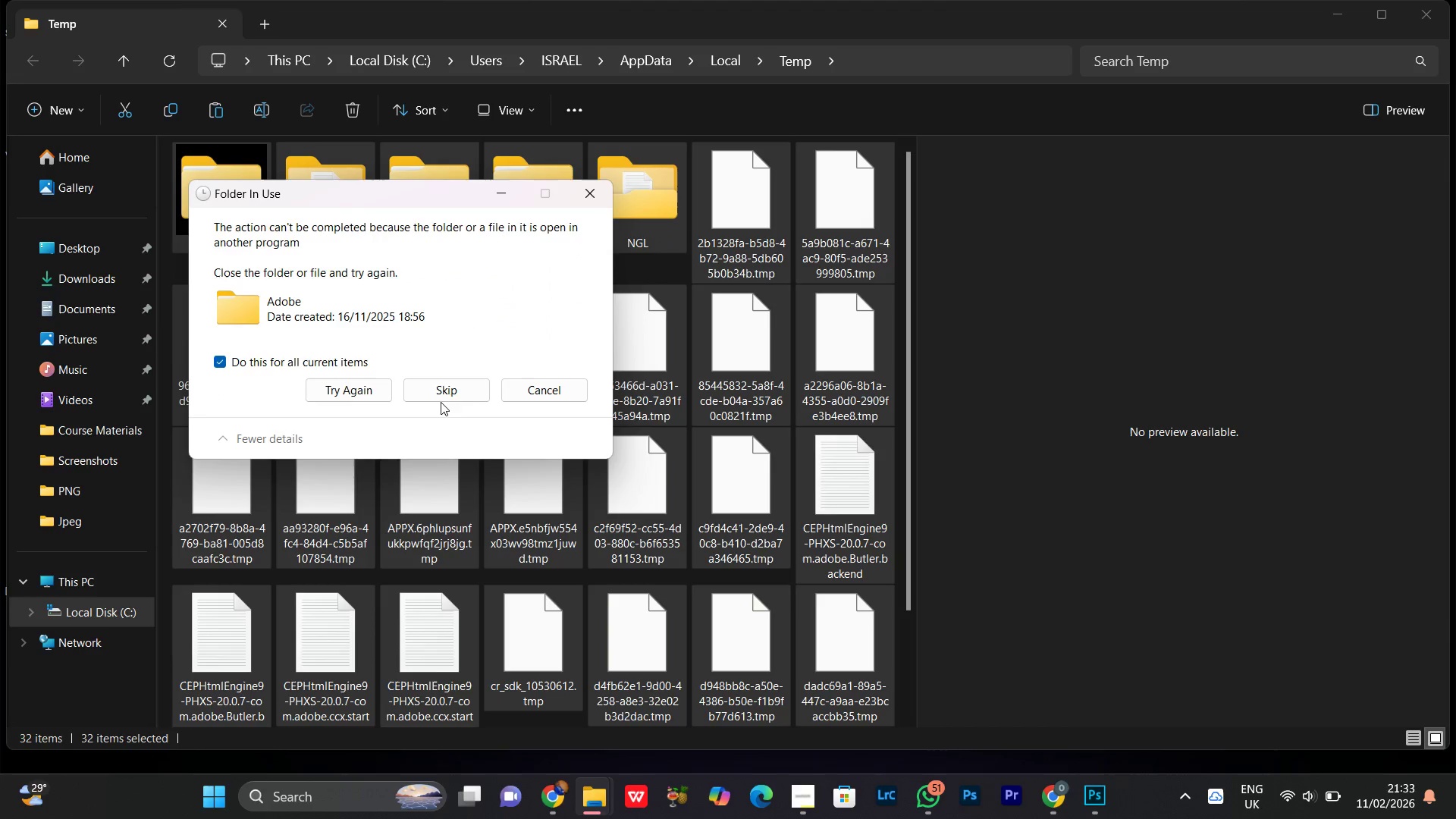 
left_click([447, 385])
 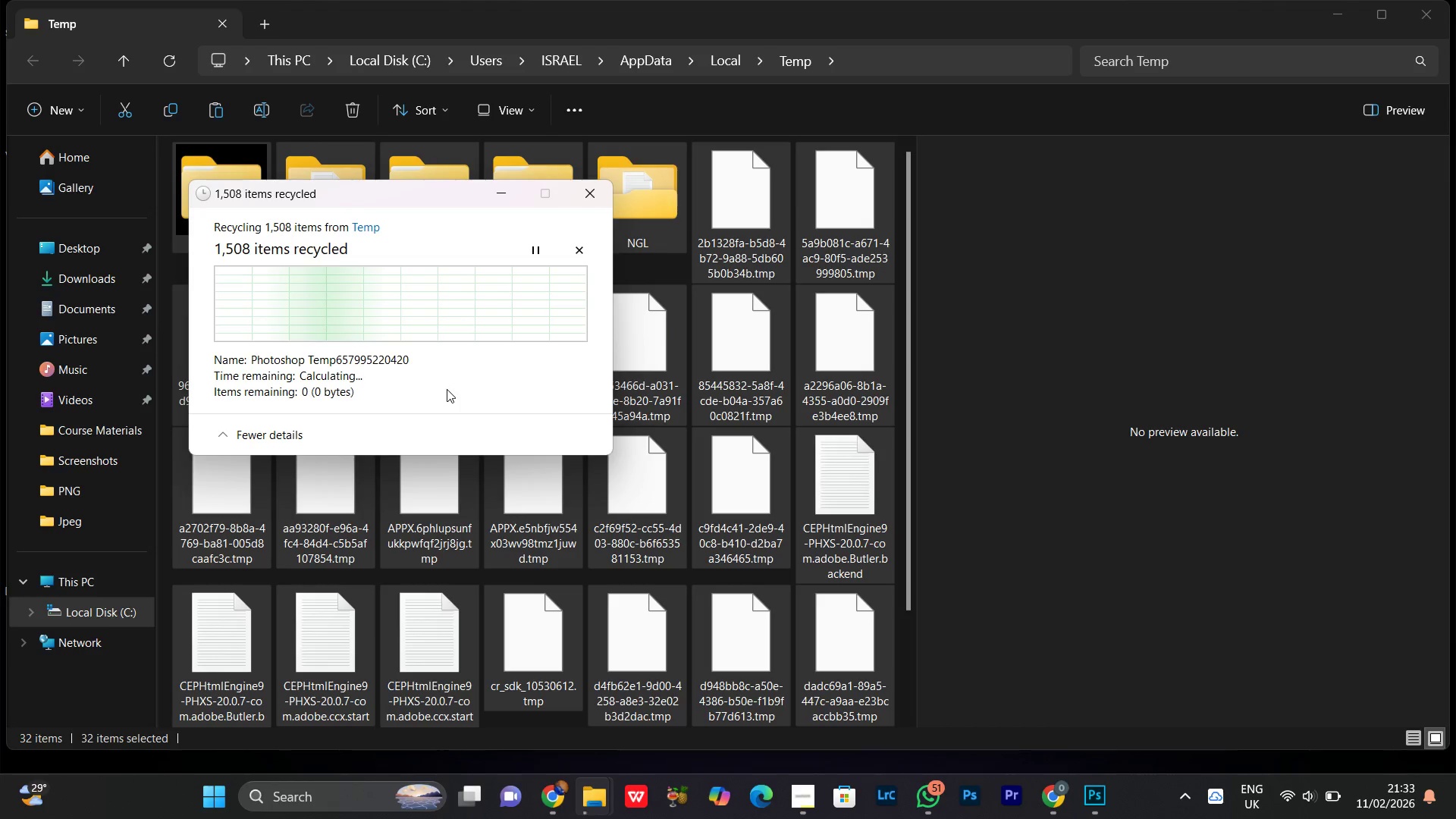 
wait(6.01)
 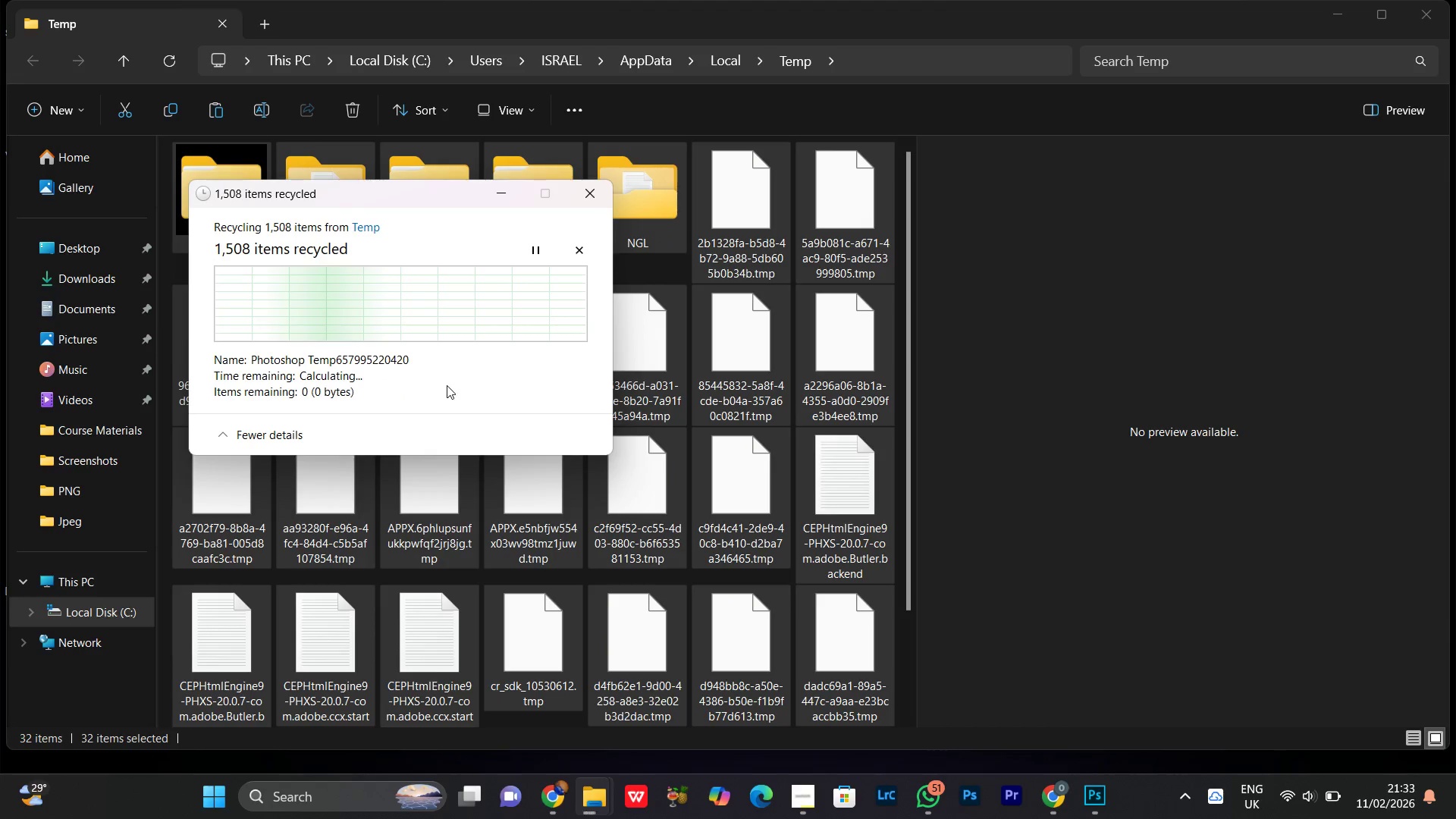 
scroll: coordinate [741, 601], scroll_direction: down, amount: 1.0
 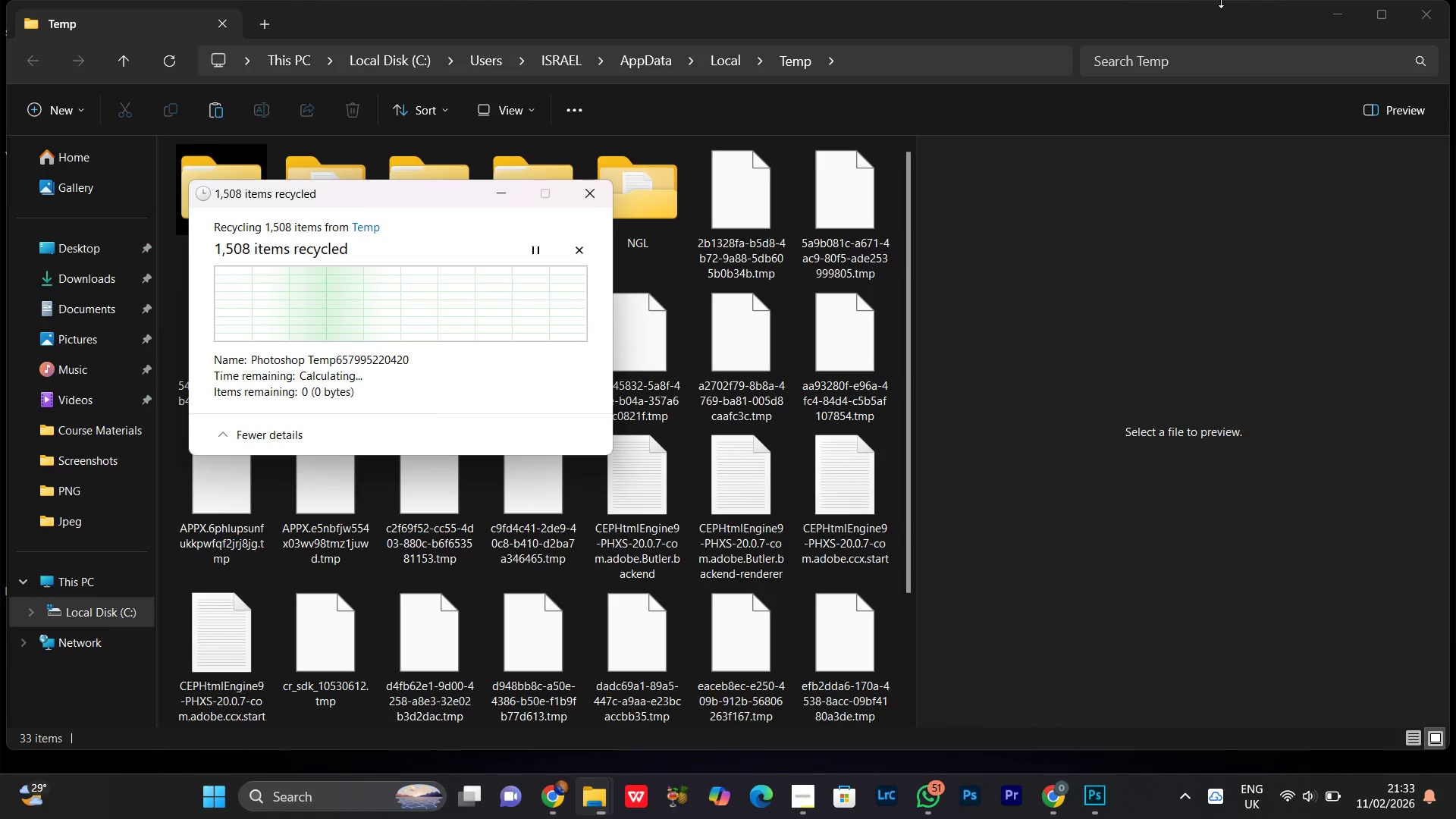 
left_click([1351, 24])
 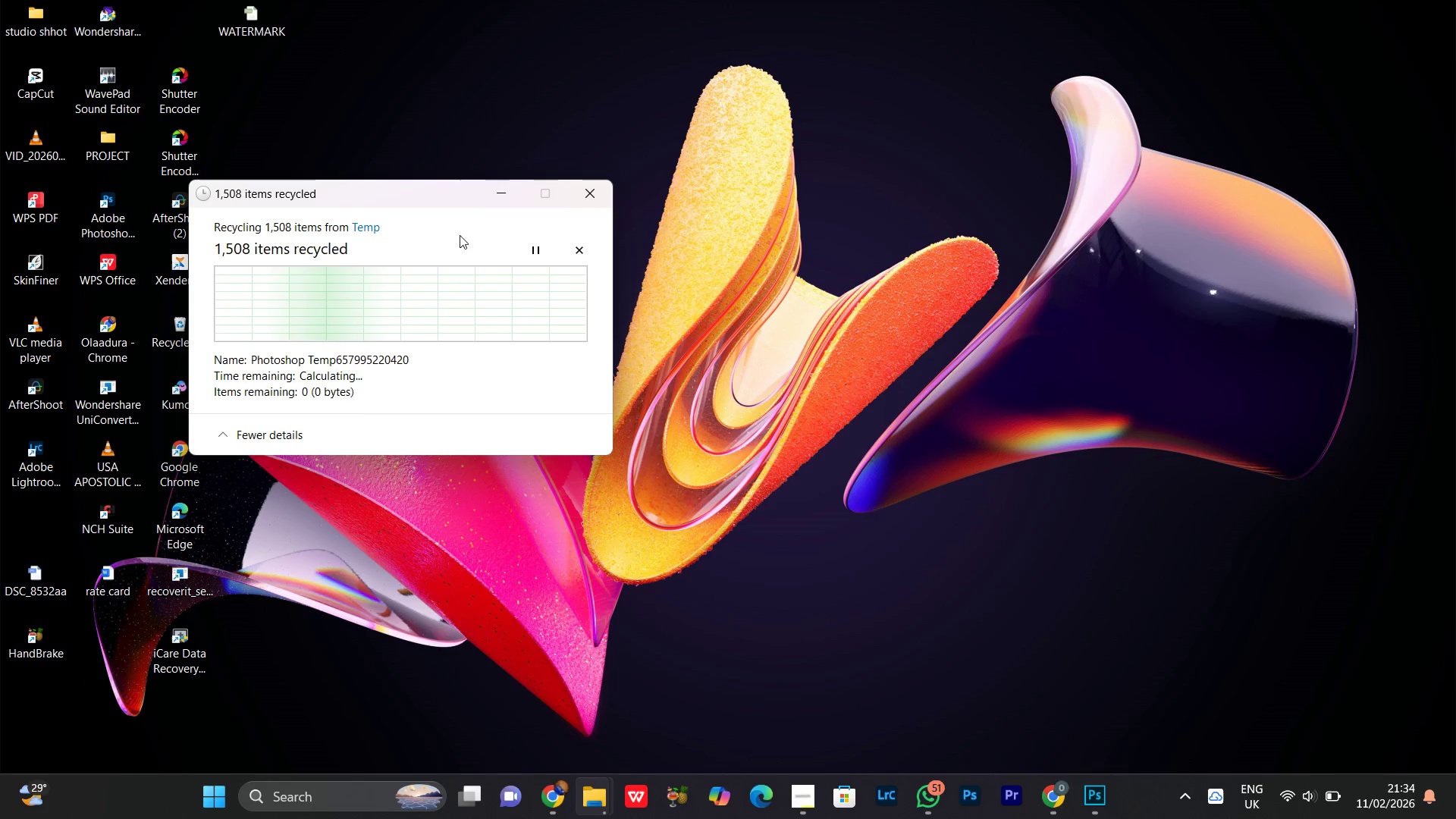 
left_click_drag(start_coordinate=[419, 192], to_coordinate=[621, 214])
 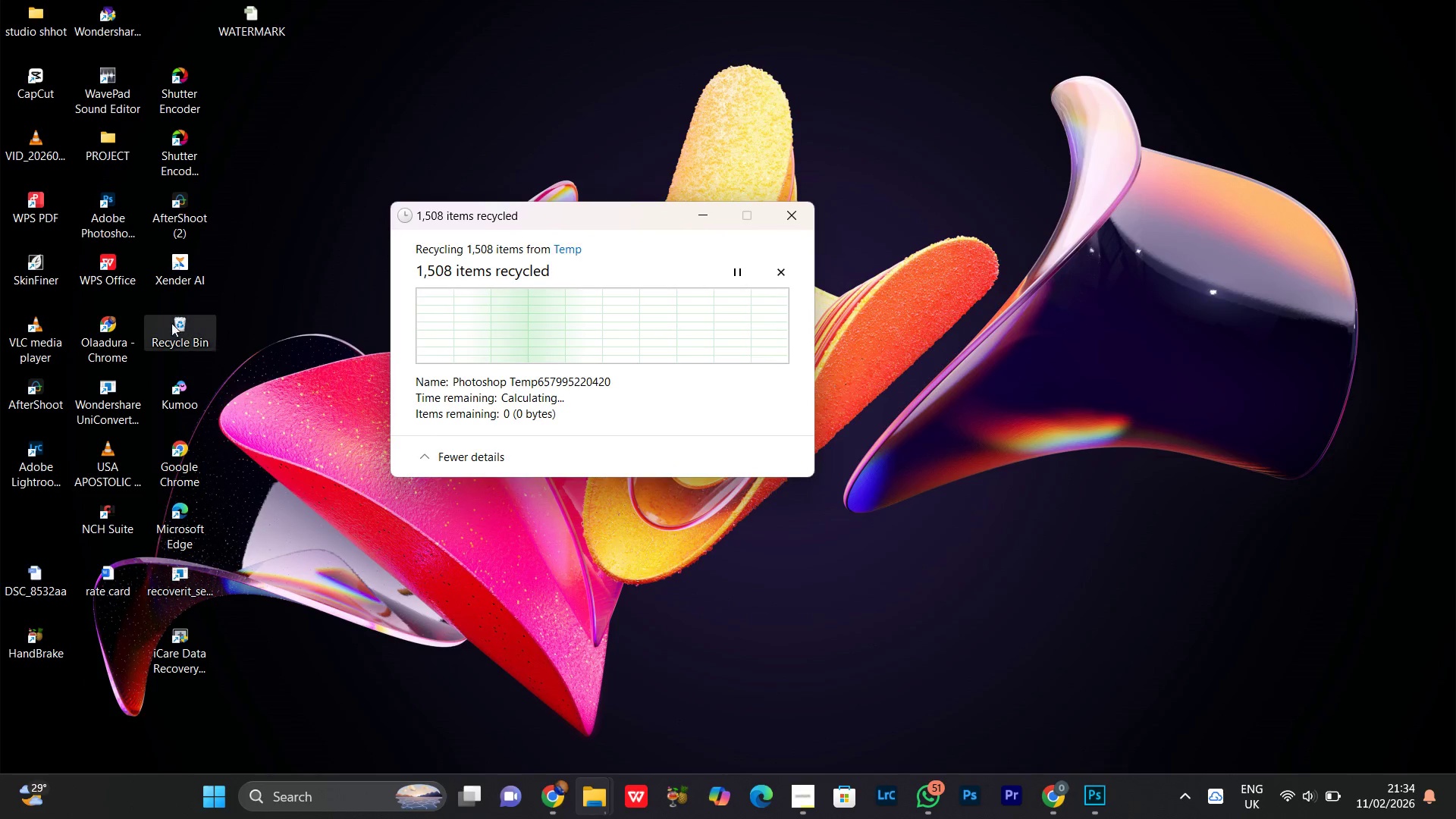 
right_click([171, 325])
 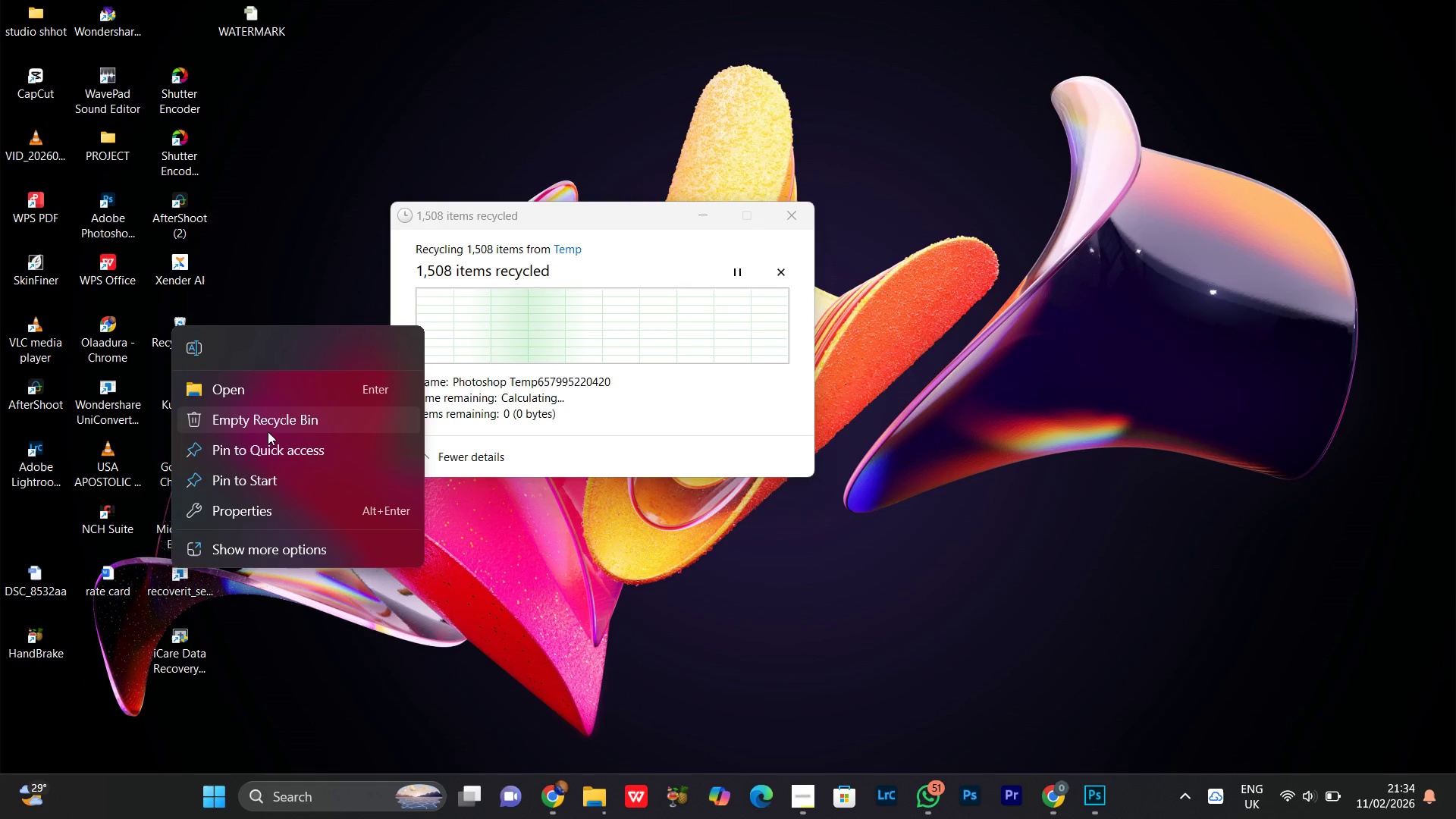 
left_click([246, 428])
 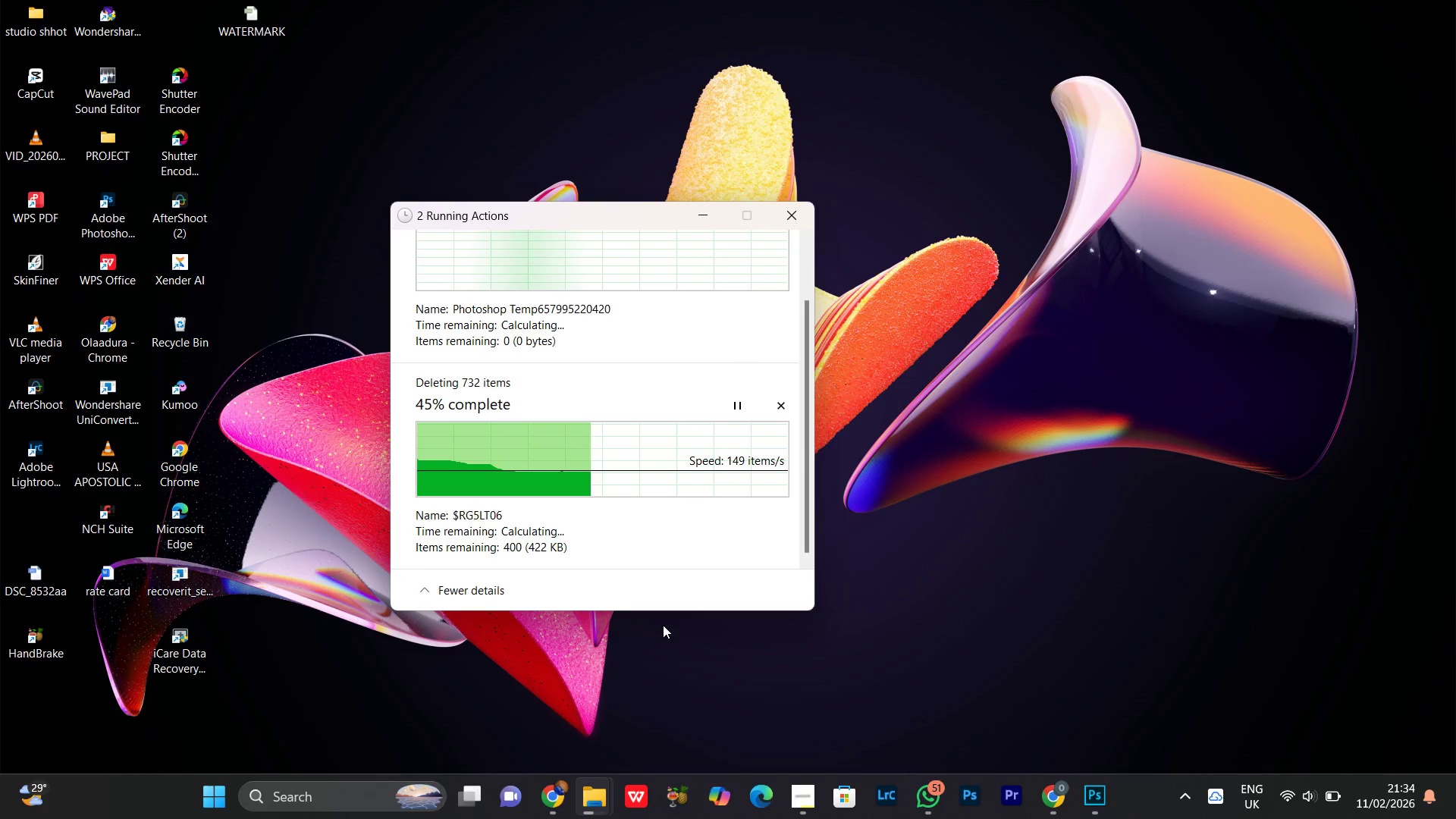 
wait(9.69)
 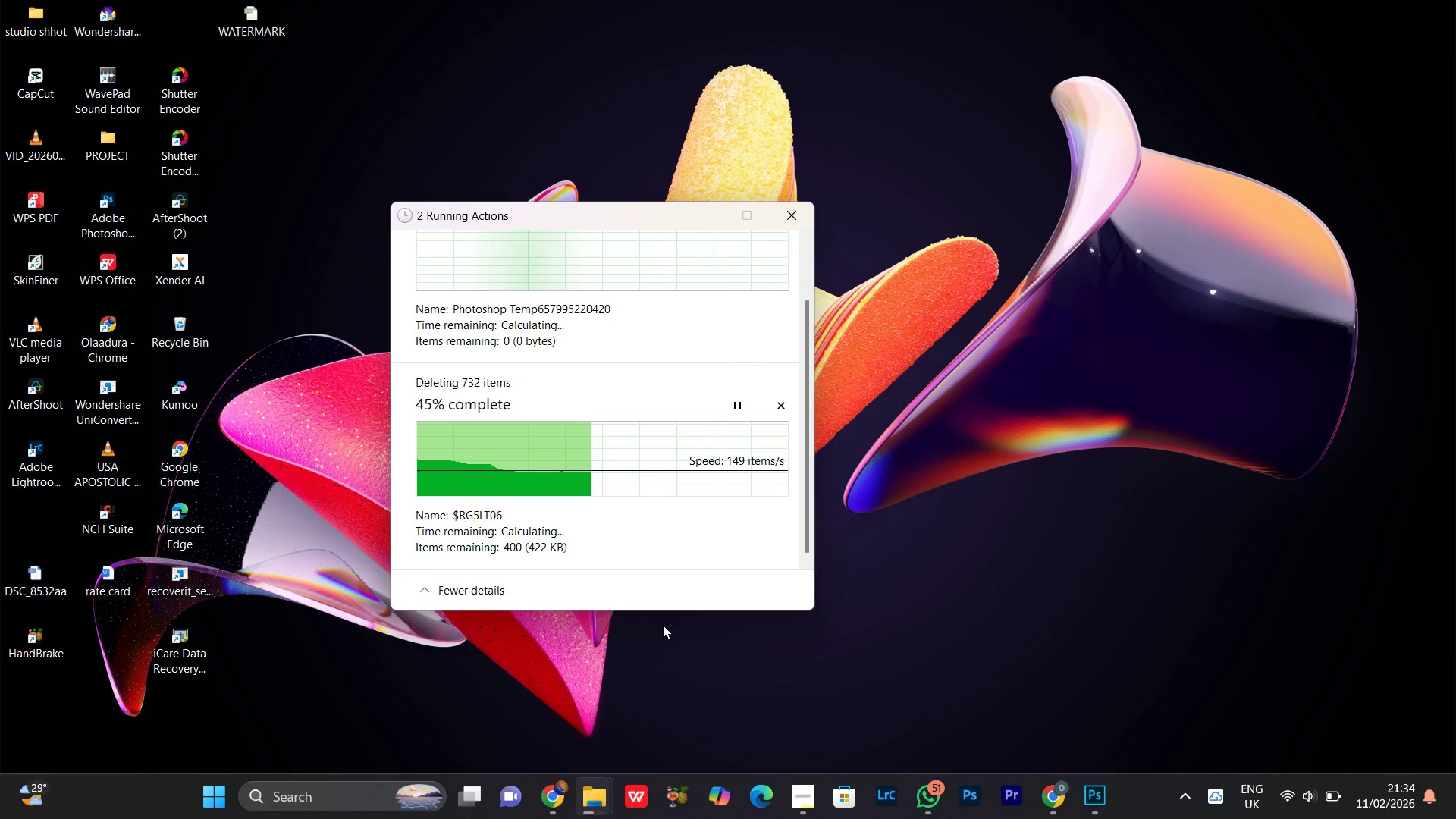 
left_click([693, 208])
 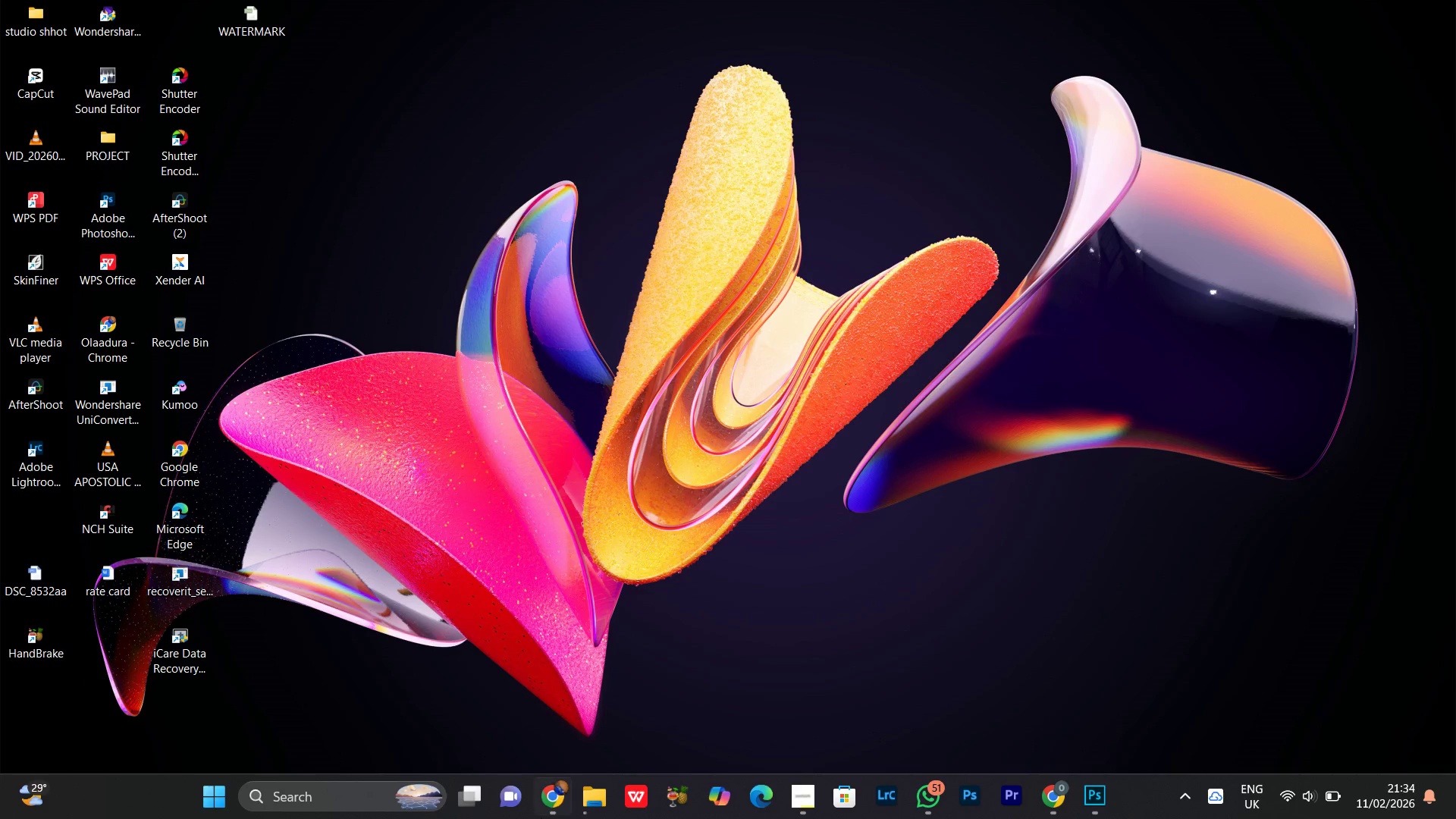 
left_click([586, 811])
 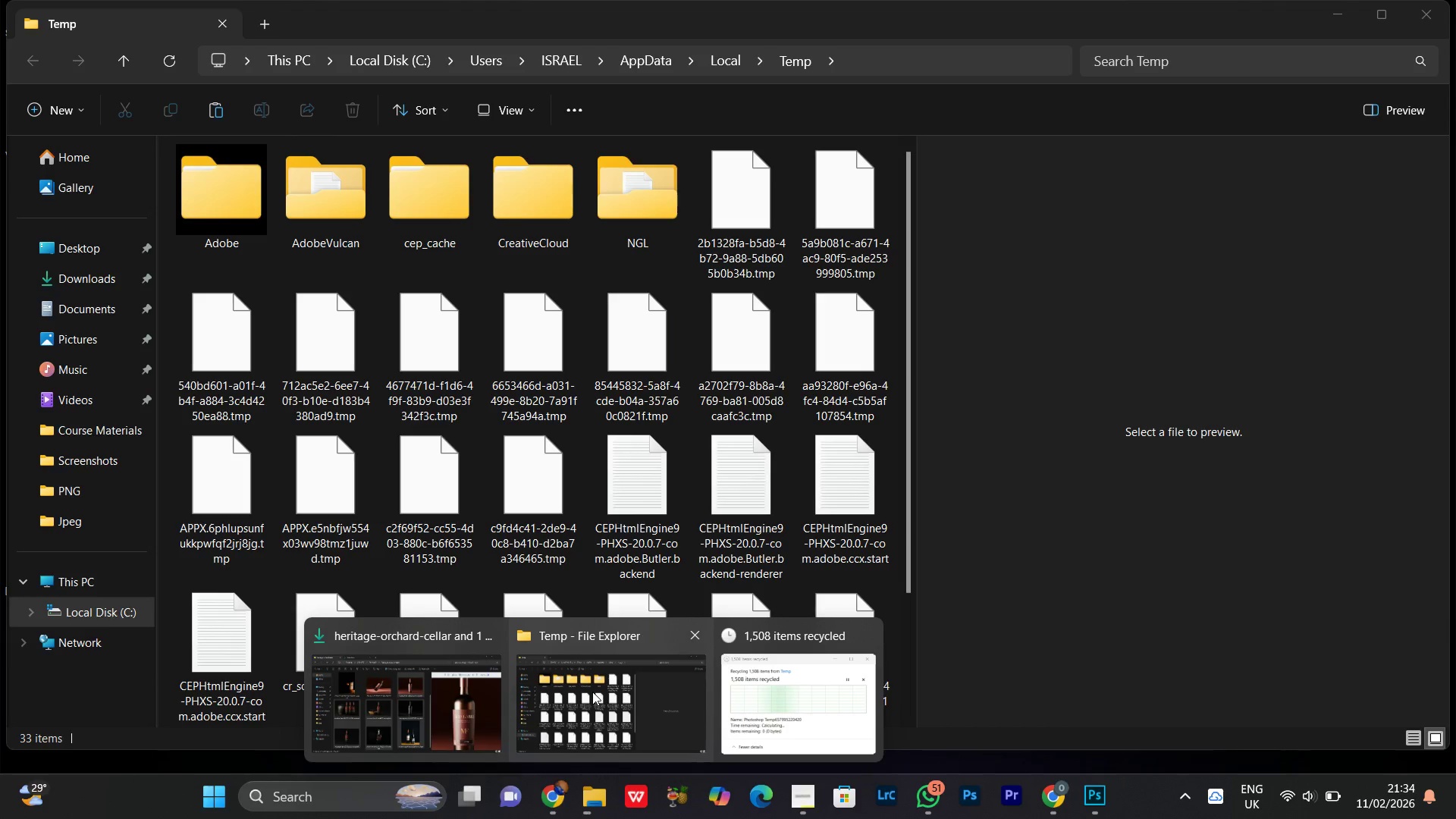 
left_click([592, 692])
 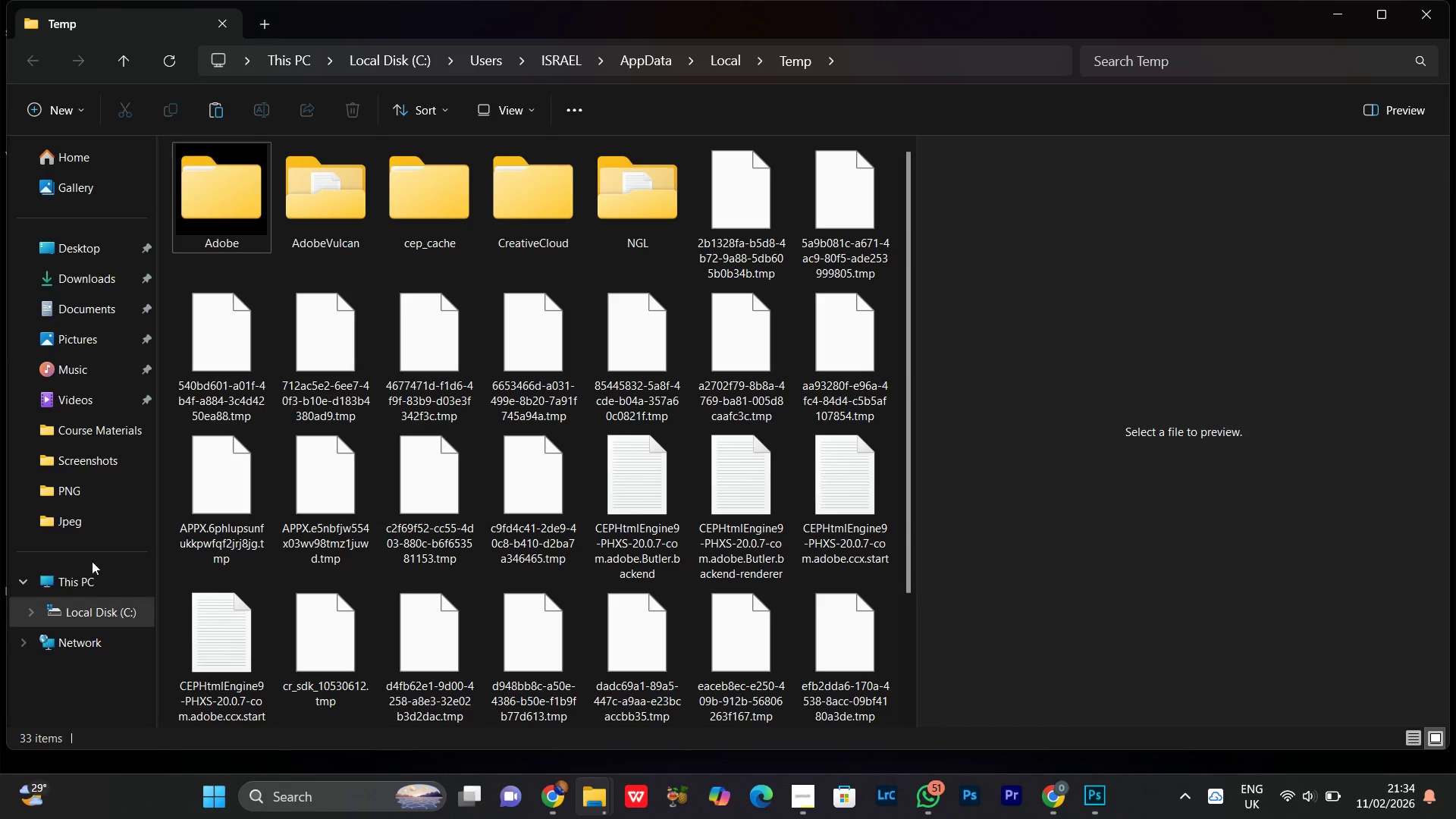 
left_click([75, 587])
 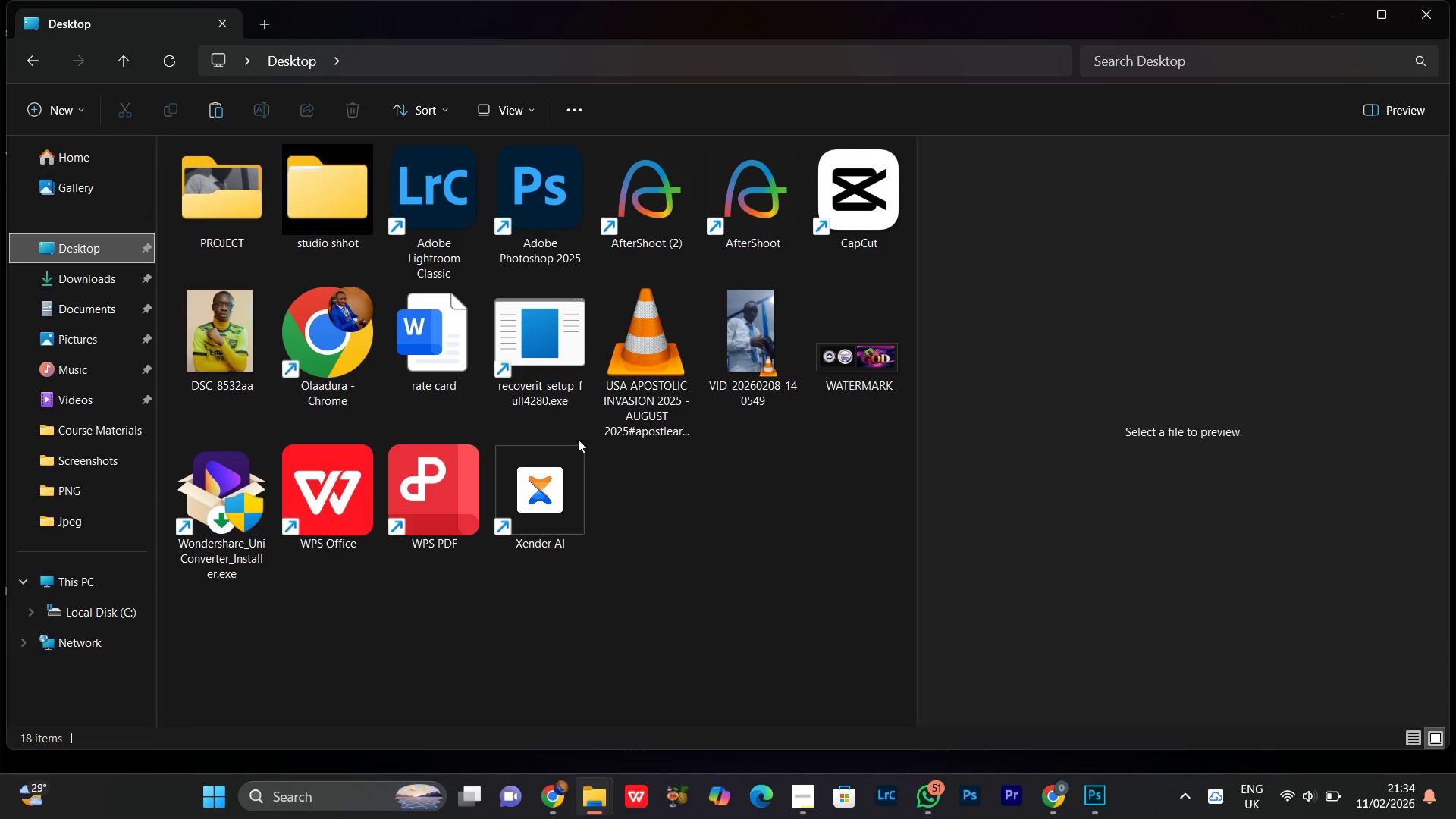 
wait(6.2)
 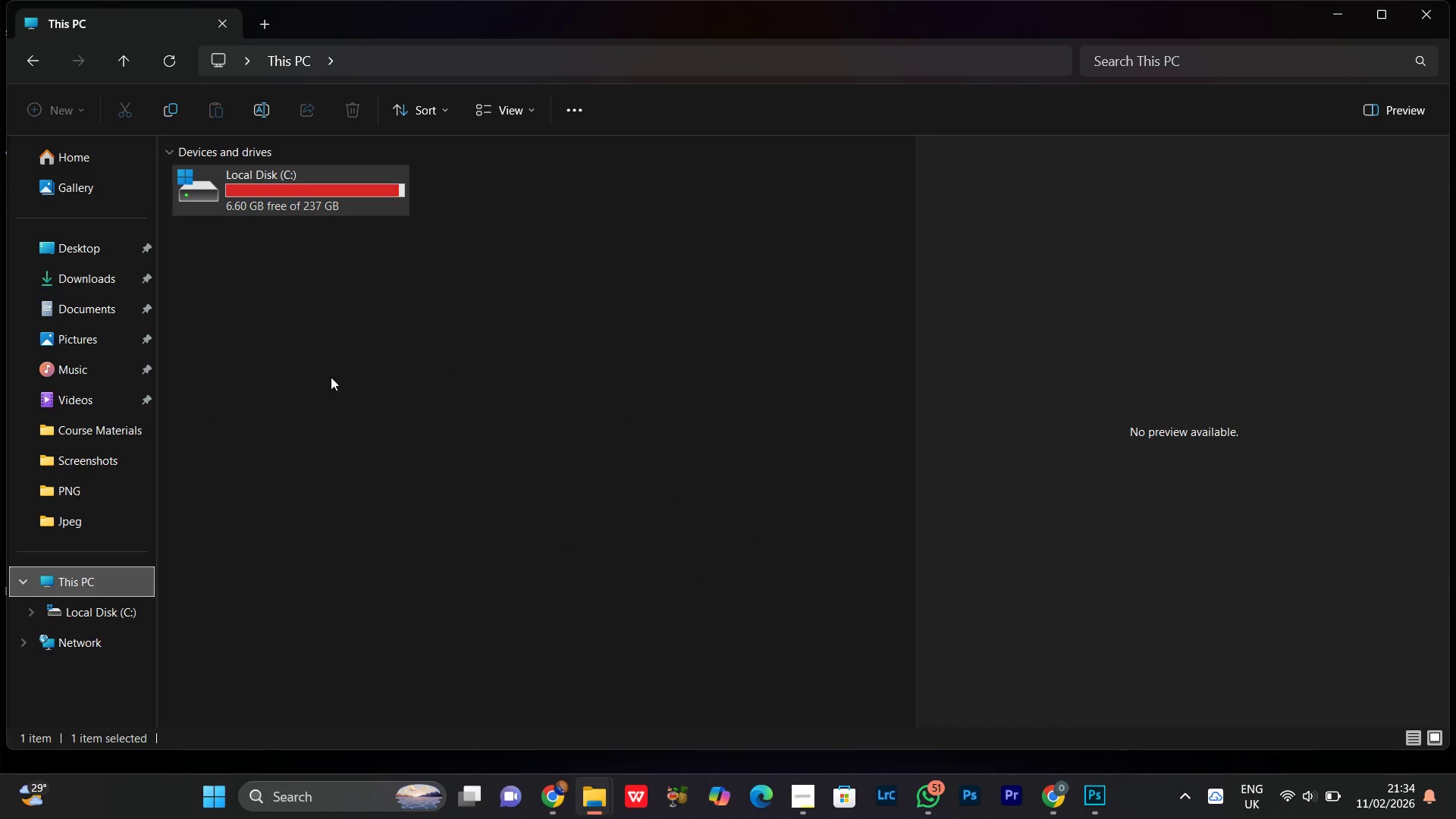 
double_click([319, 197])
 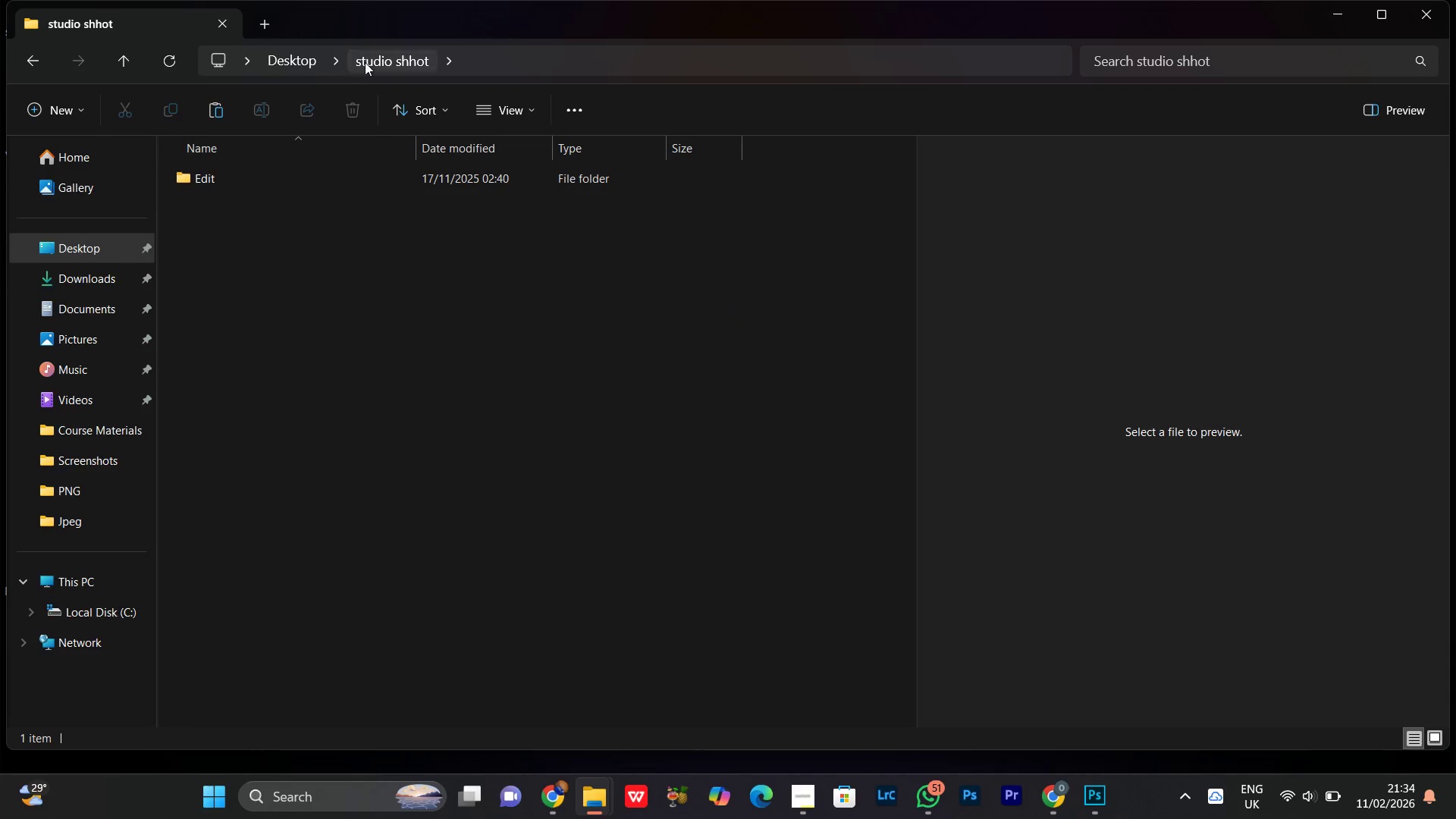 
left_click([293, 61])
 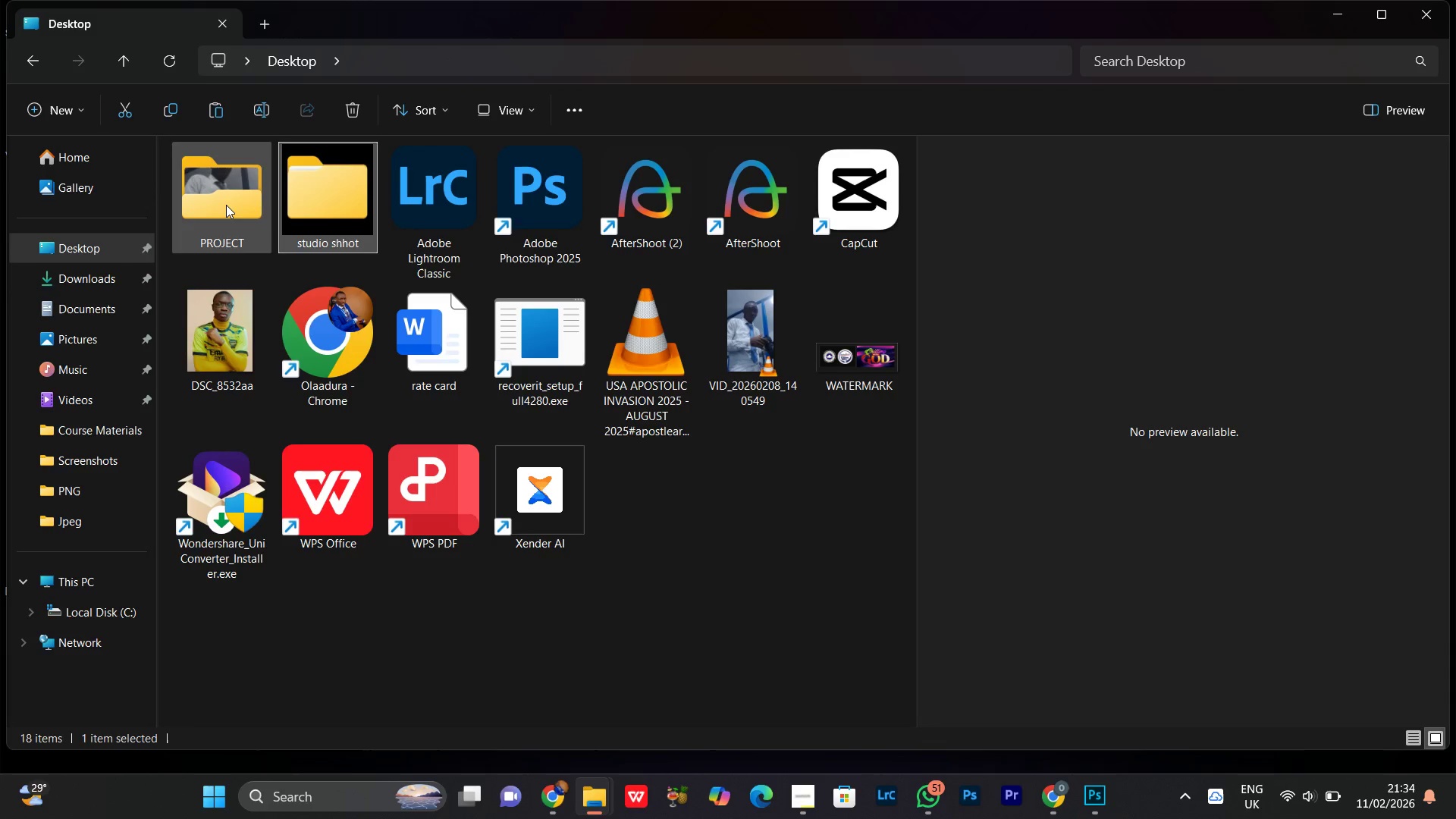 
double_click([226, 205])
 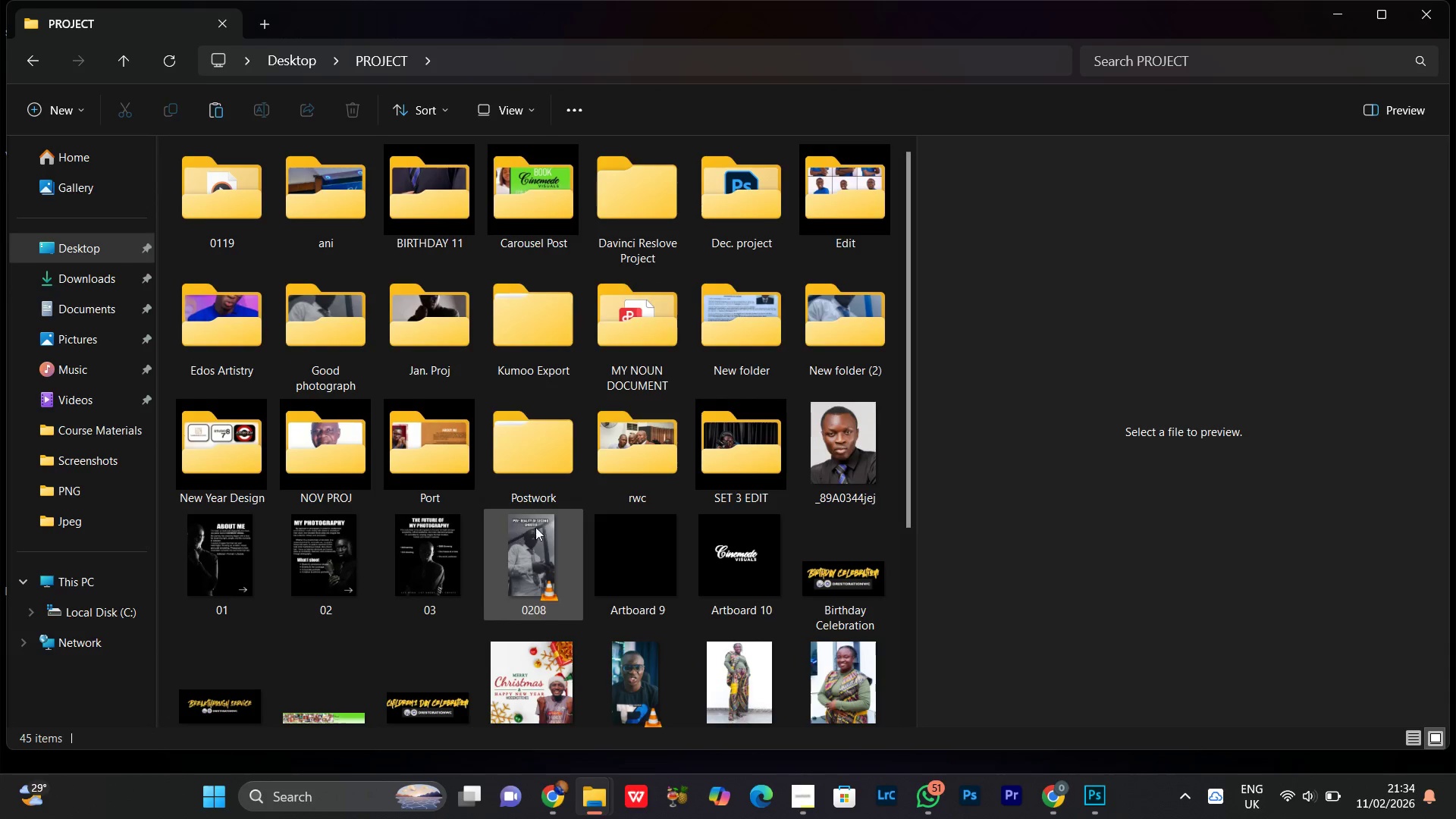 
scroll: coordinate [554, 483], scroll_direction: down, amount: 1.0
 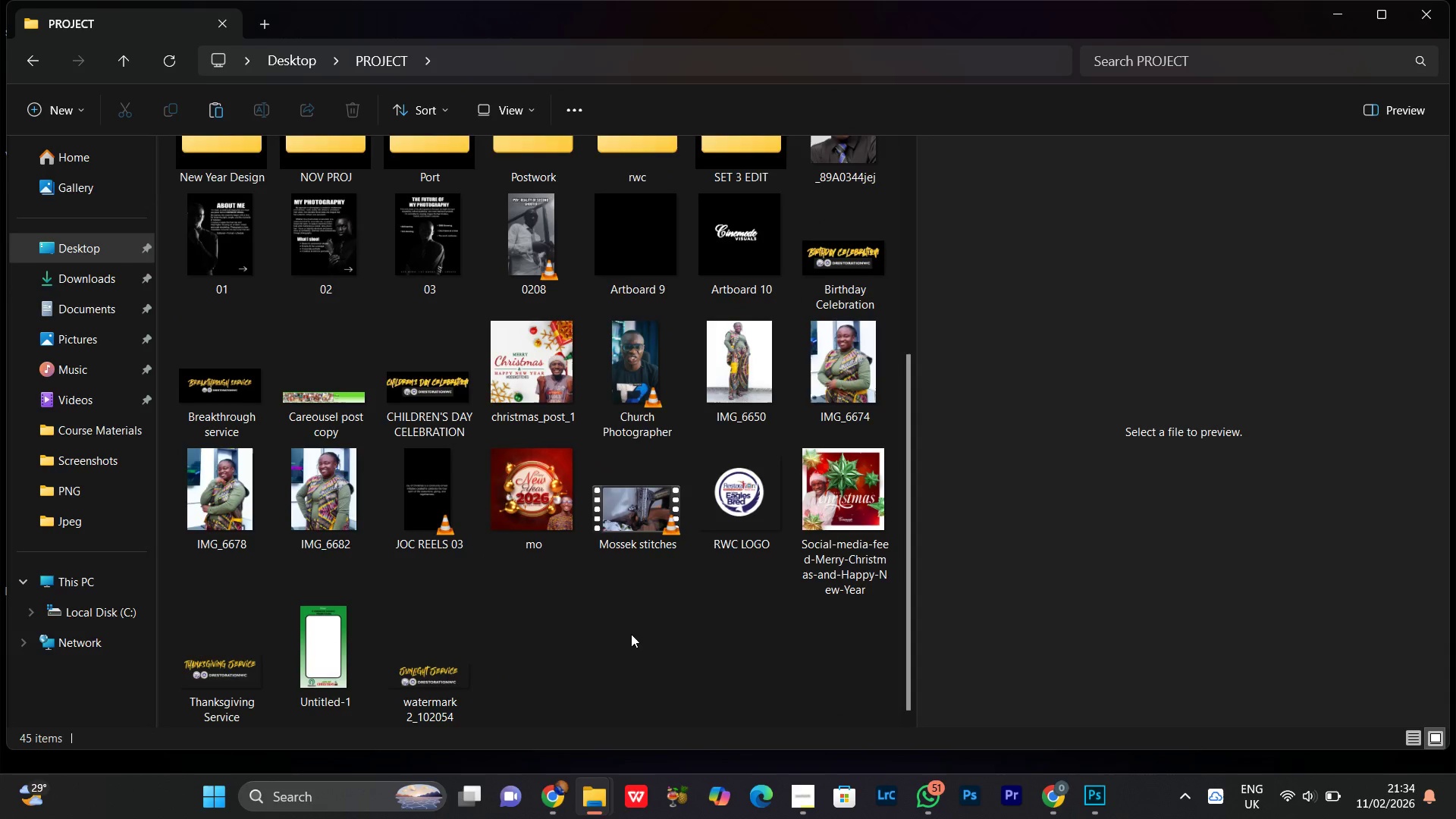 
scroll: coordinate [631, 634], scroll_direction: none, amount: 0.0
 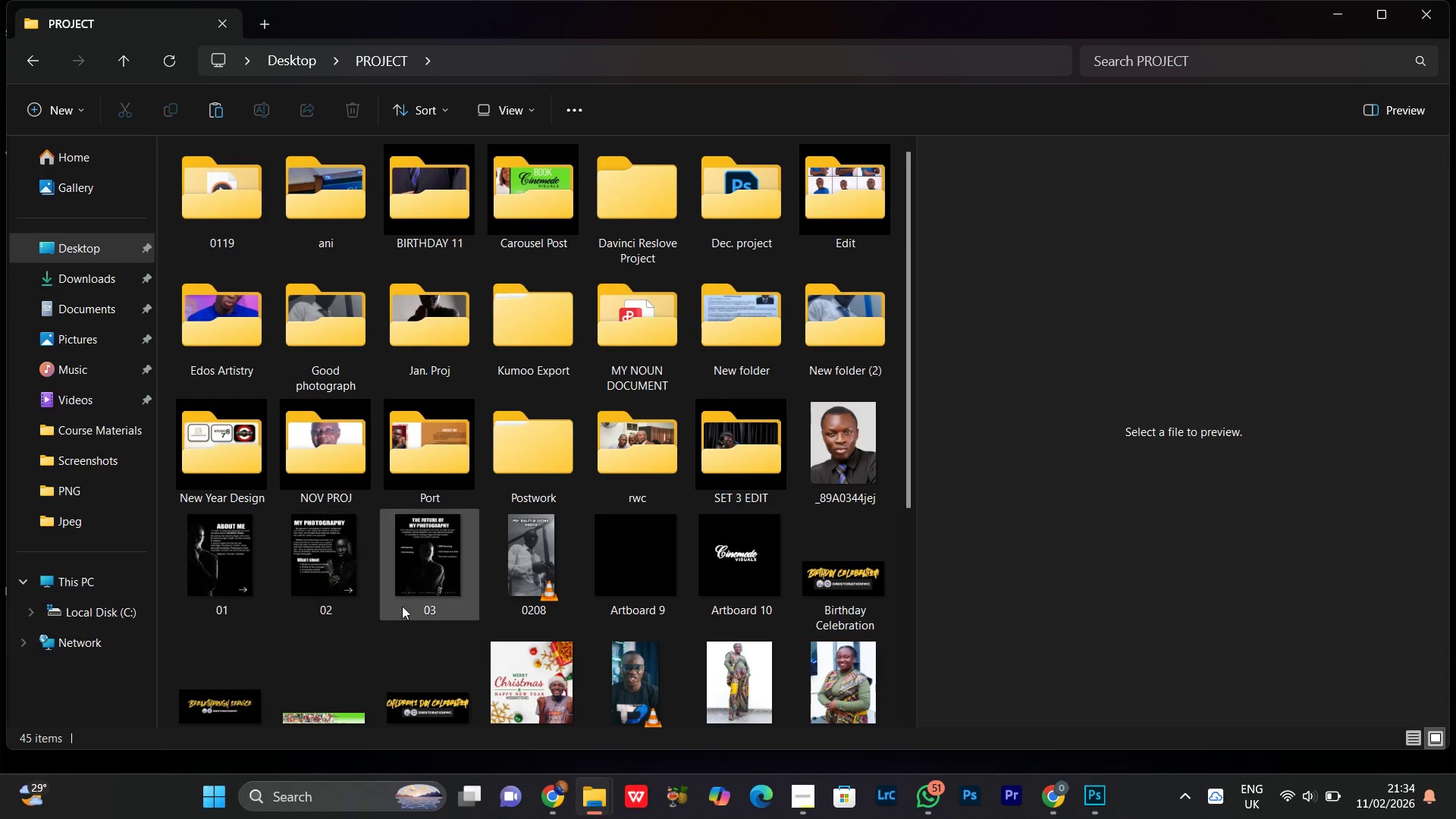 
scroll: coordinate [491, 558], scroll_direction: down, amount: 1.0
 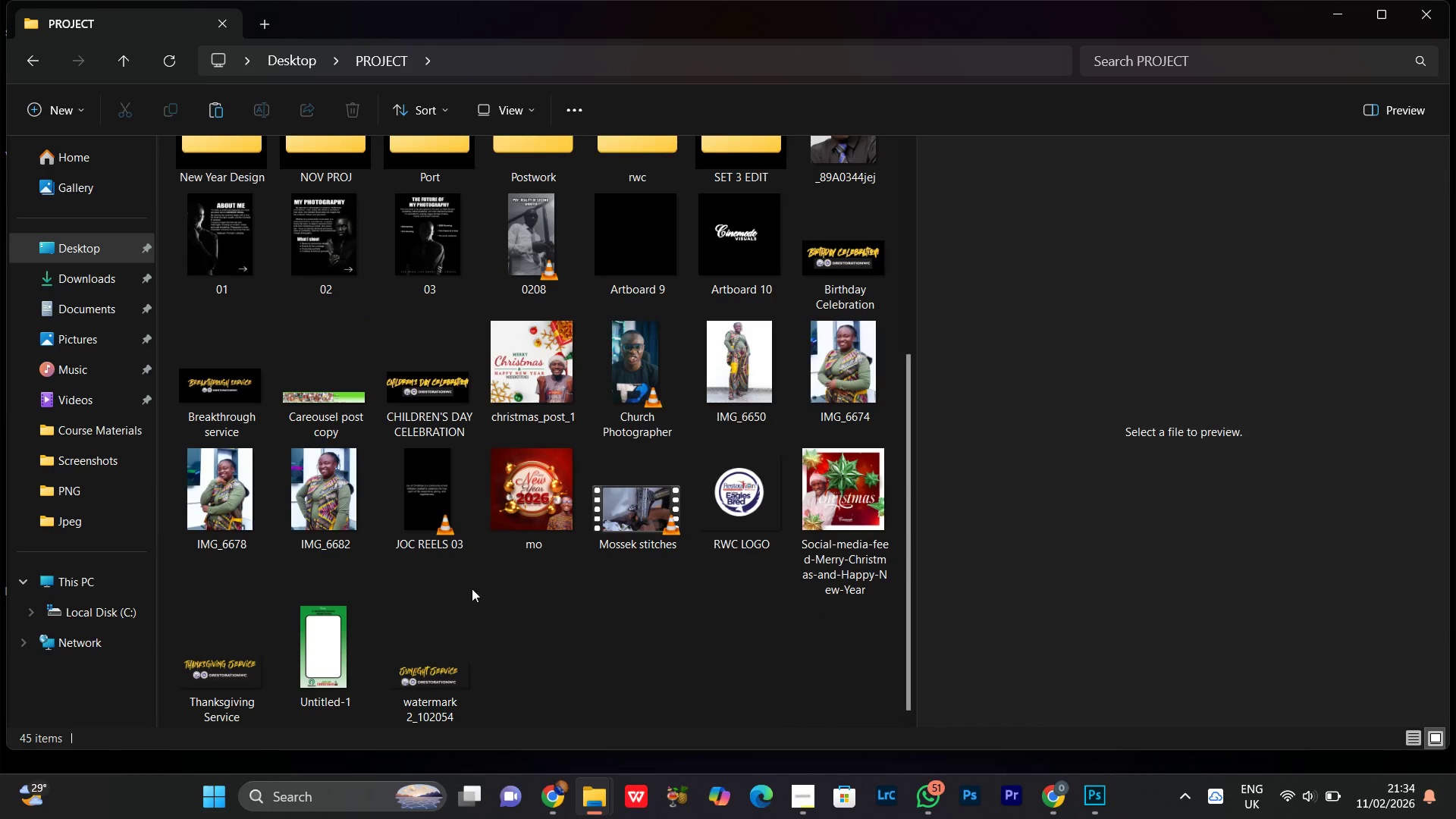 
scroll: coordinate [449, 579], scroll_direction: up, amount: 2.0
 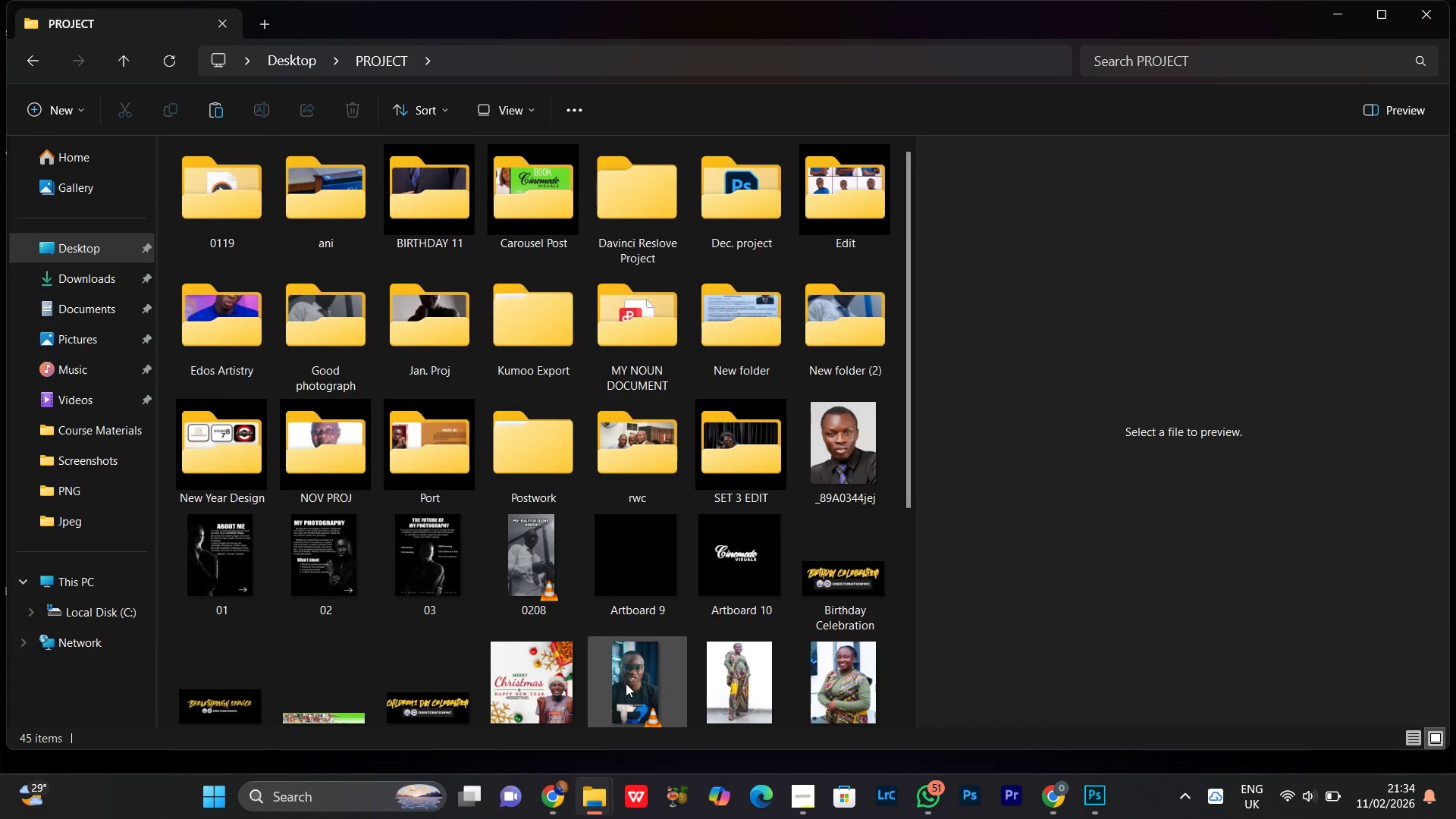 
scroll: coordinate [562, 570], scroll_direction: none, amount: 0.0
 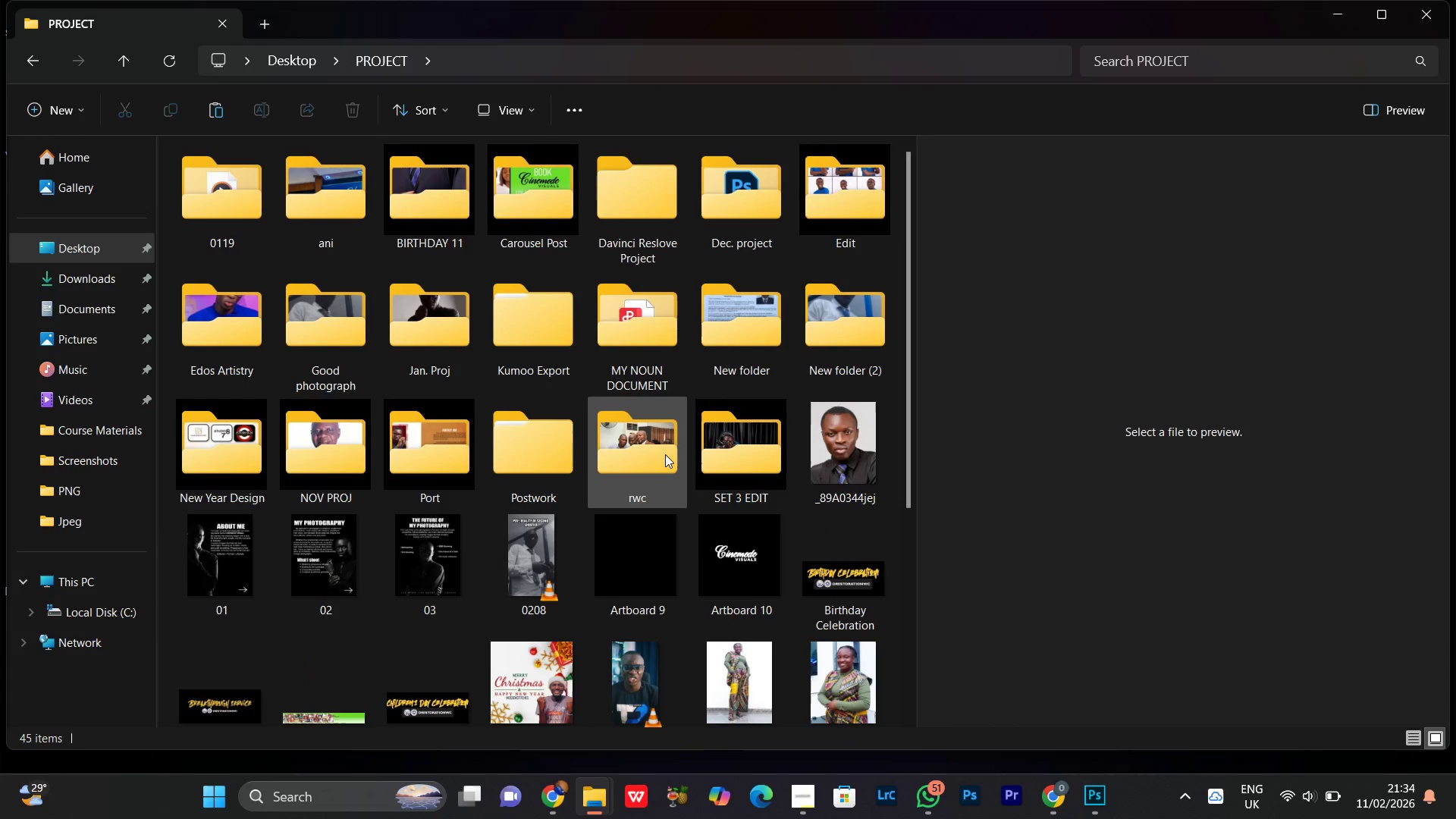 
double_click([665, 454])
 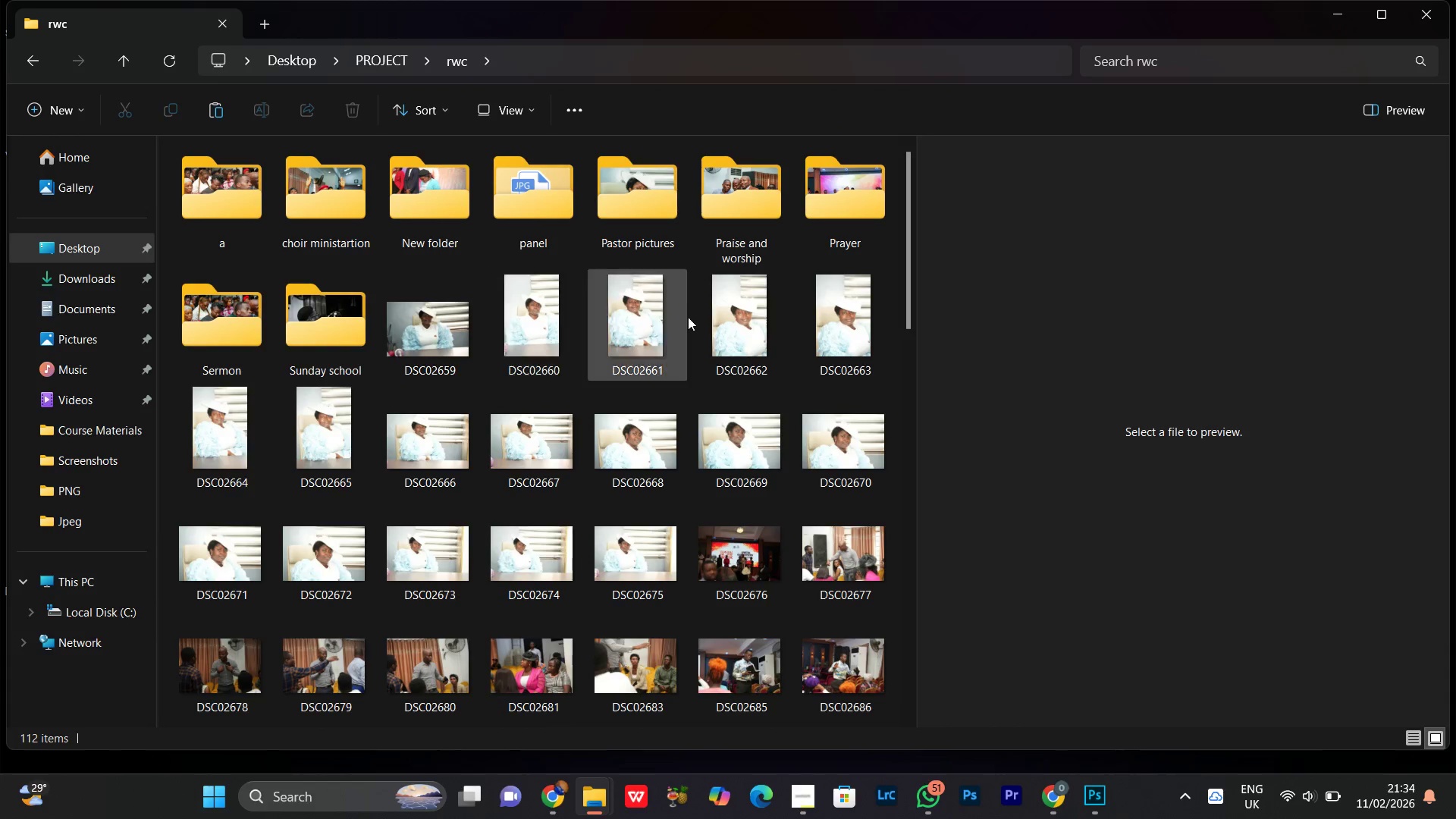 
left_click([422, 318])
 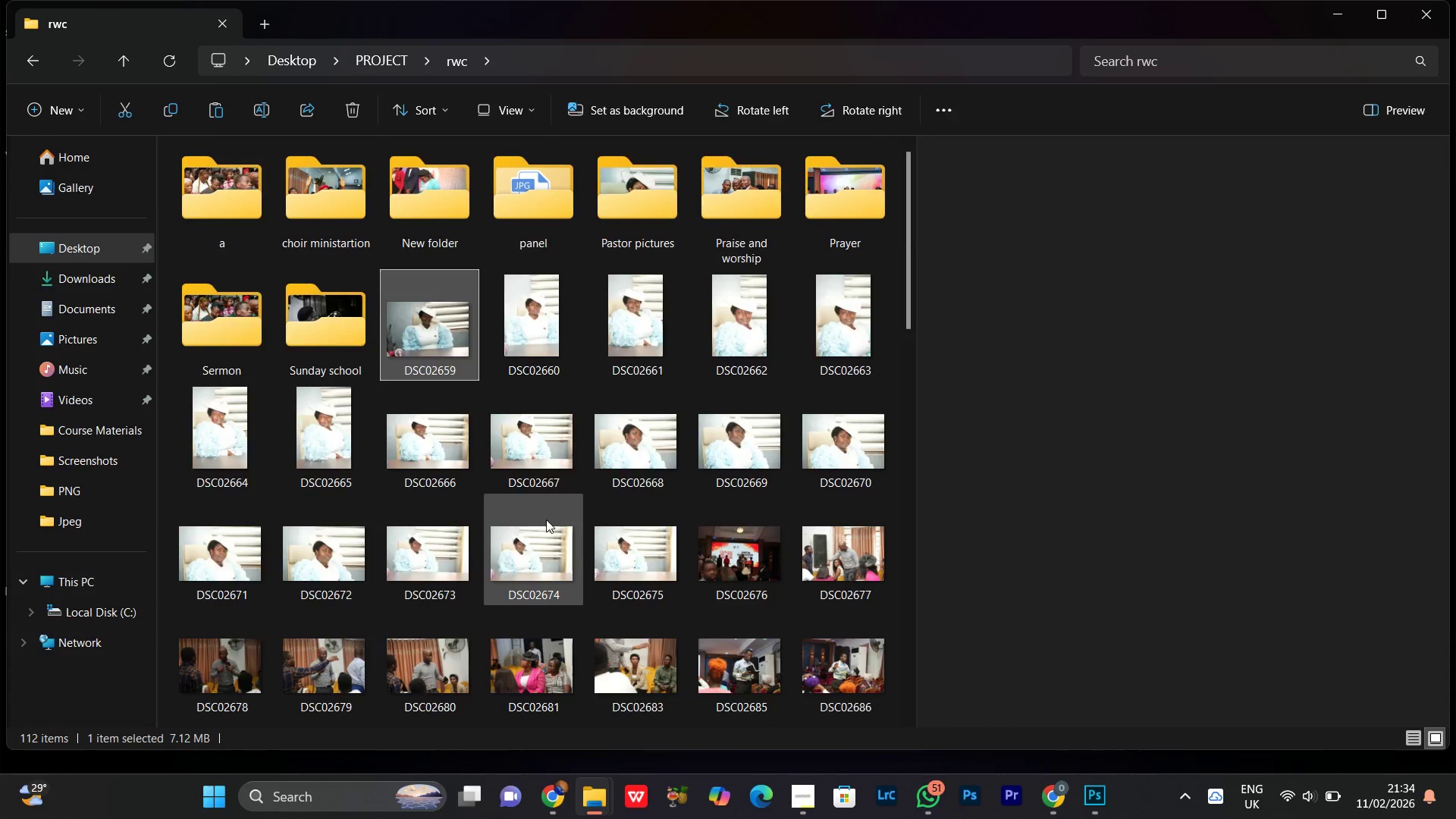 
scroll: coordinate [582, 554], scroll_direction: down, amount: 19.0
 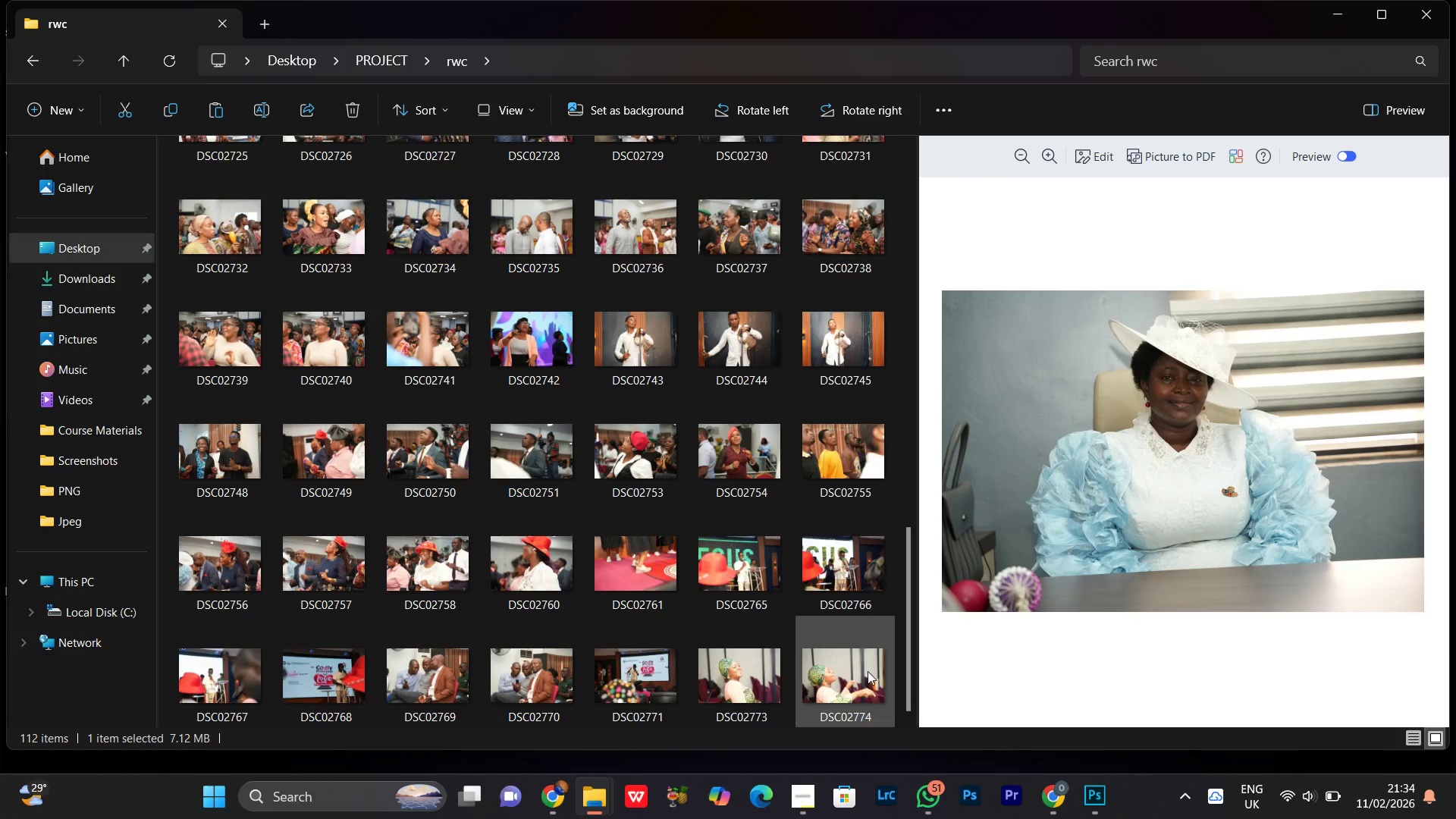 
hold_key(key=ShiftLeft, duration=0.34)
left_click([836, 659])
 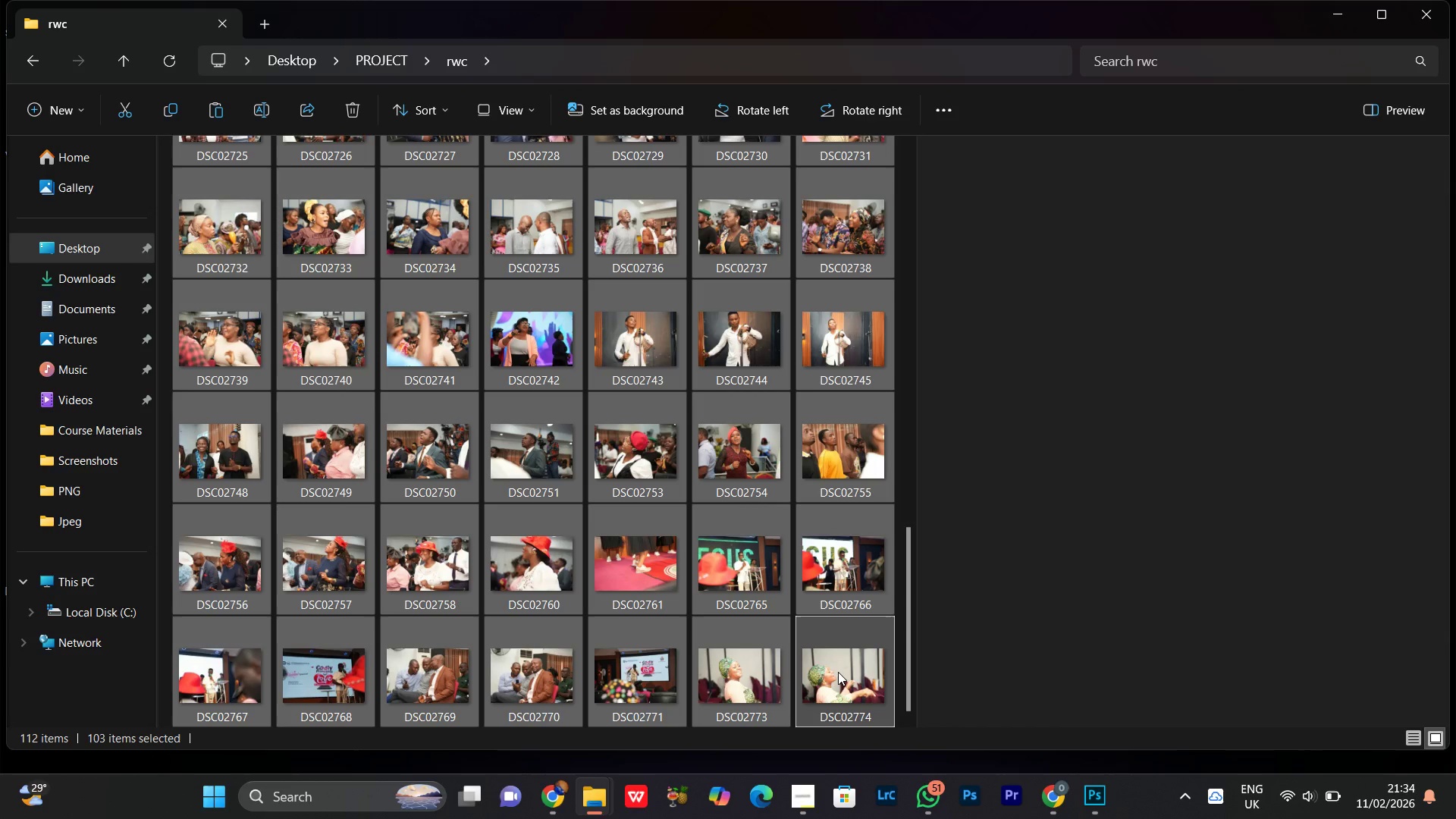 
right_click([838, 672])
 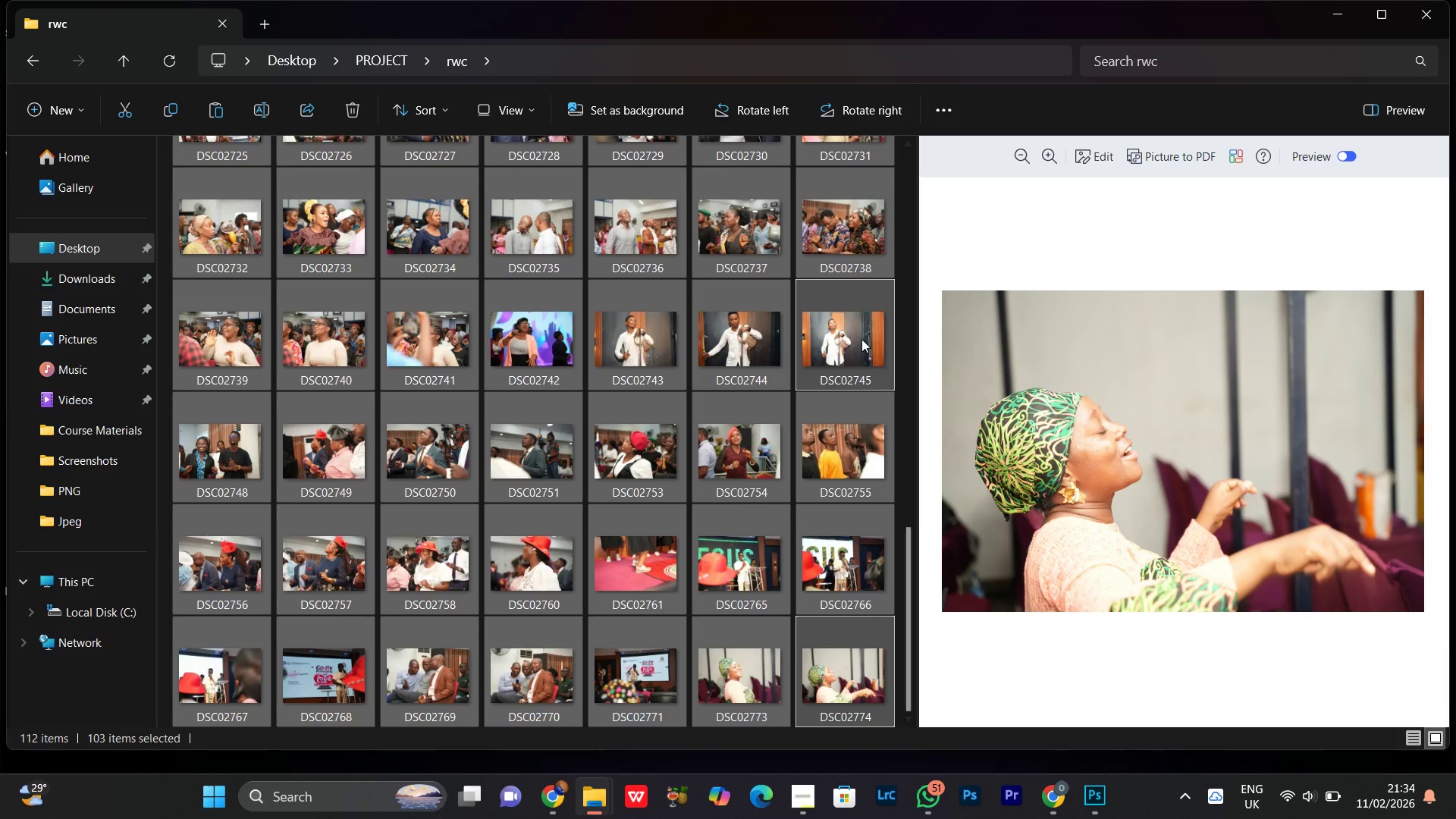 
right_click([846, 354])
 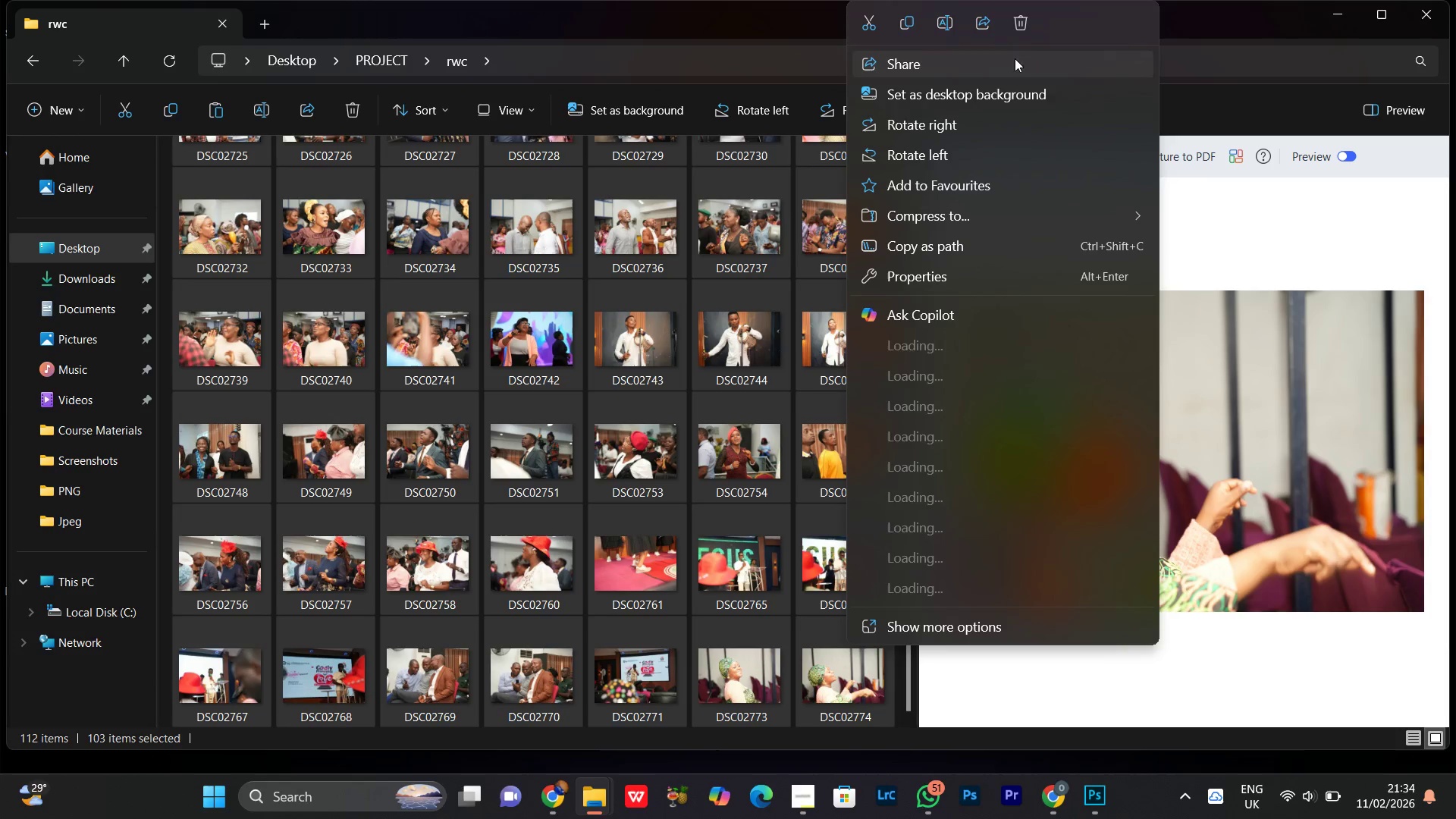 
left_click([1015, 25])
 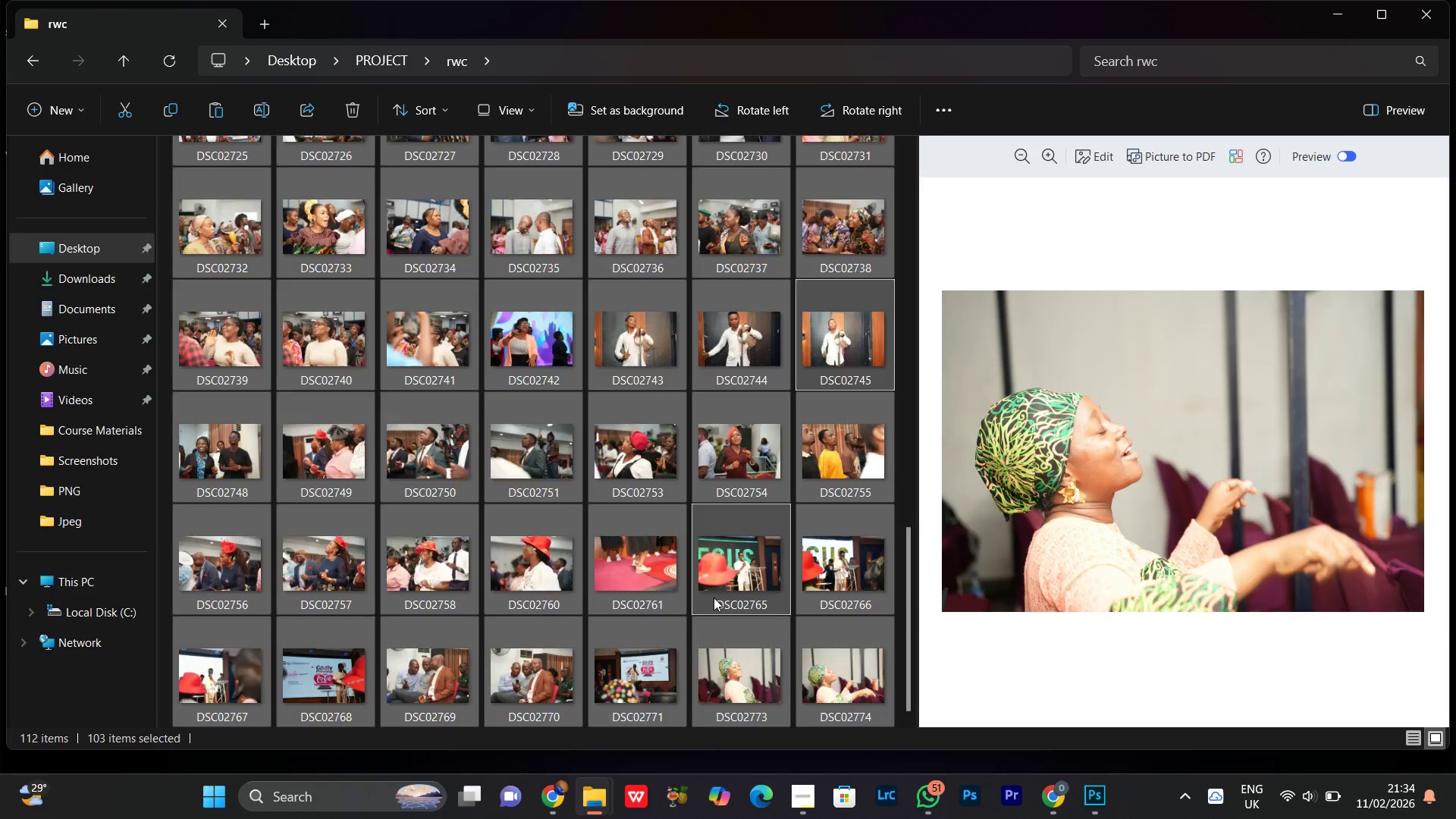 
scroll: coordinate [546, 448], scroll_direction: up, amount: 3.0
 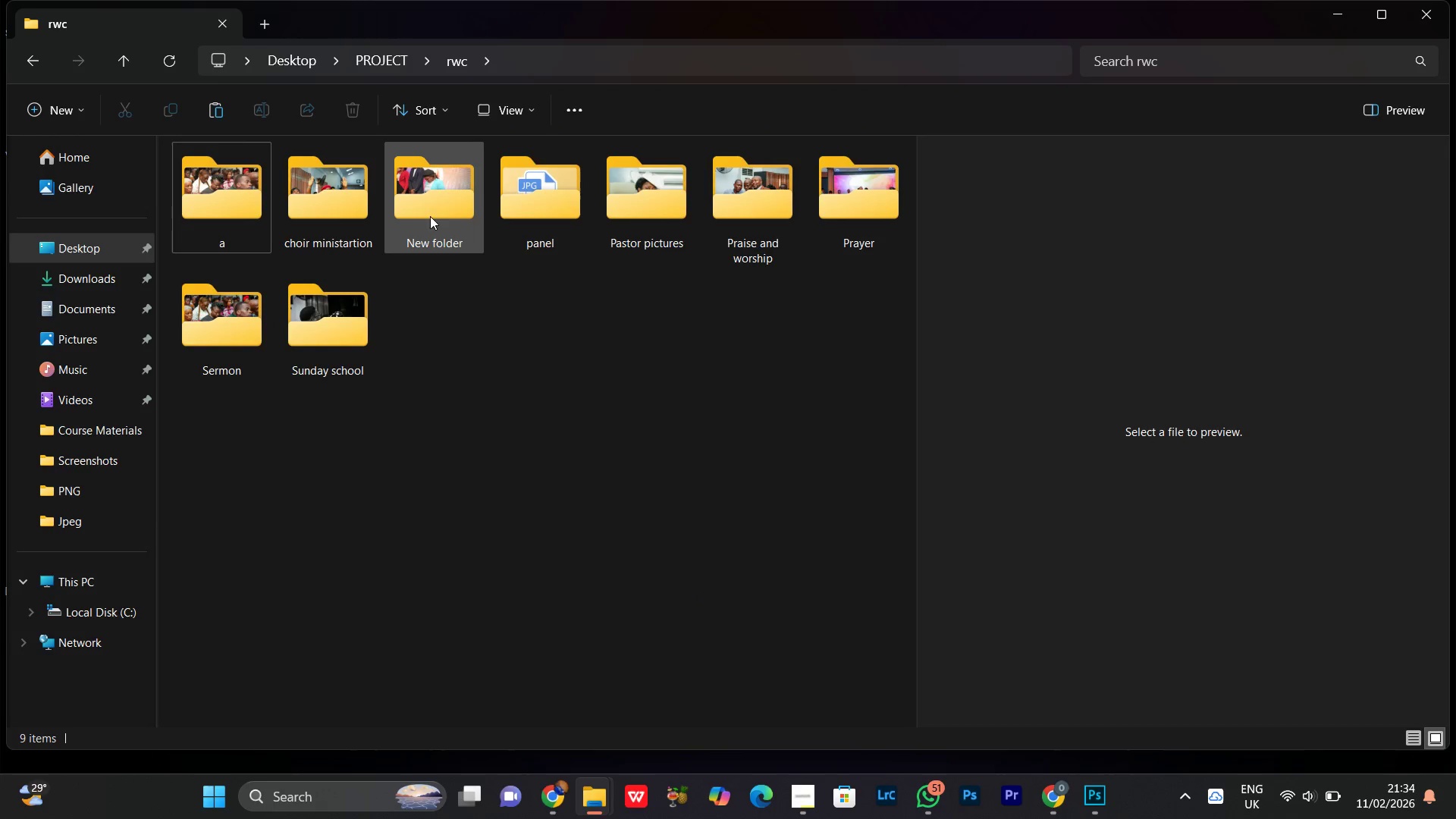 
double_click([418, 185])
 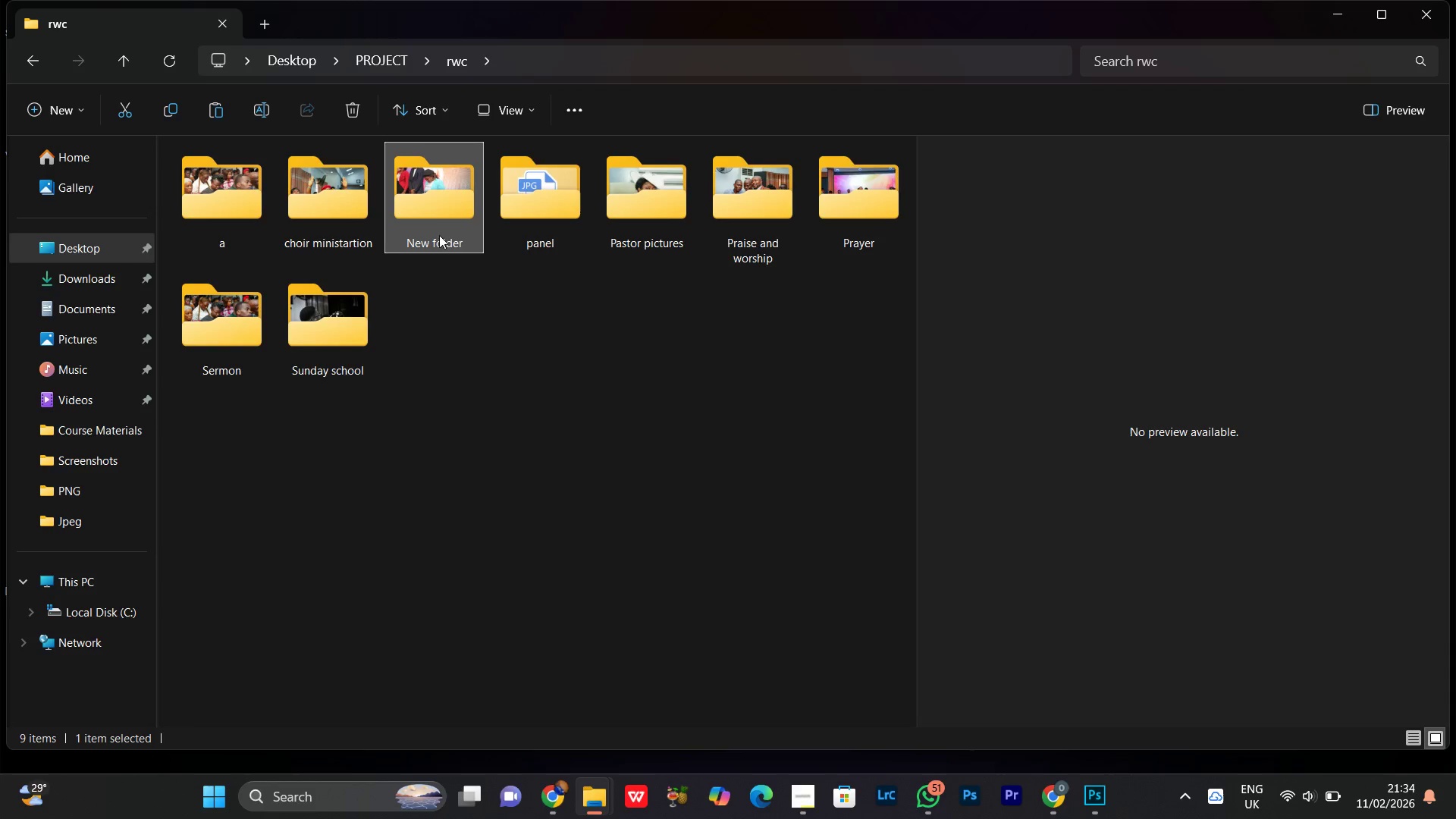 
double_click([428, 187])
 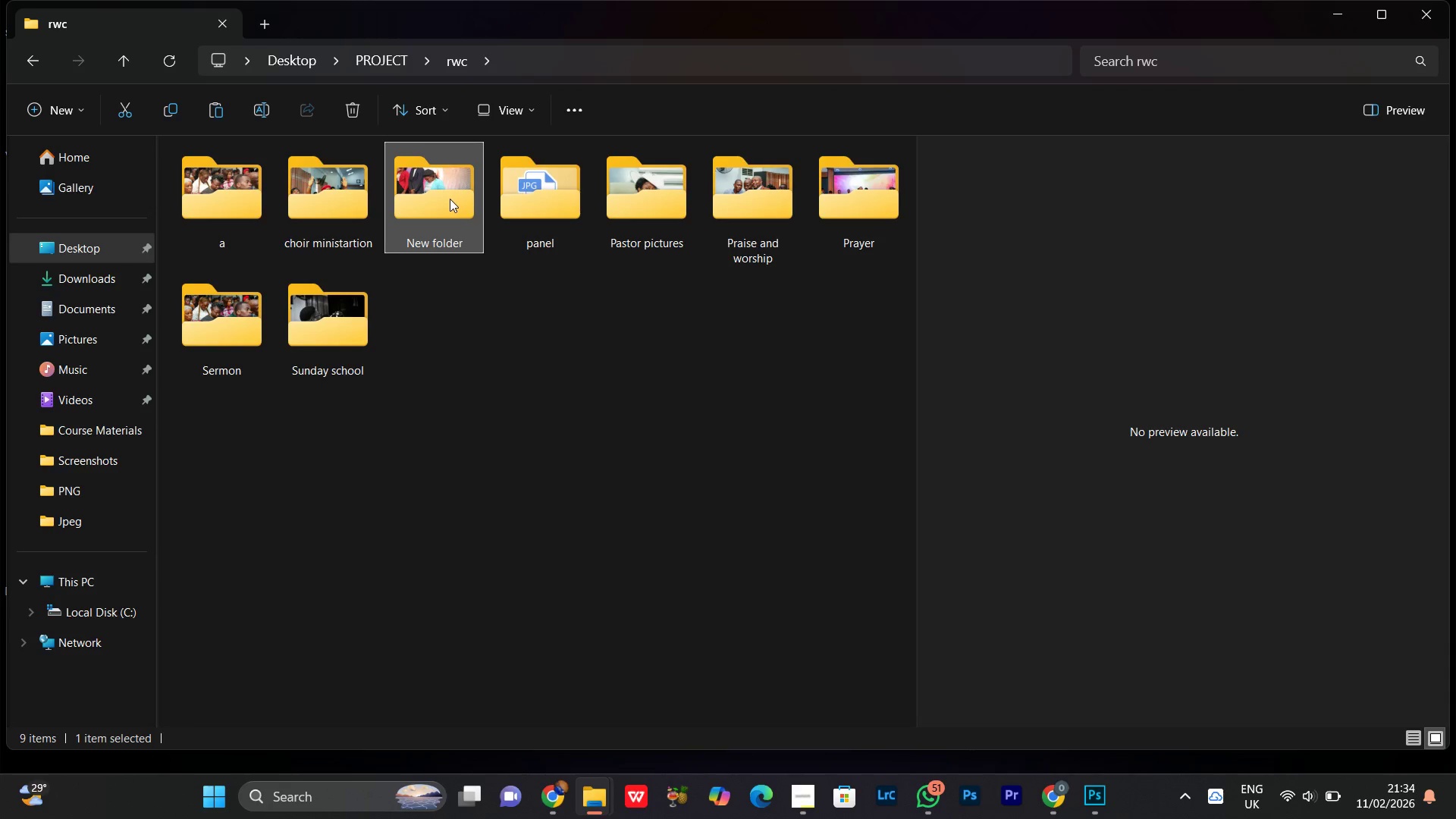 
double_click([450, 199])
 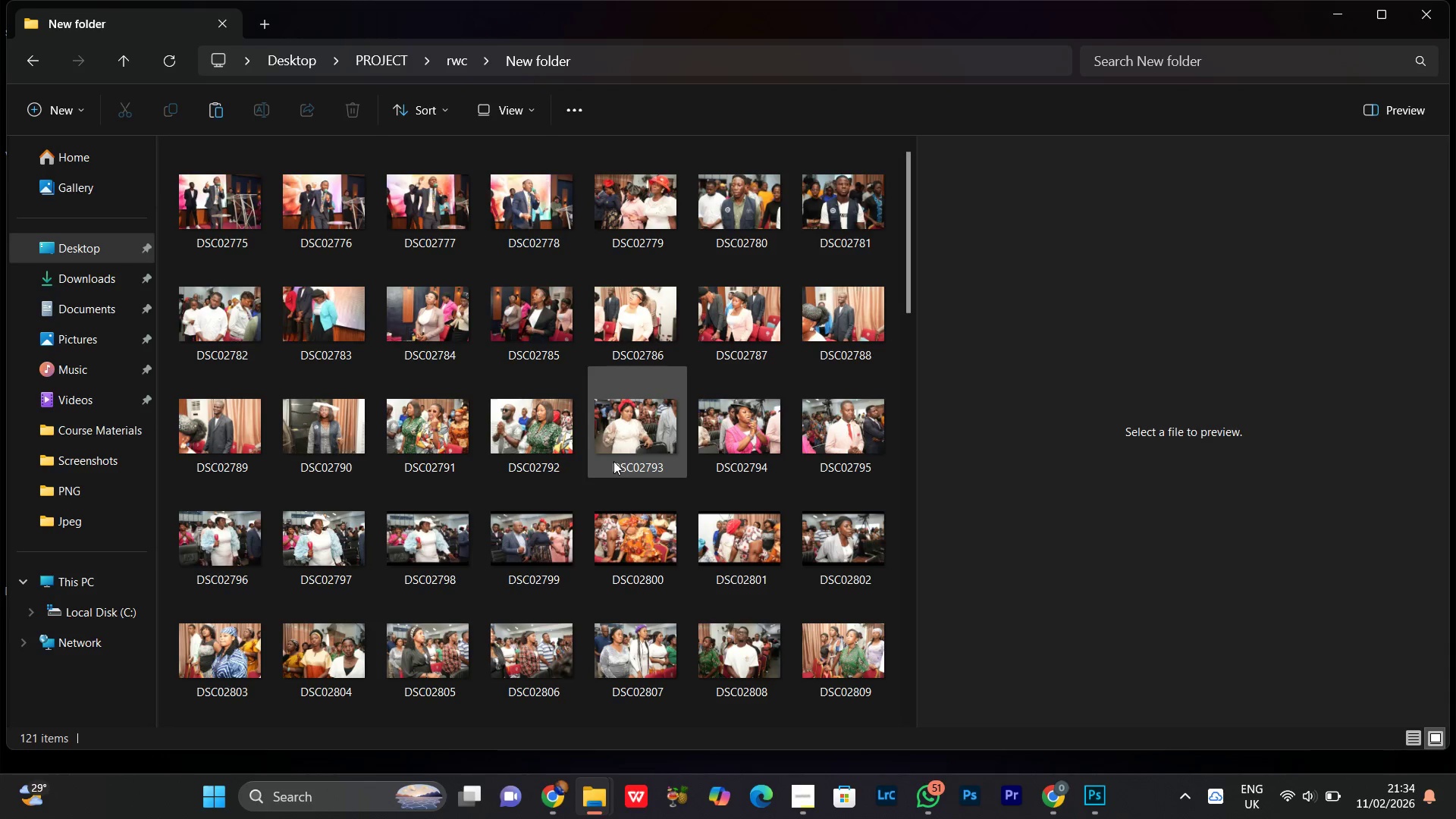 
scroll: coordinate [613, 464], scroll_direction: up, amount: 2.0
 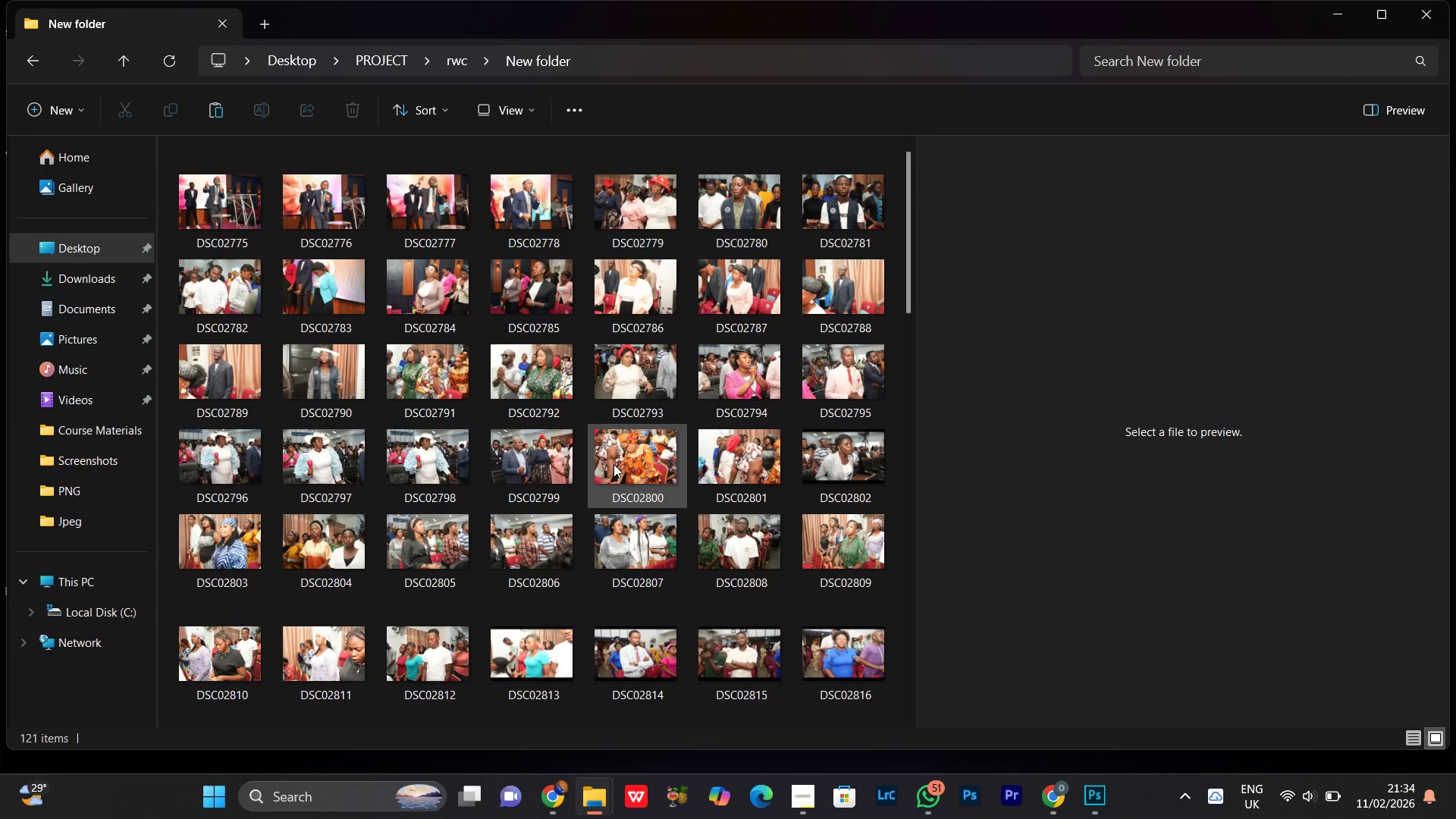 
key(Backspace)
 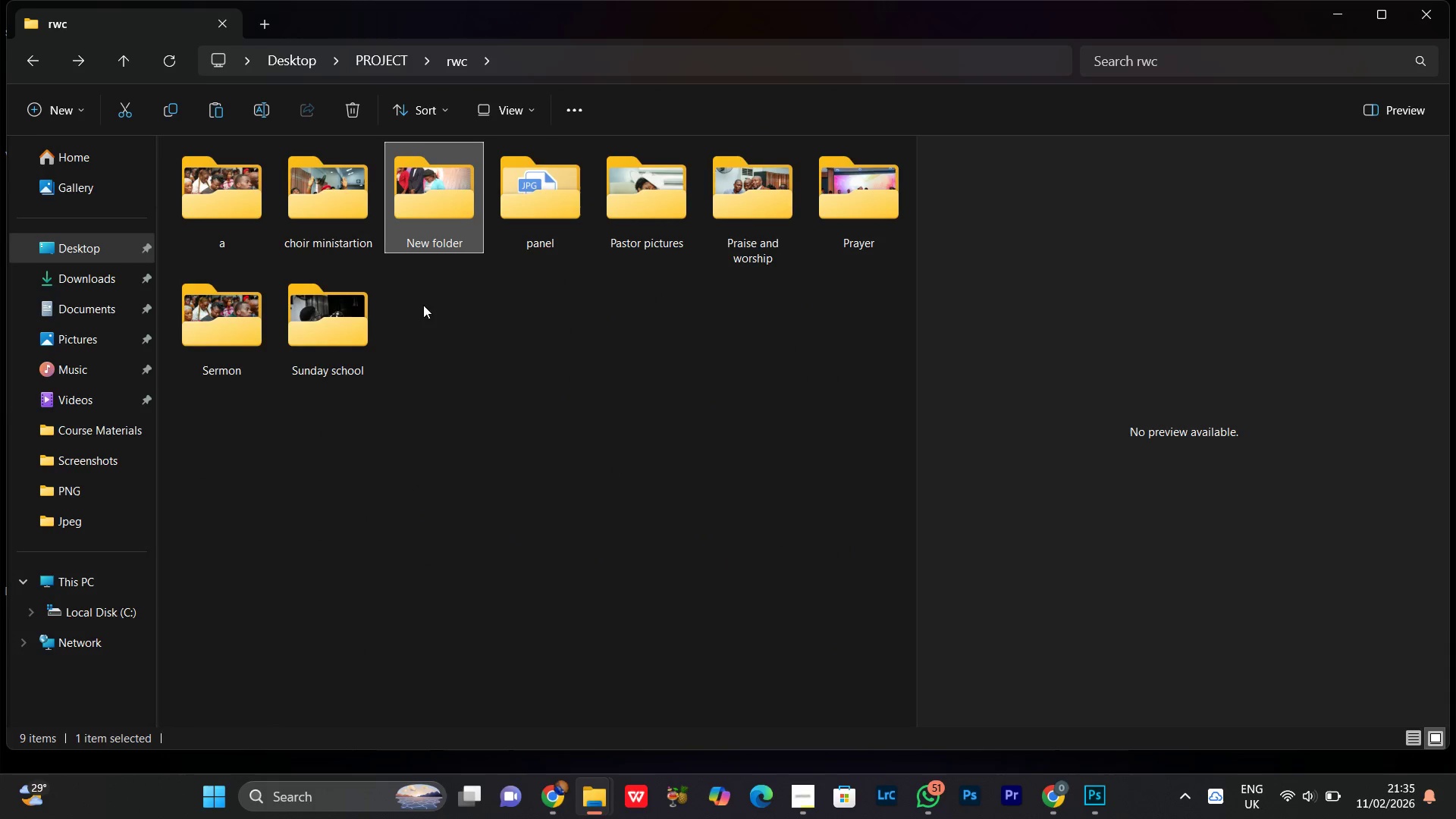 
left_click([428, 180])
 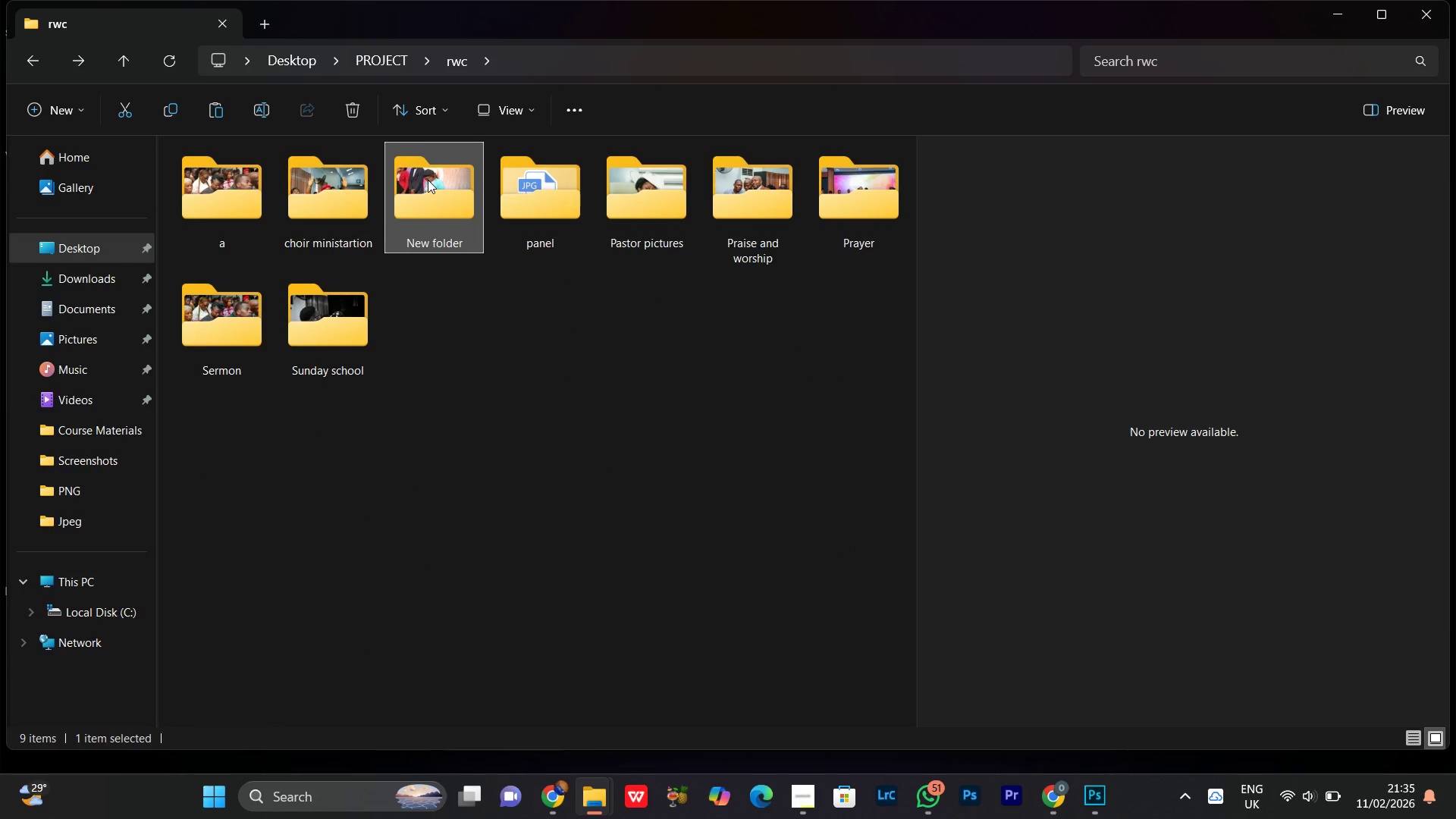 
key(Delete)
 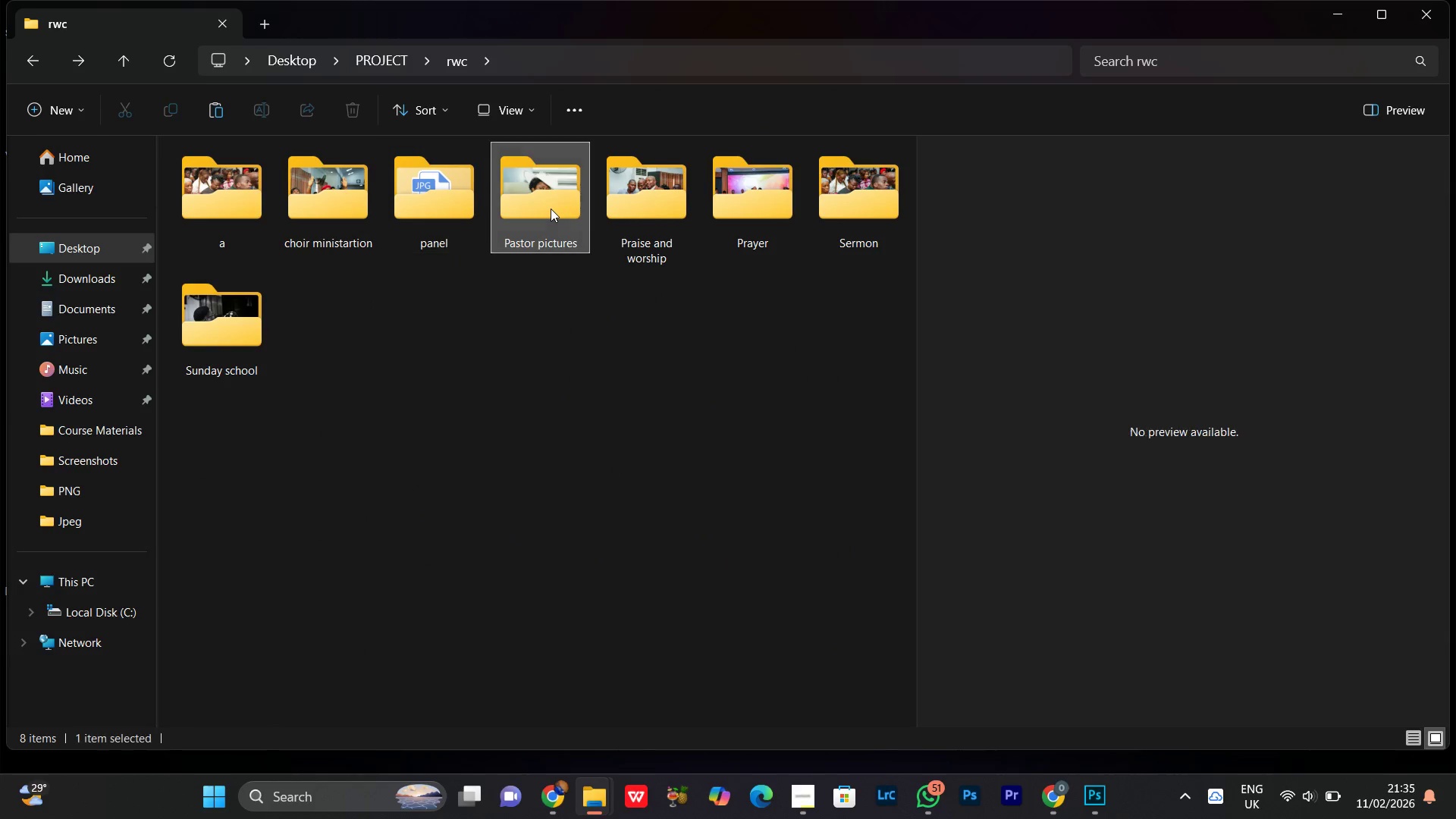 
double_click([644, 212])
 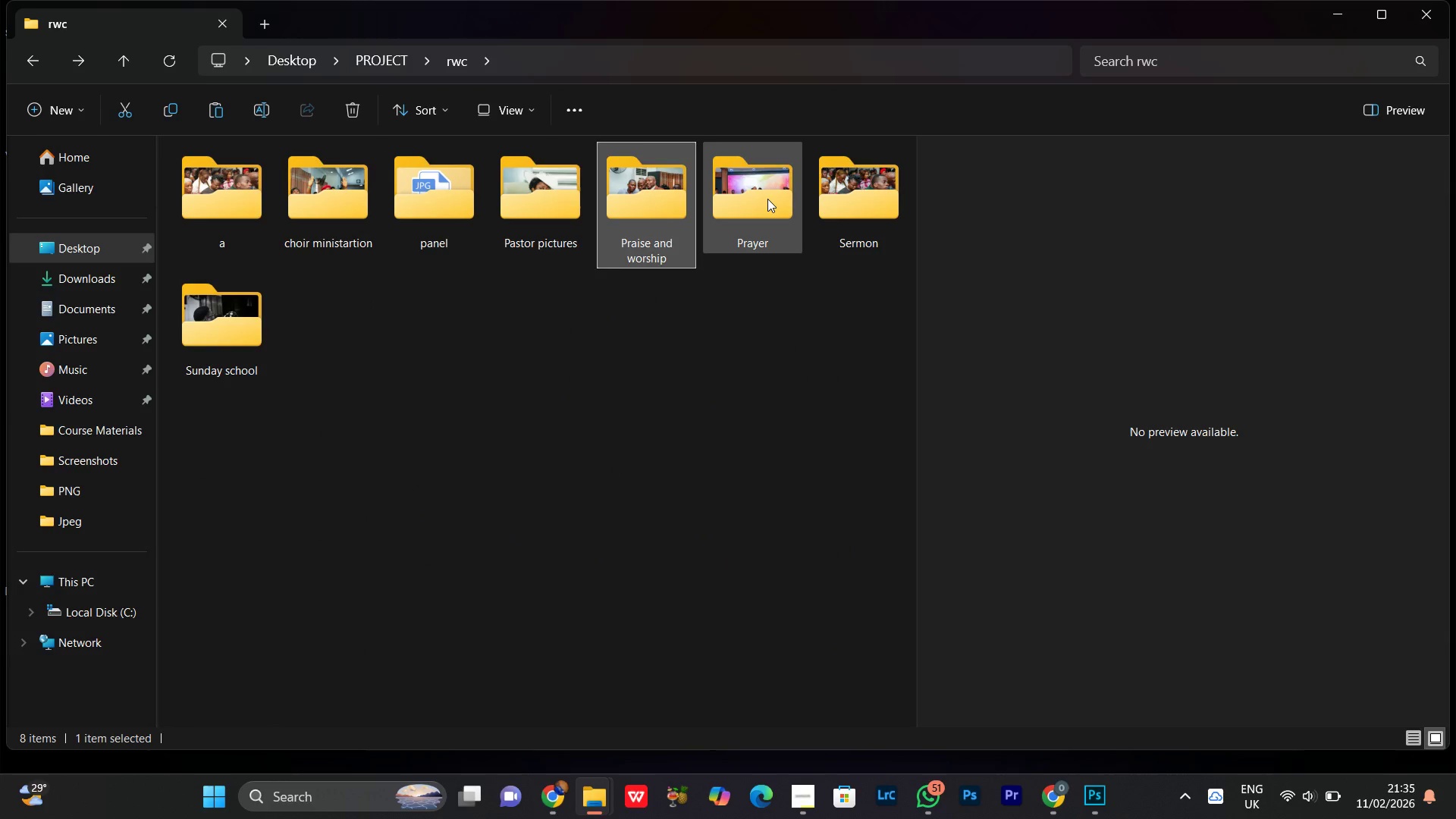 
triple_click([767, 199])
 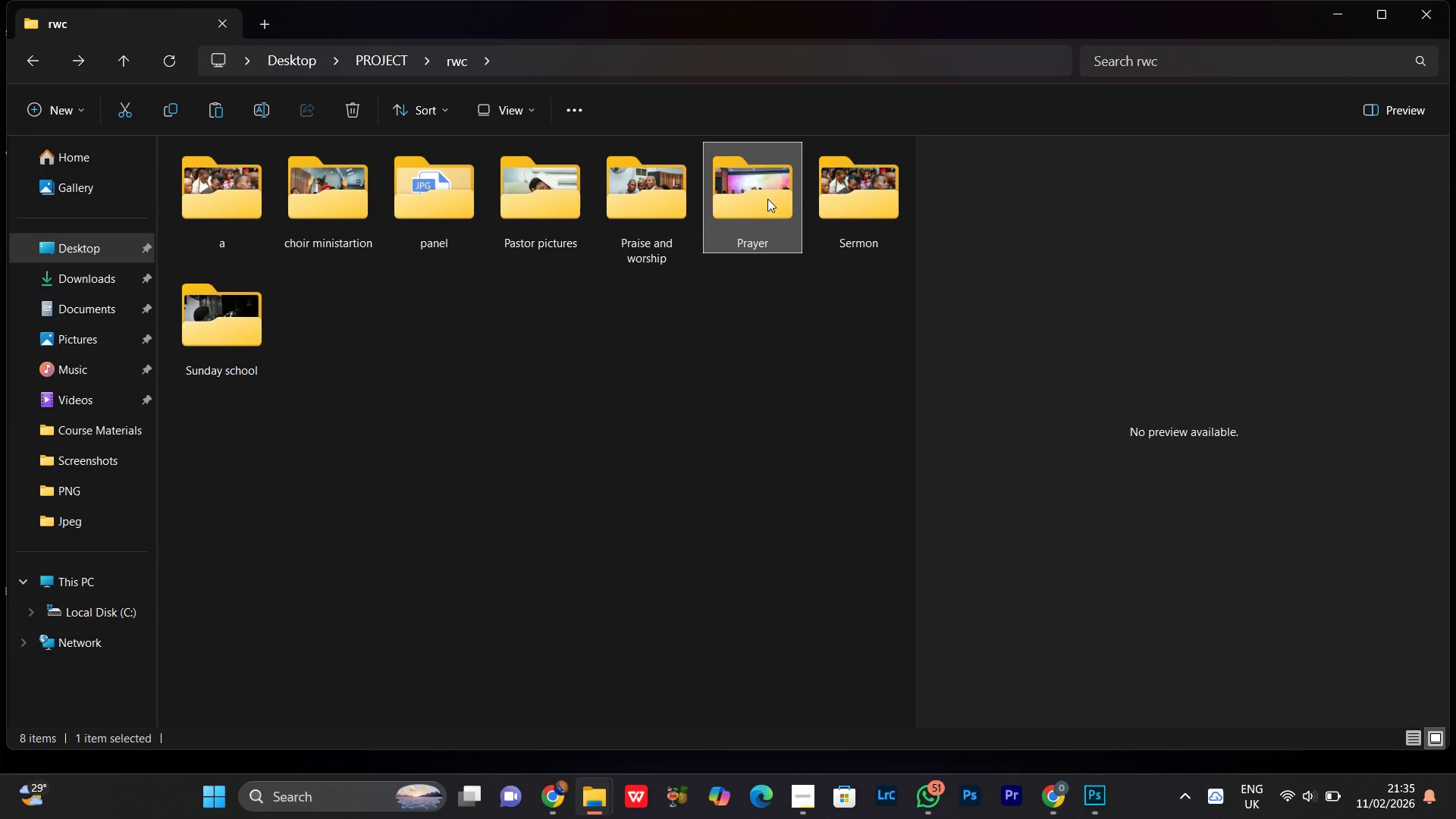 
triple_click([767, 199])
 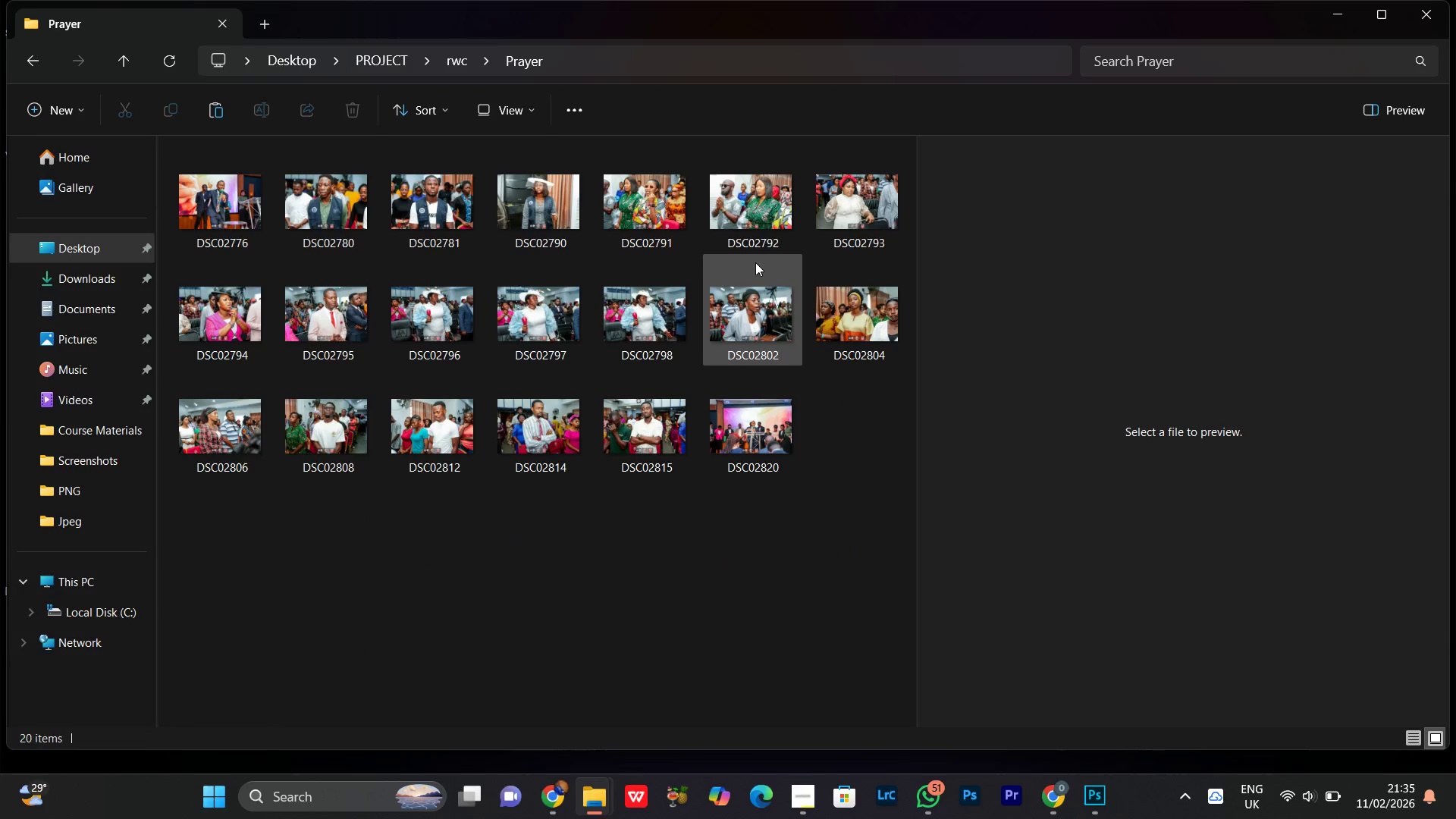 
key(Backspace)
 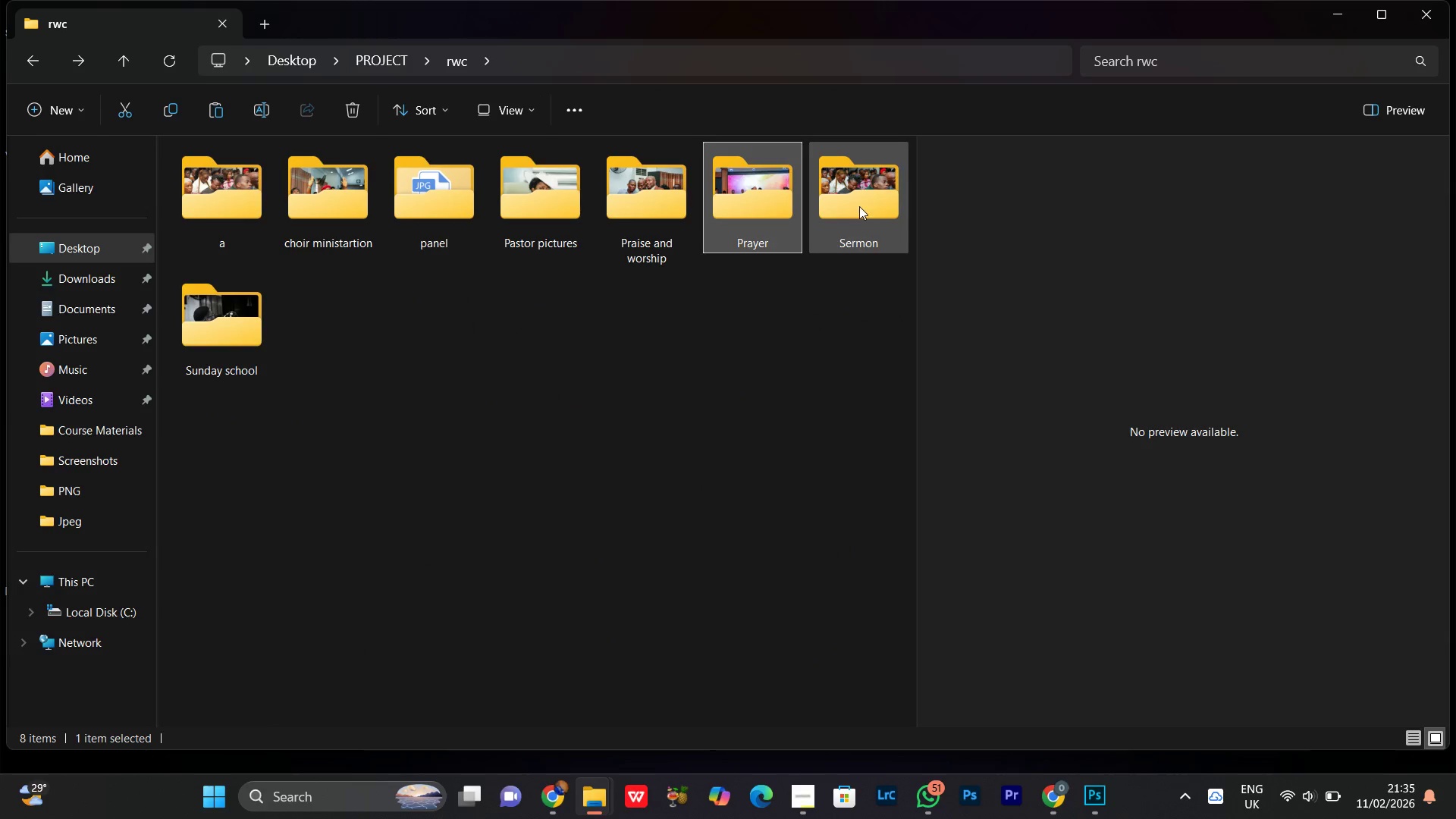 
double_click([859, 206])
 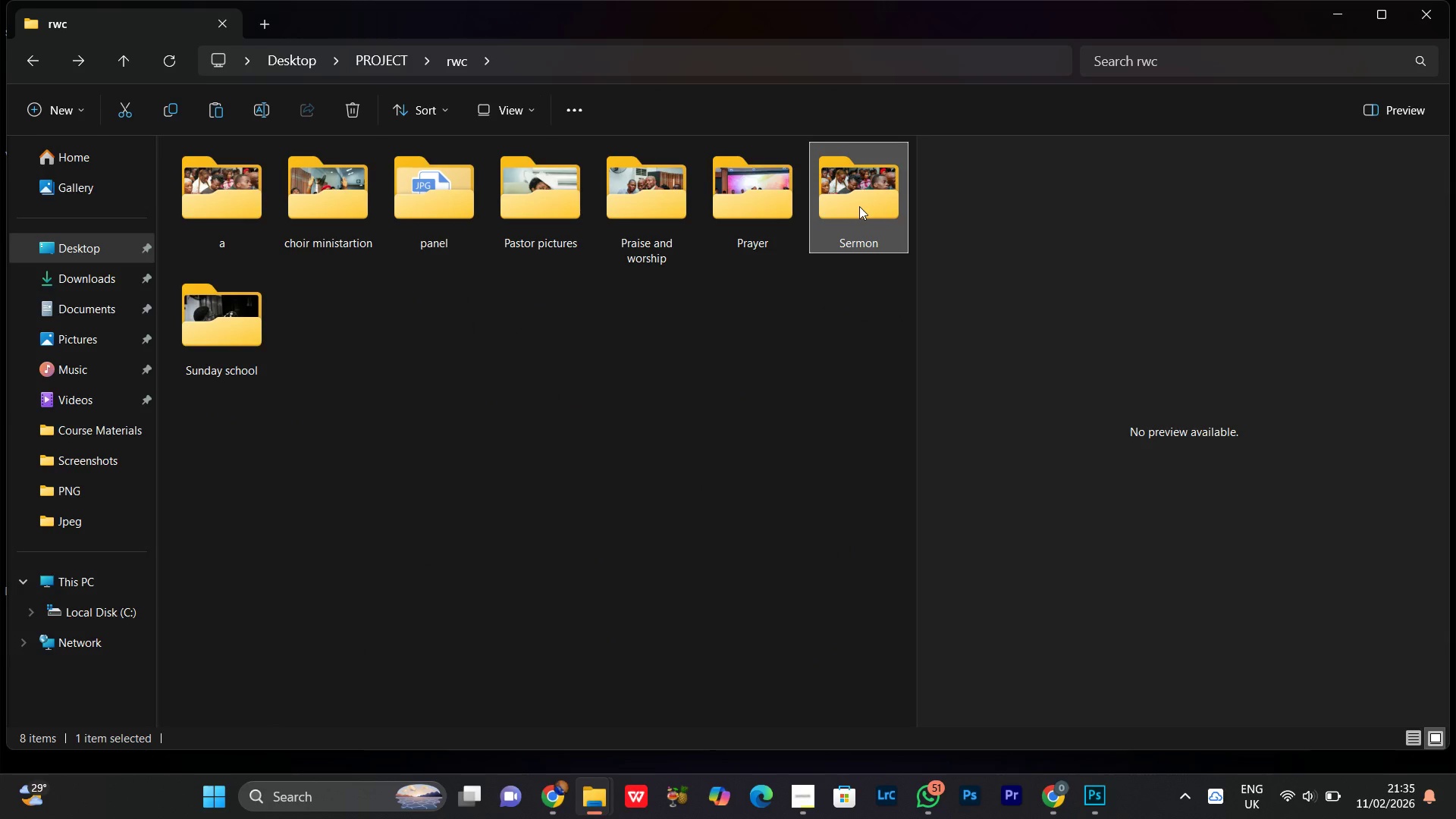 
double_click([859, 206])
 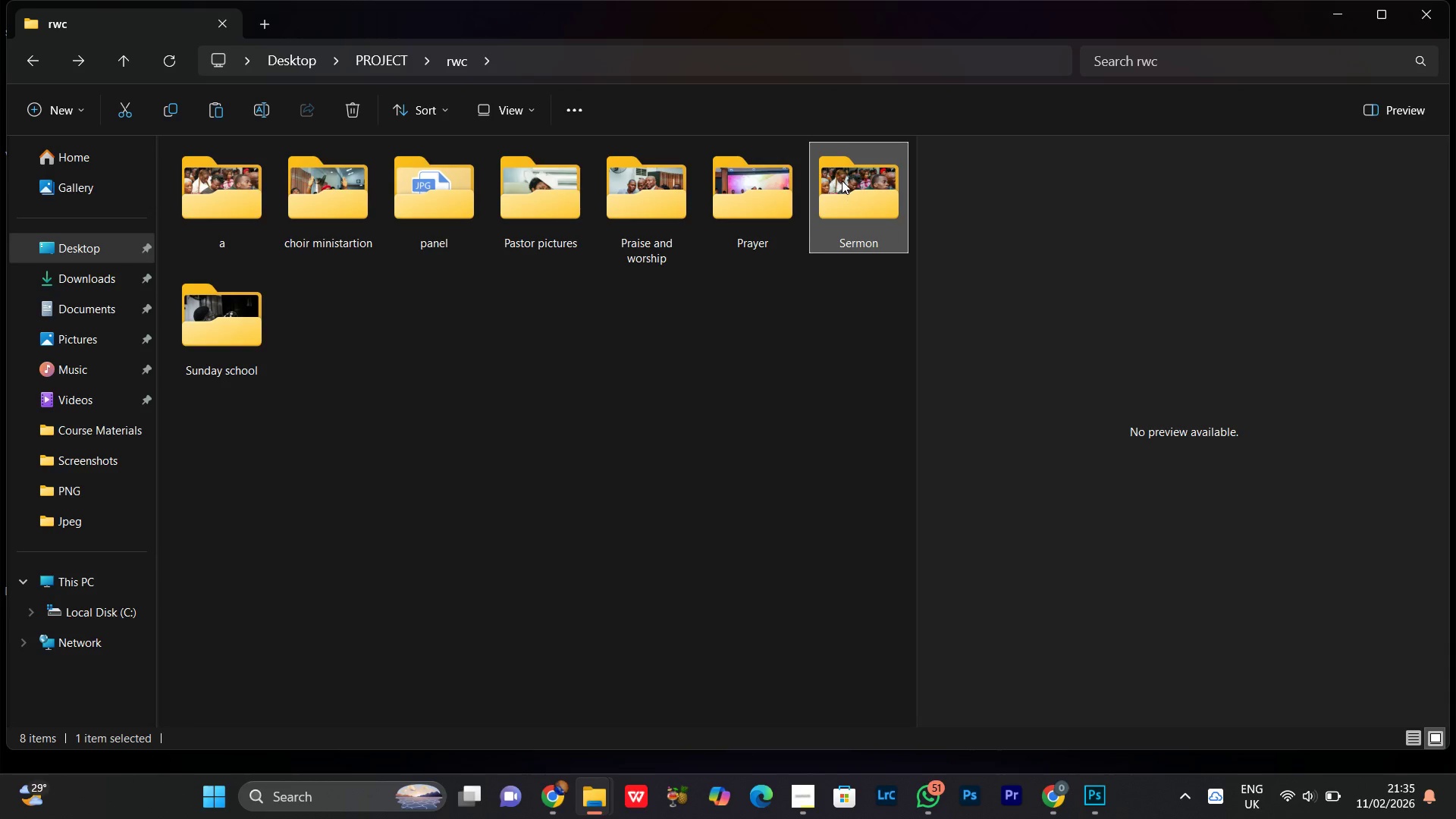 
double_click([842, 180])
 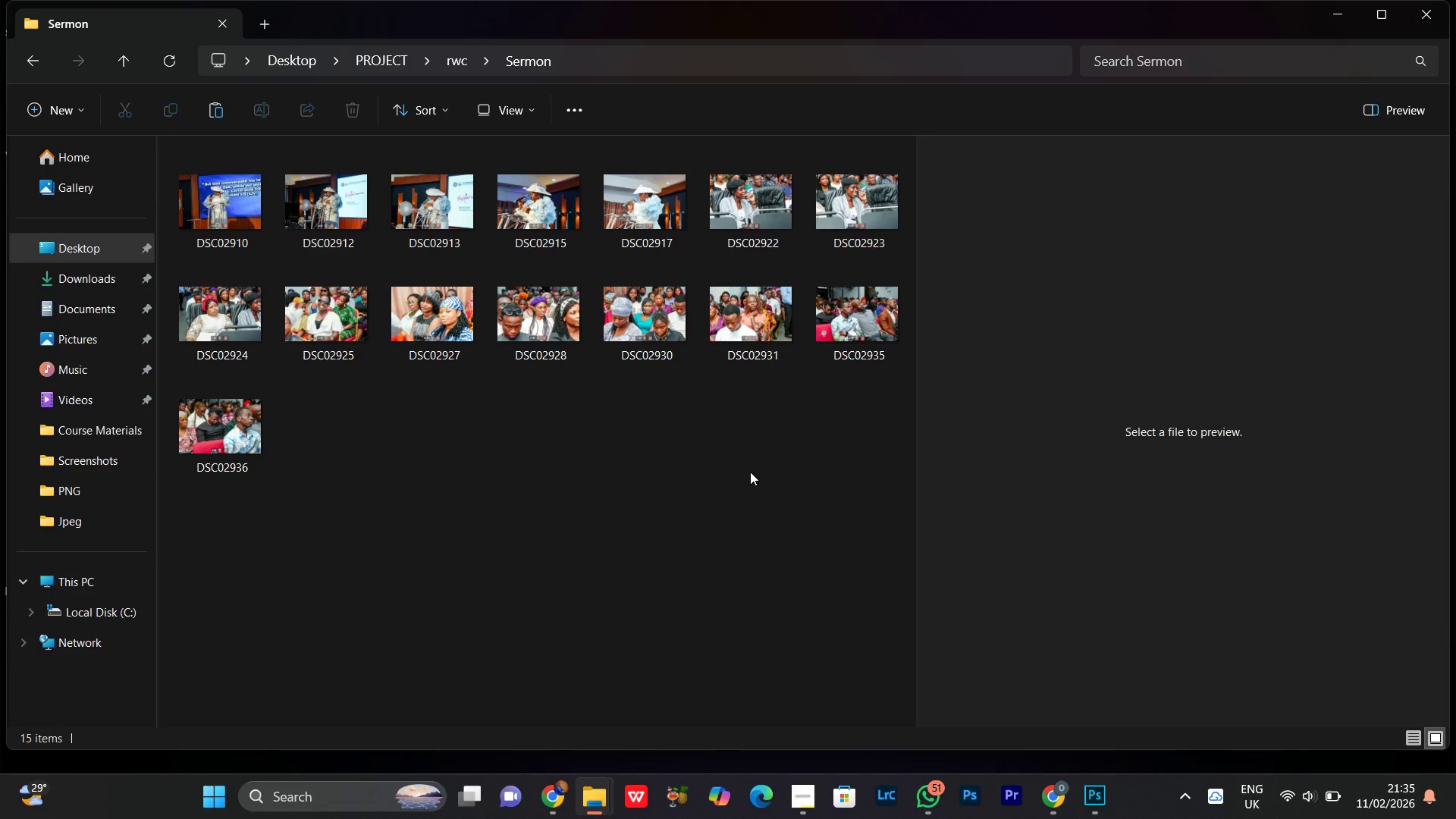 
key(Backspace)
 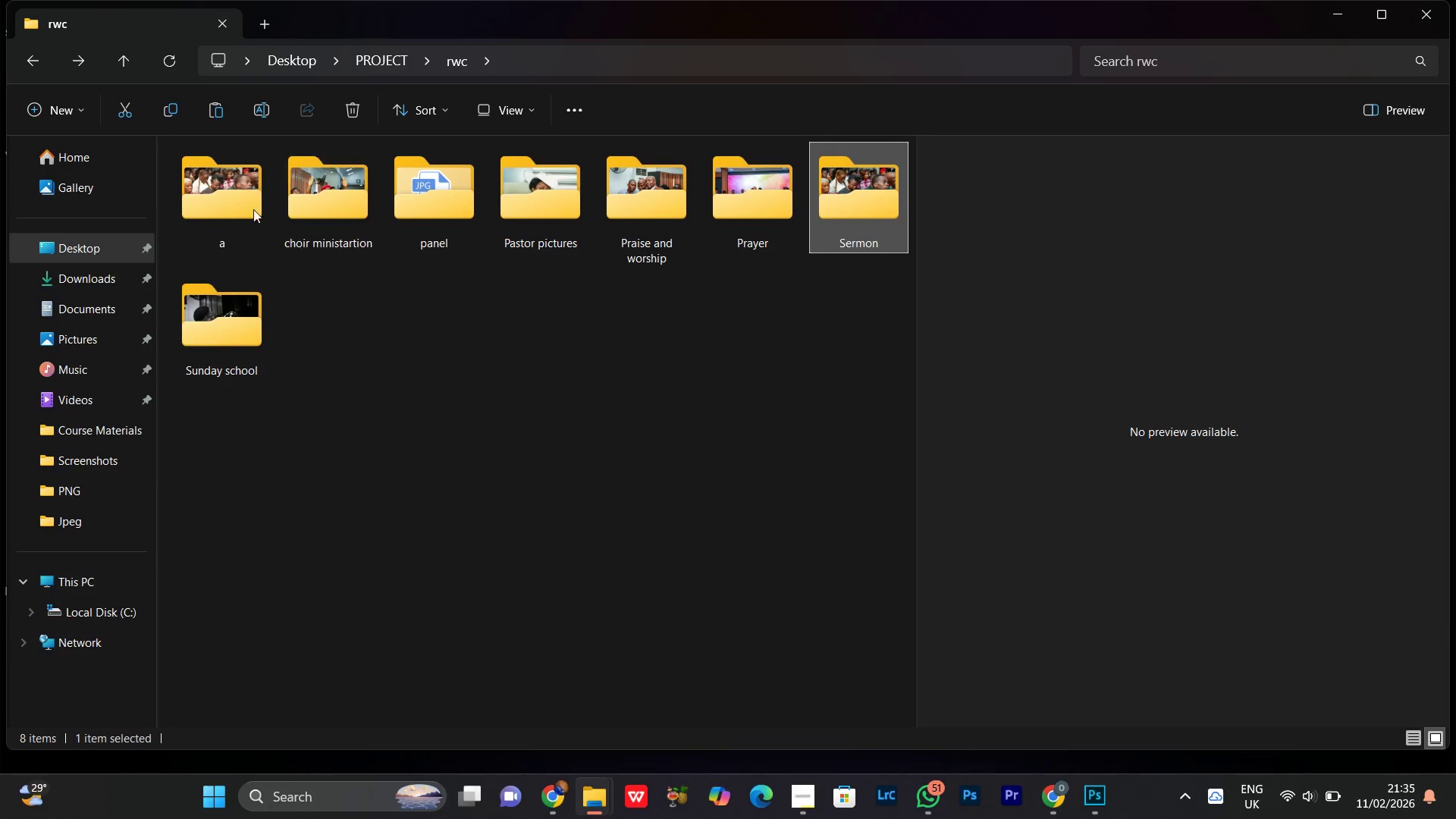 
double_click([217, 211])
 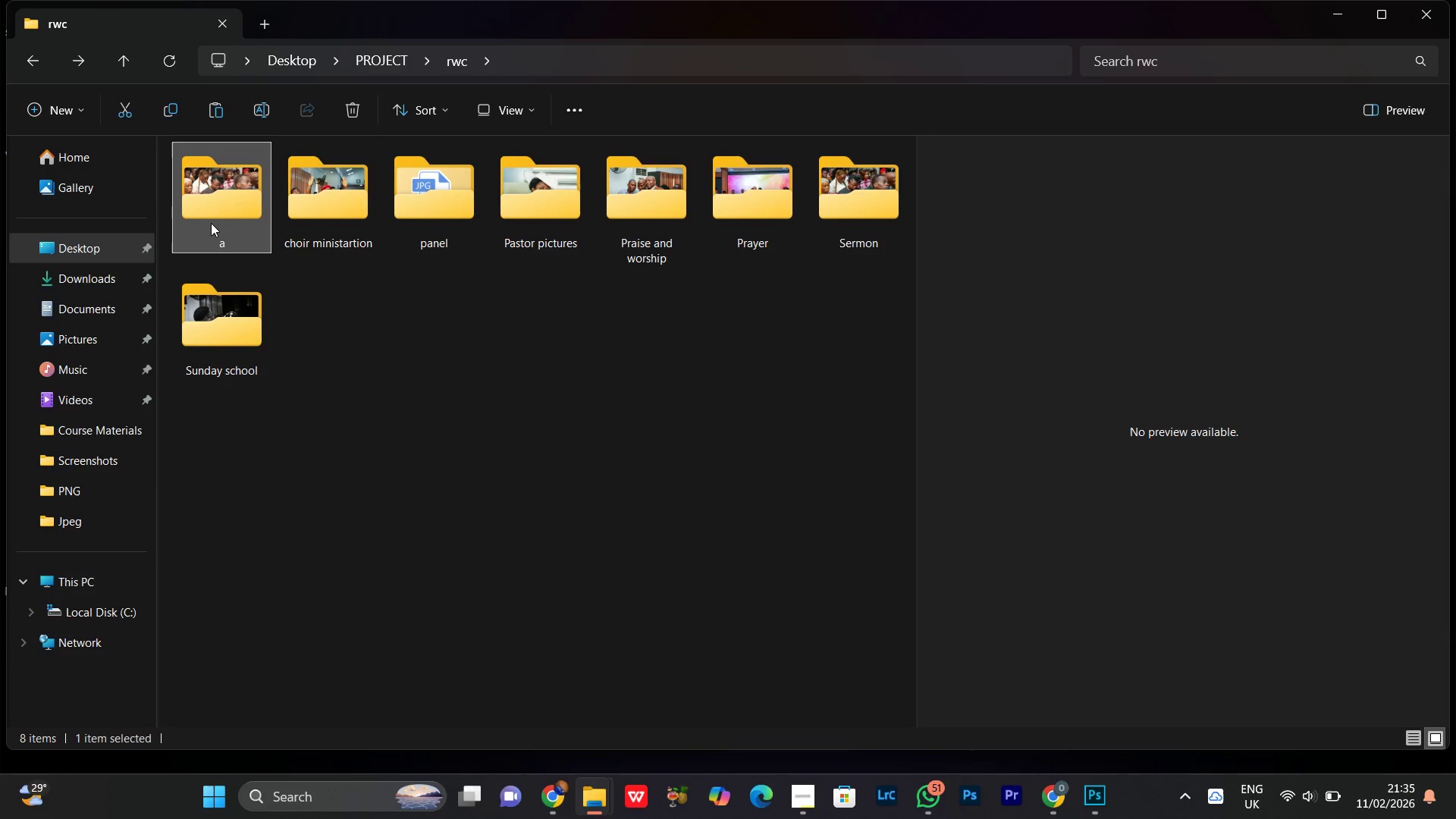 
double_click([219, 206])
 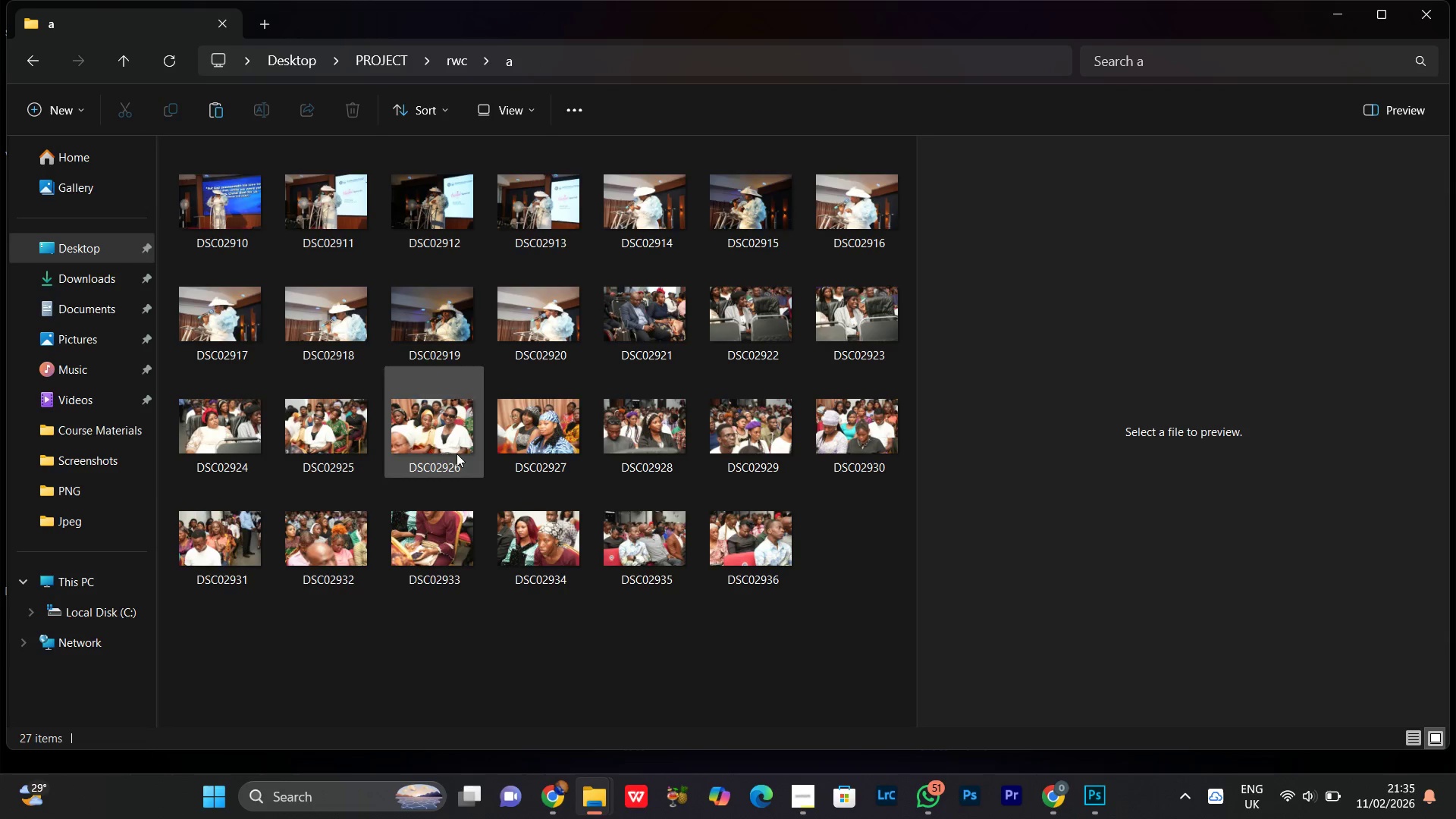 
scroll: coordinate [603, 537], scroll_direction: none, amount: 0.0
 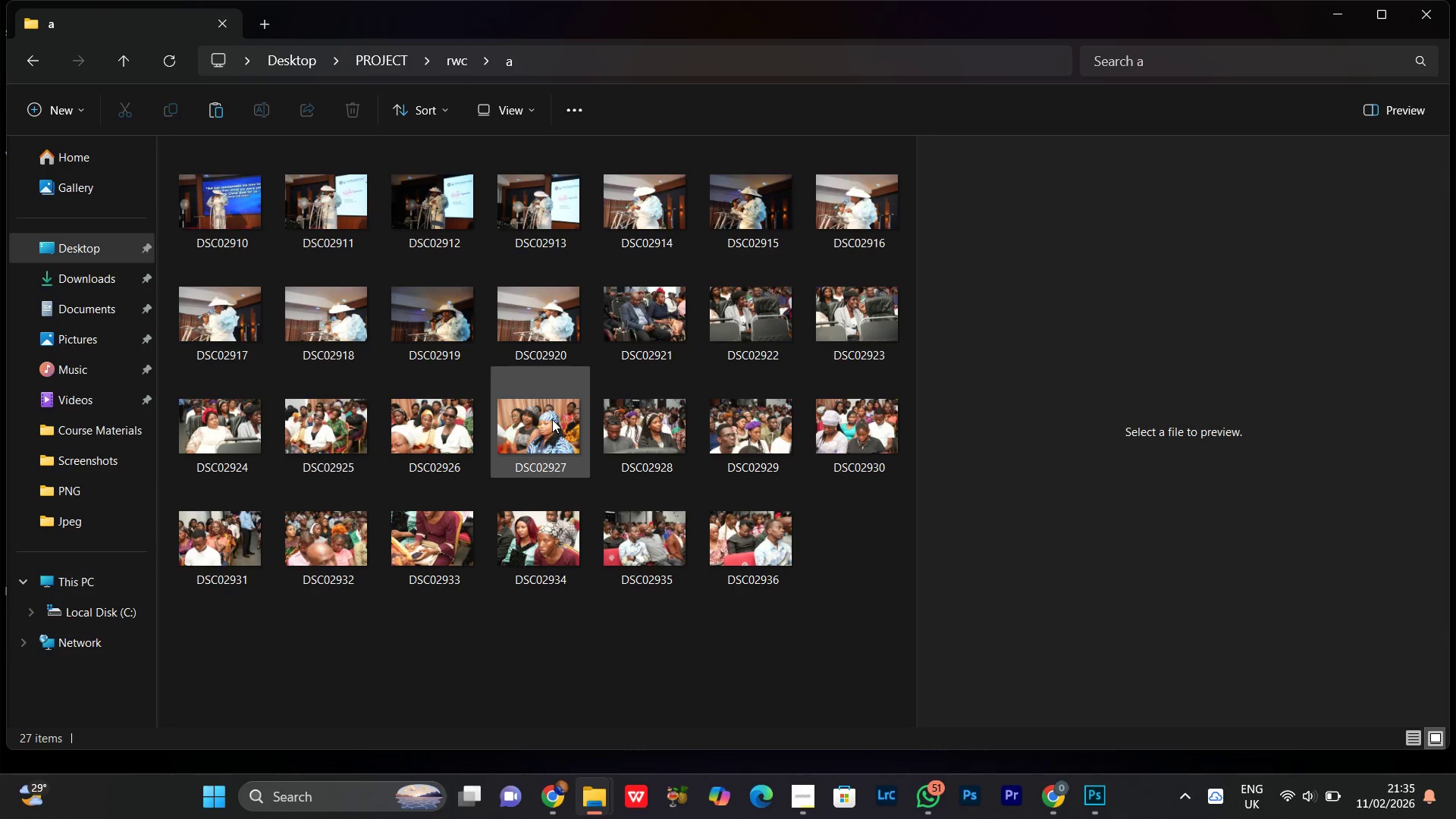 
left_click([552, 419])
 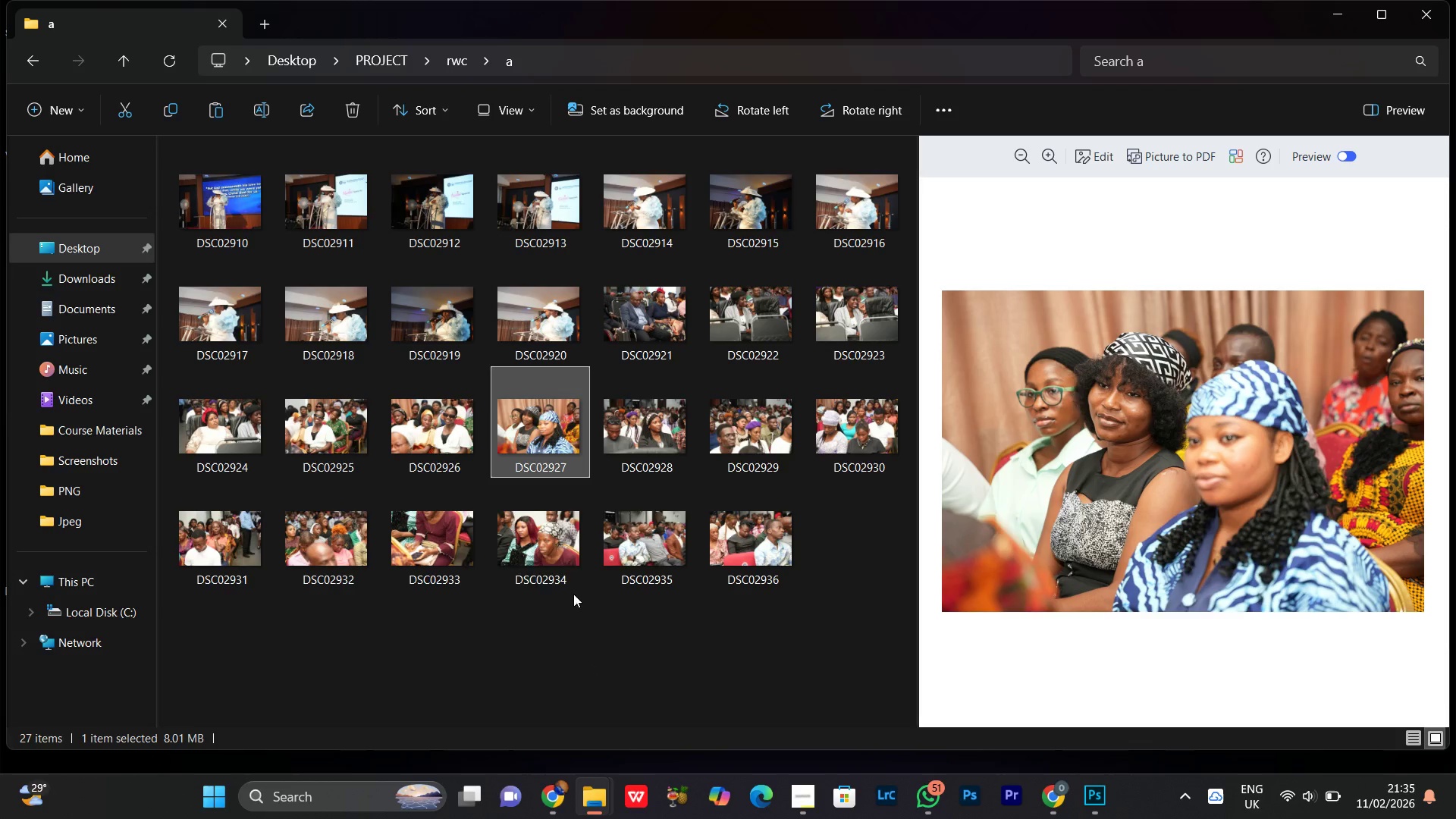 
left_click([406, 420])
 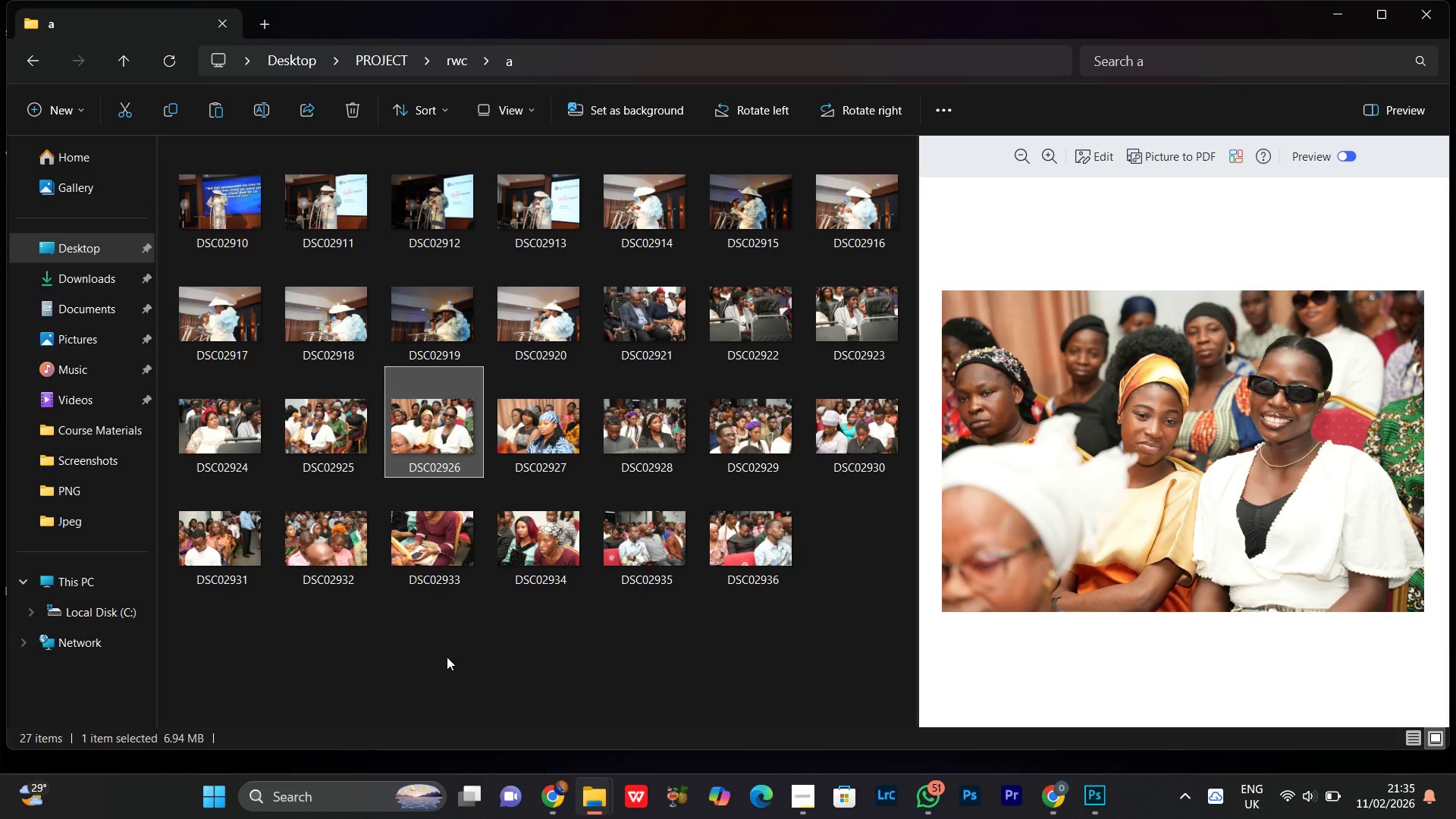 
key(Backspace)
 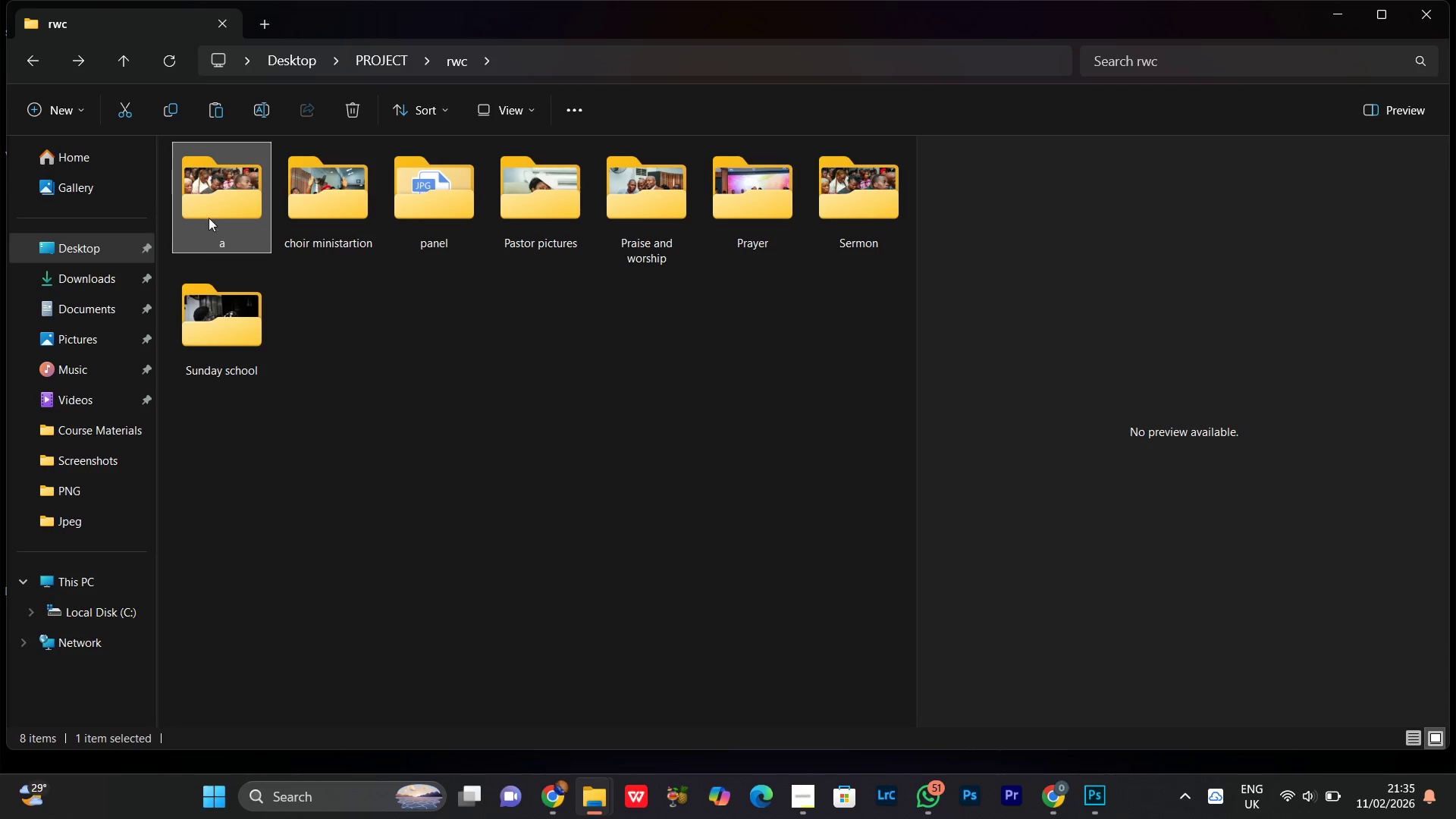 
left_click([231, 192])
 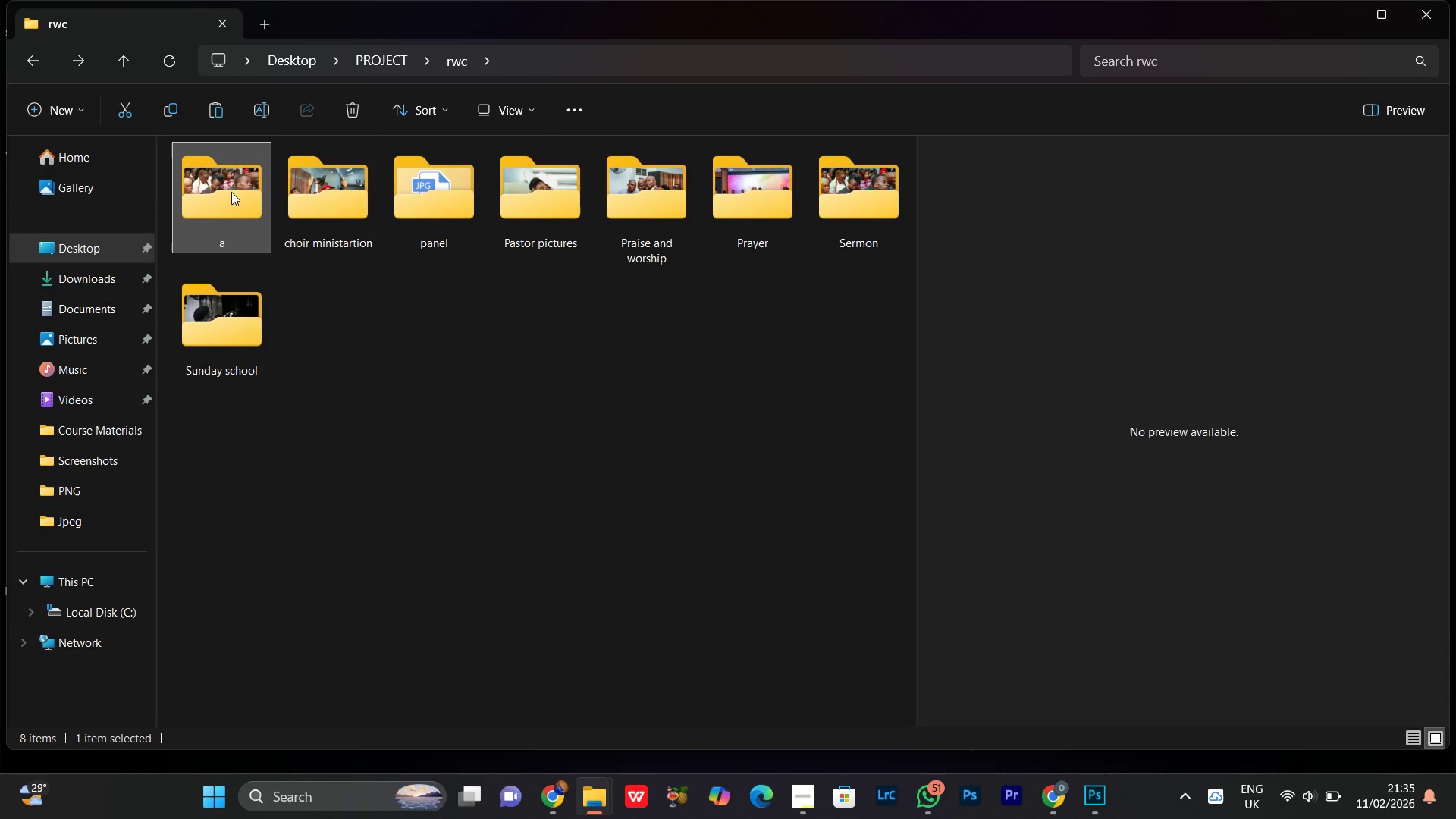 
key(Delete)
 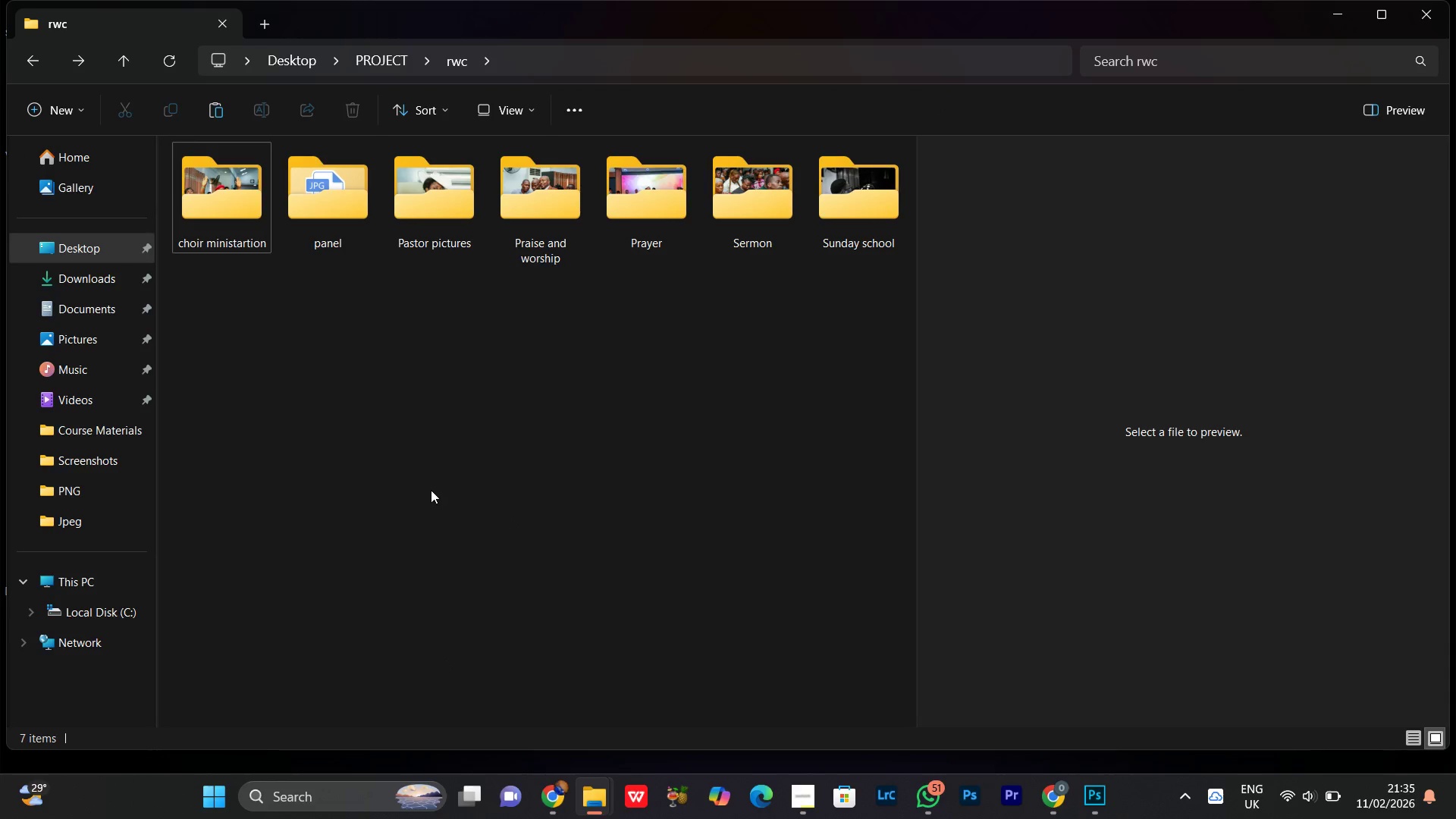 
double_click([350, 202])
 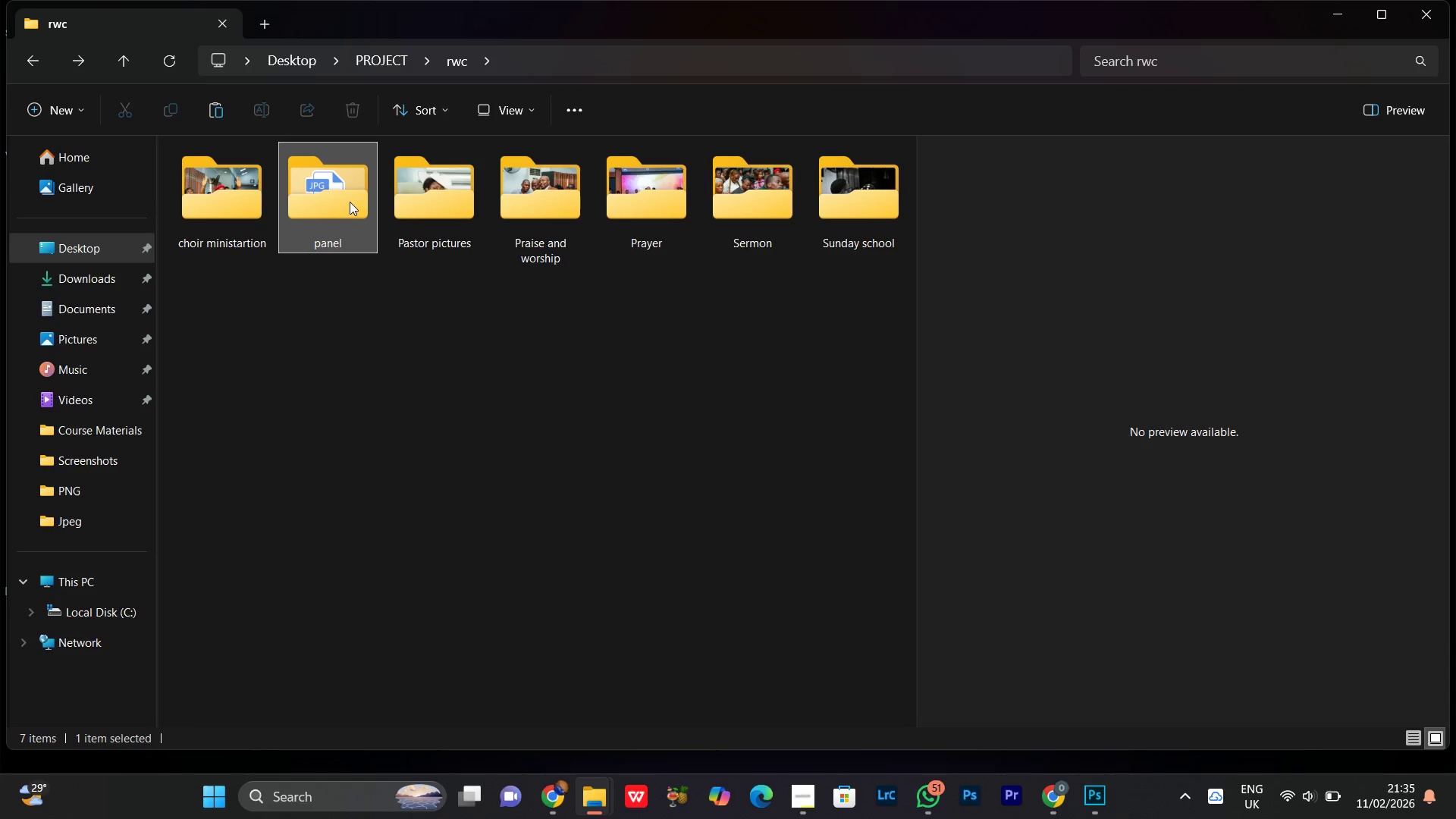 
triple_click([350, 202])
 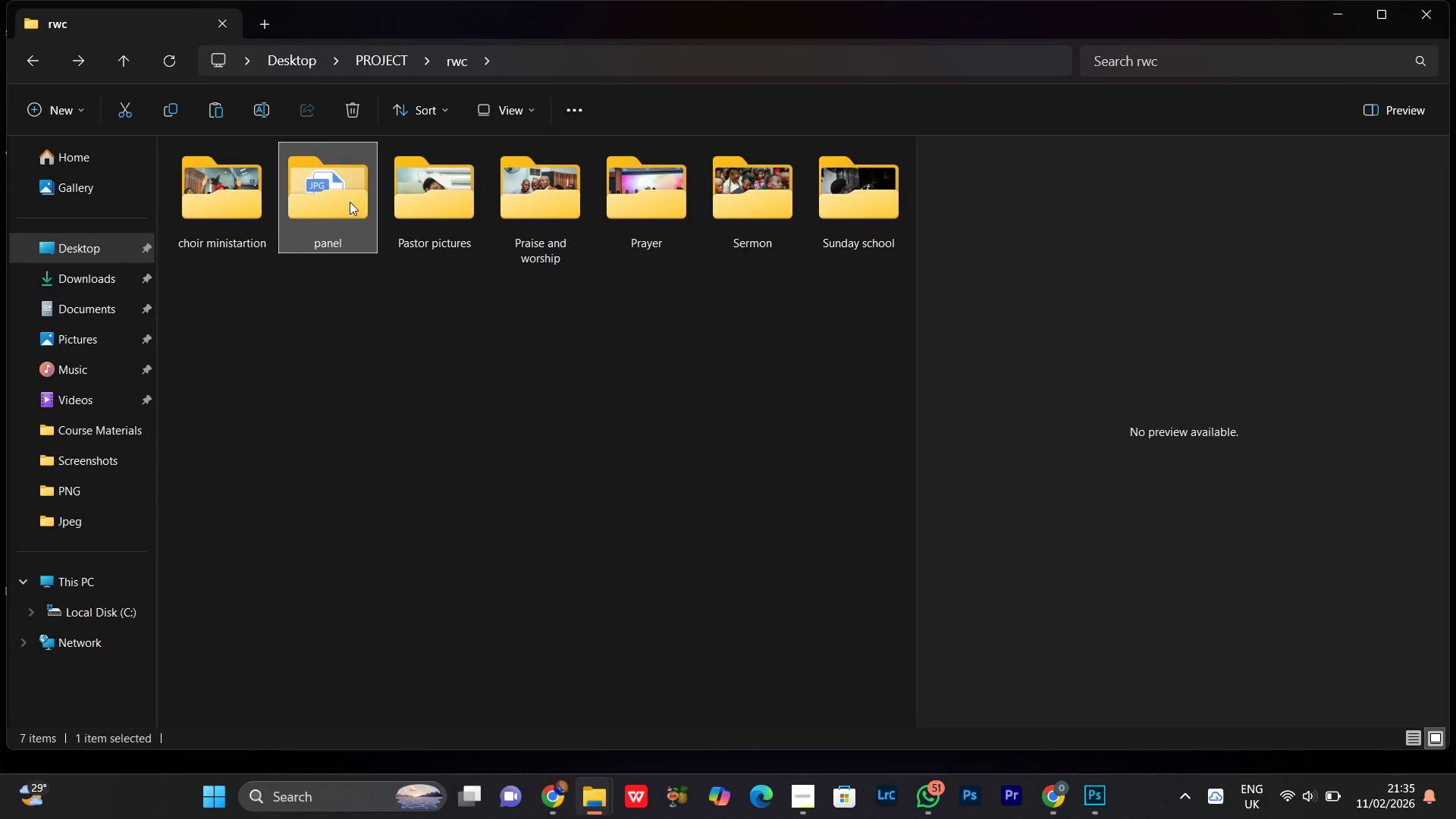 
key(Enter)
 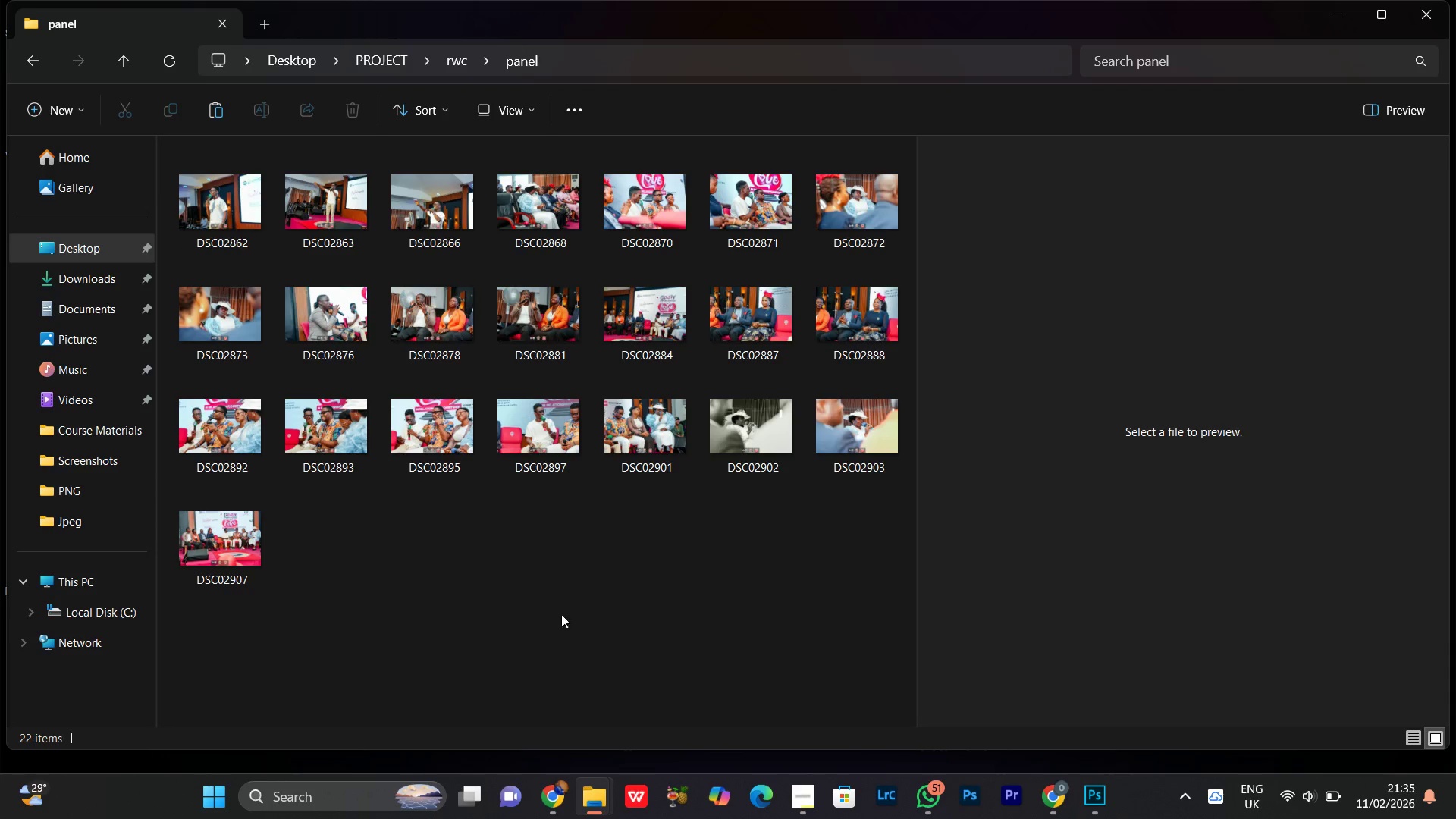 
scroll: coordinate [560, 635], scroll_direction: up, amount: 3.0
 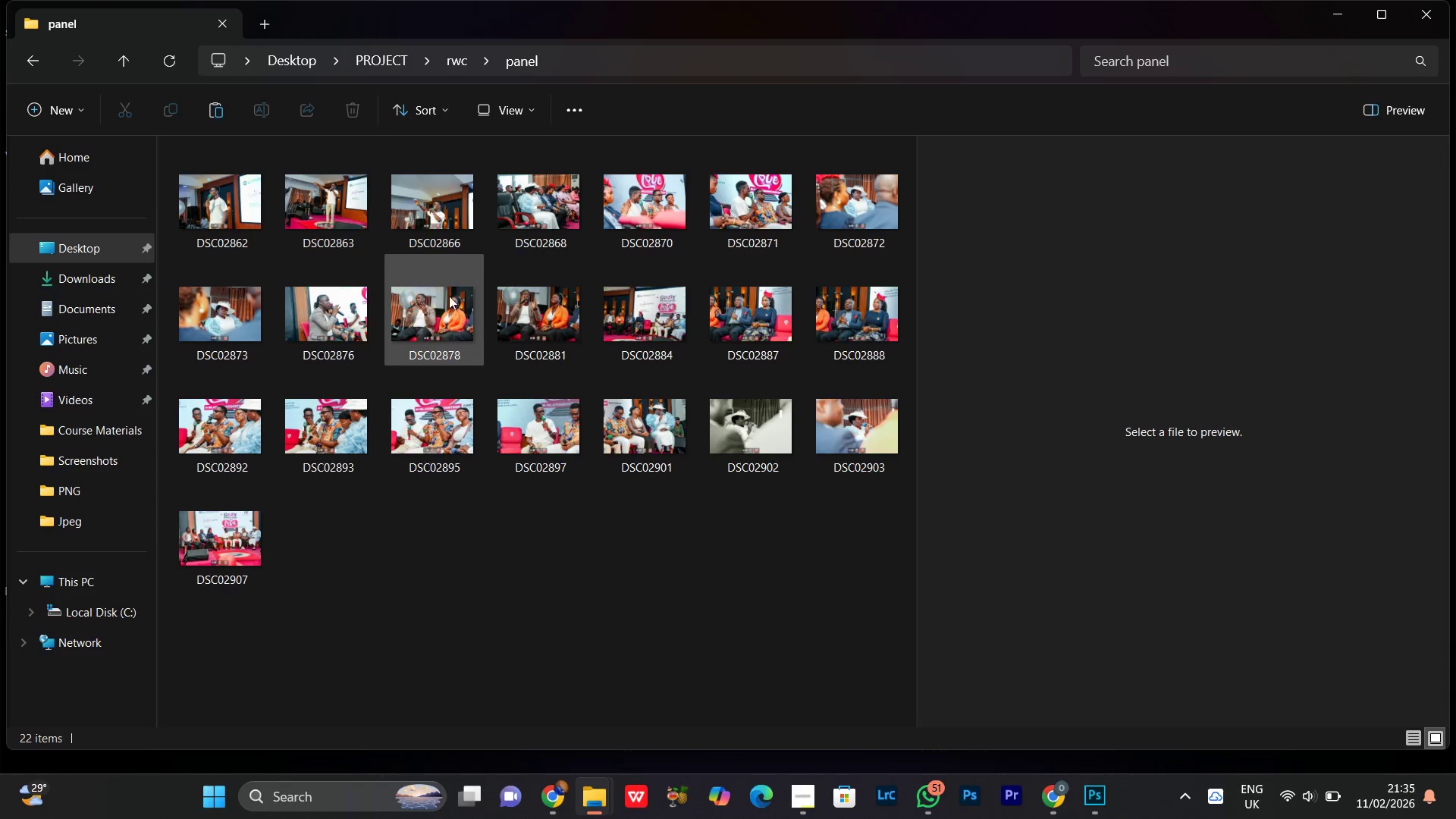 
left_click([449, 296])
 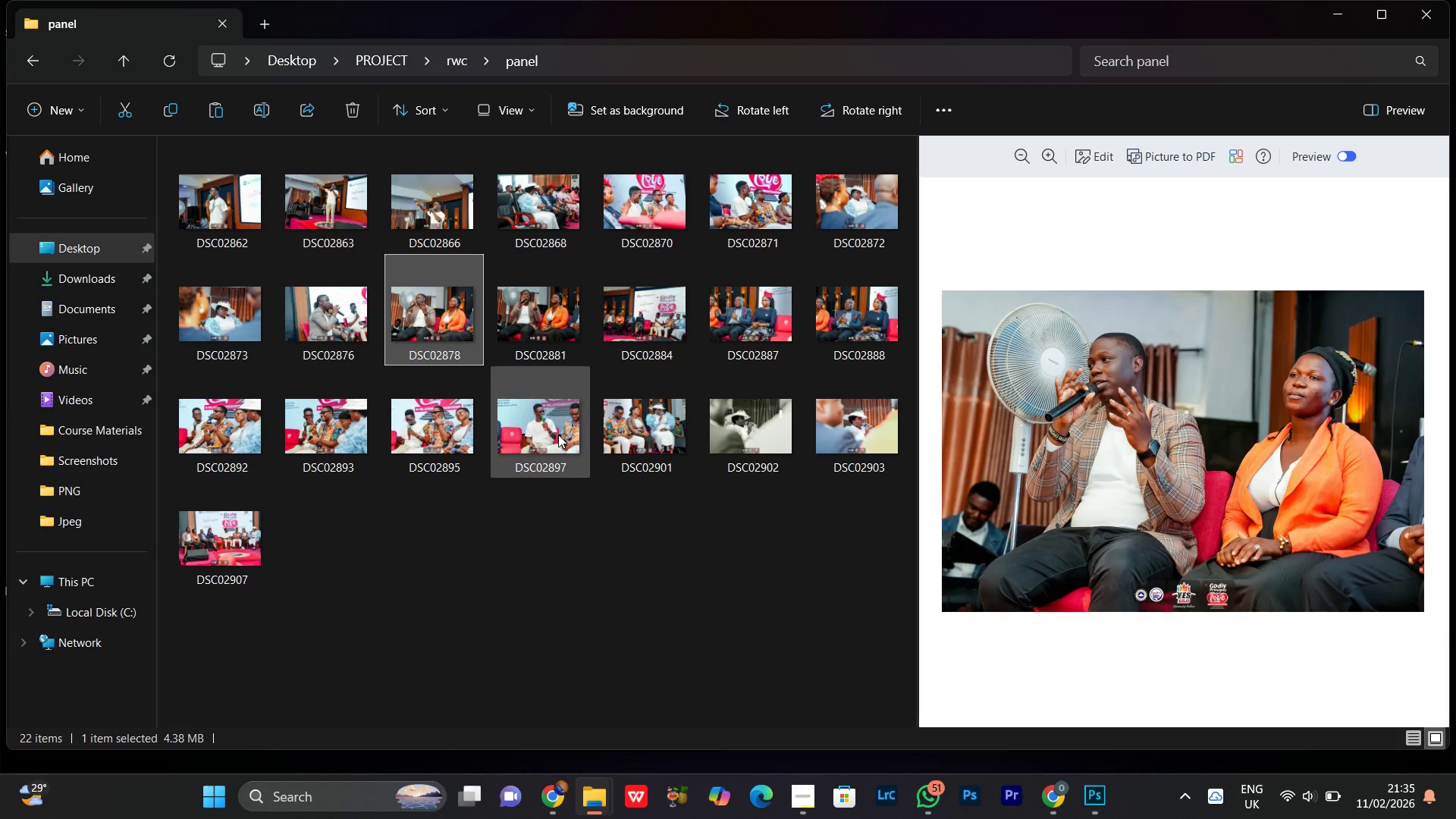 
left_click([557, 434])
 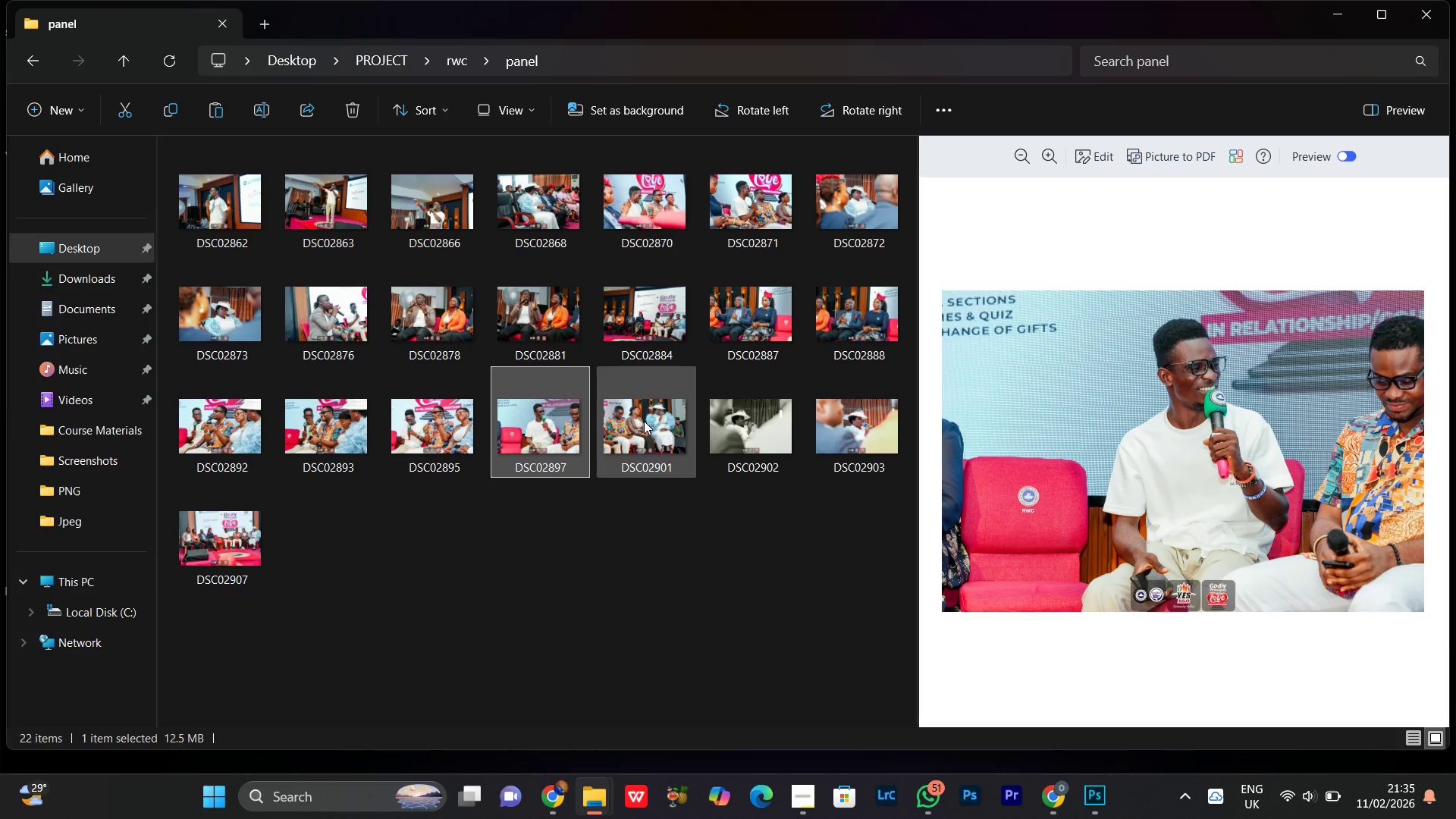 
left_click([644, 421])
 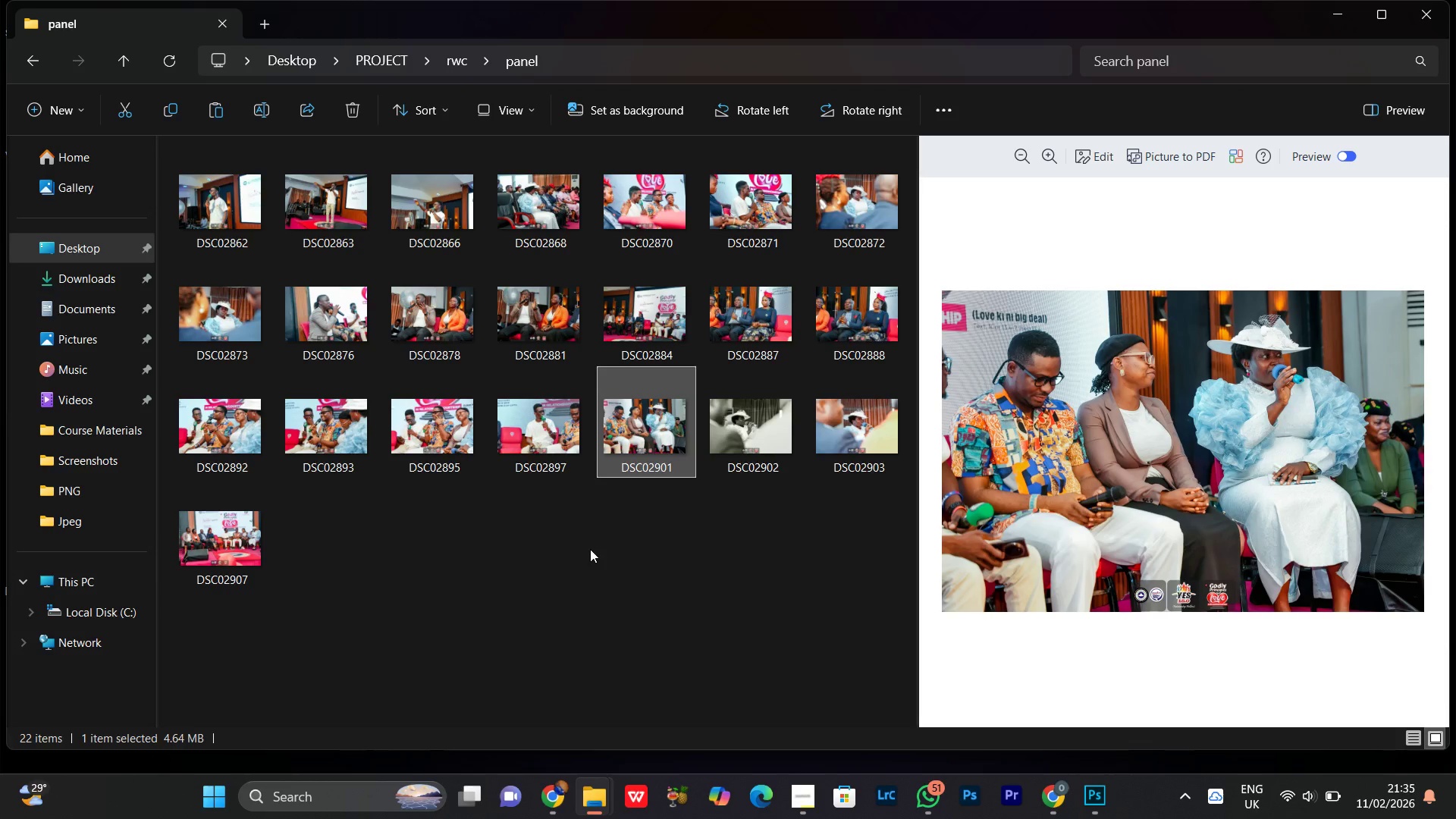 
key(Backspace)
 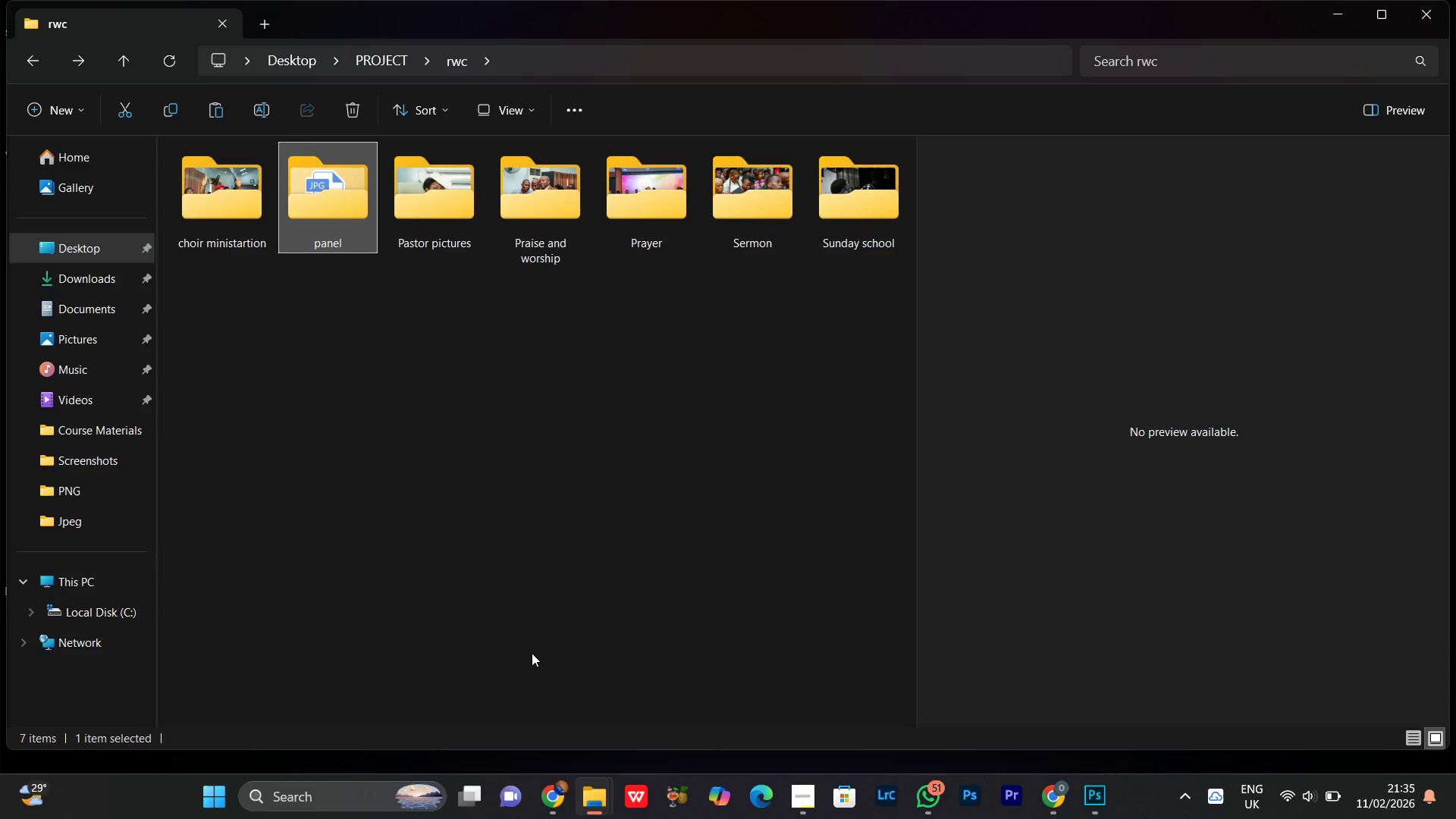 
wait(23.92)
 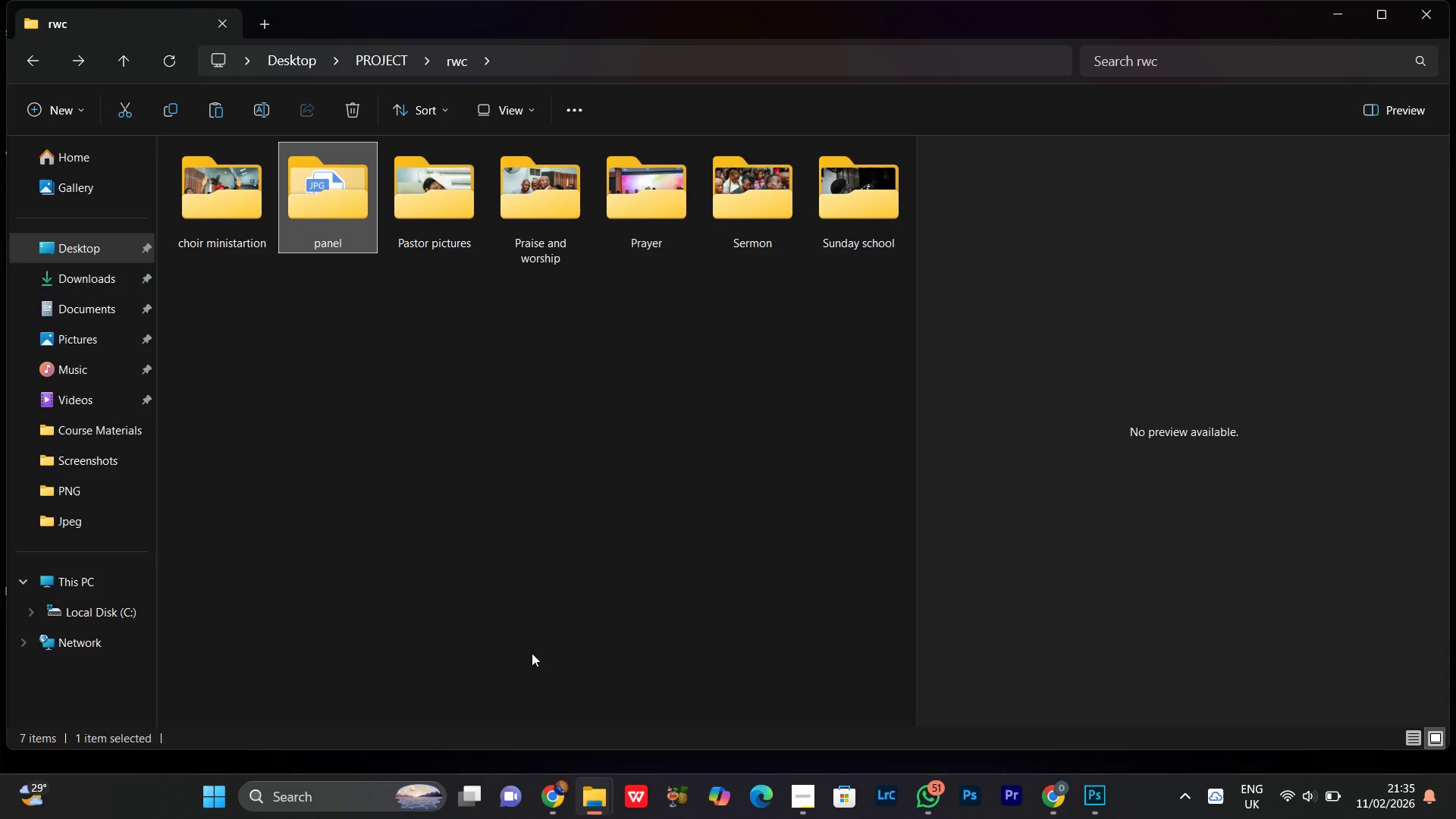 
left_click([651, 486])
 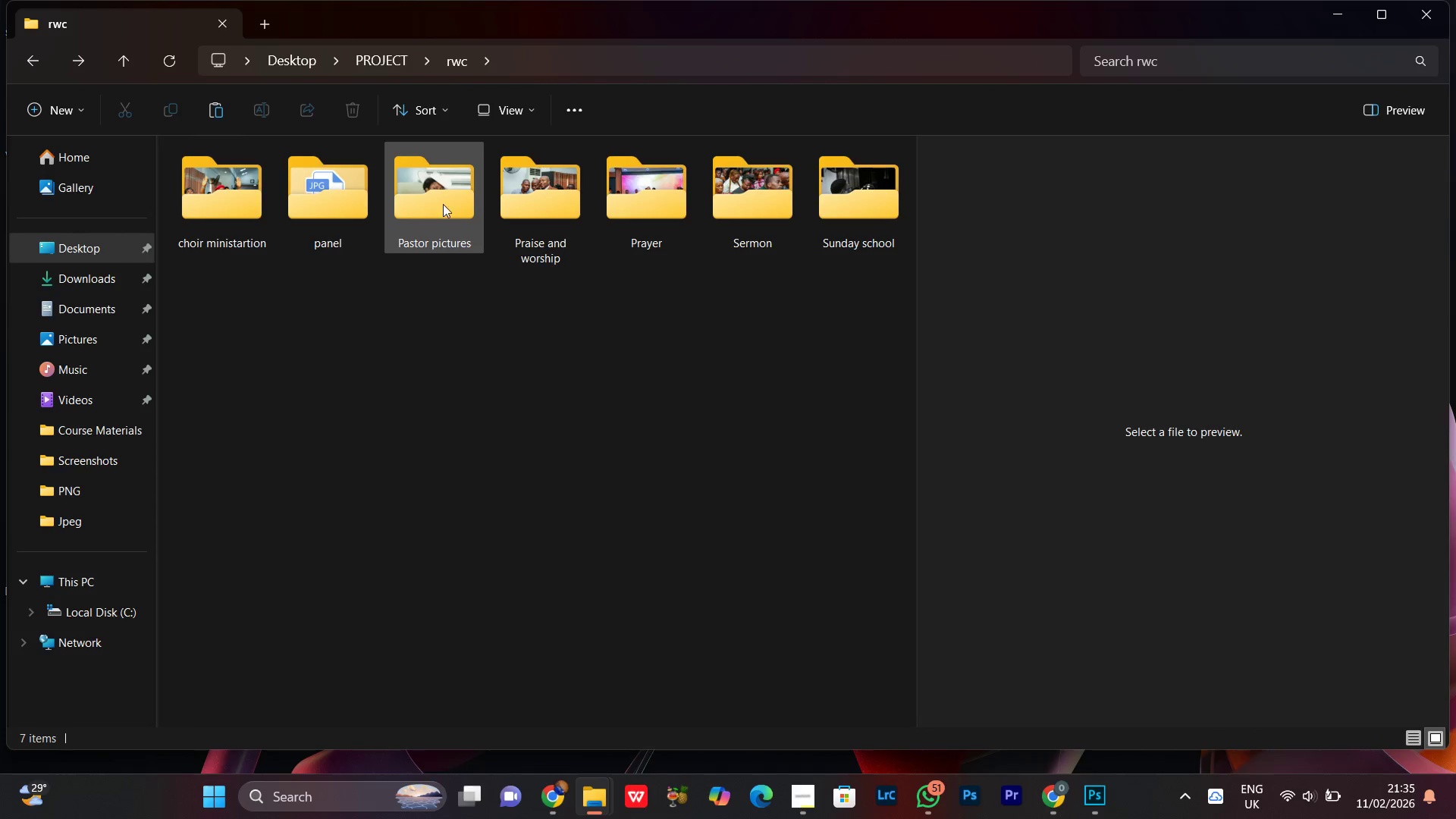 
double_click([435, 200])
 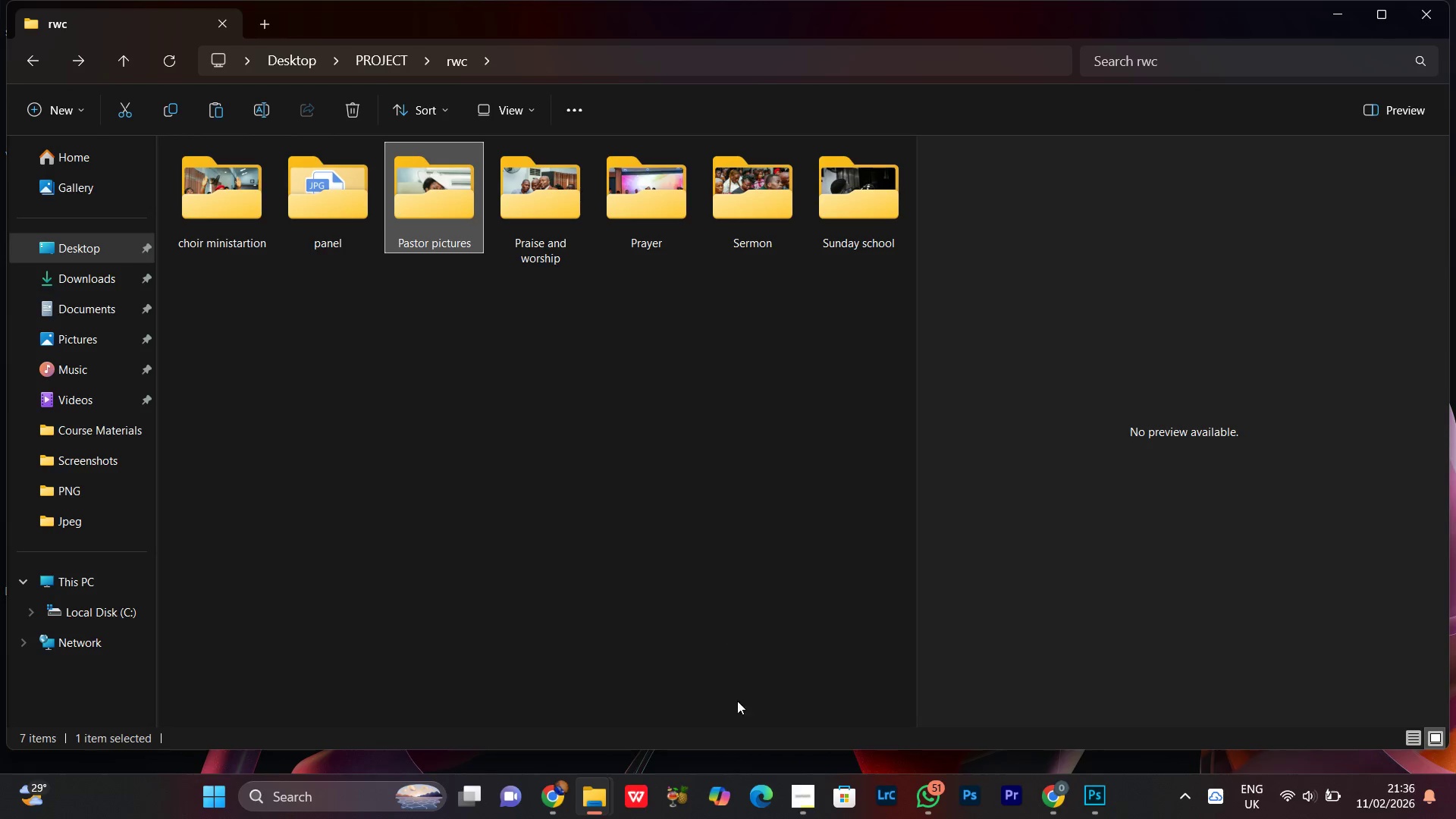 
left_click([550, 487])
 